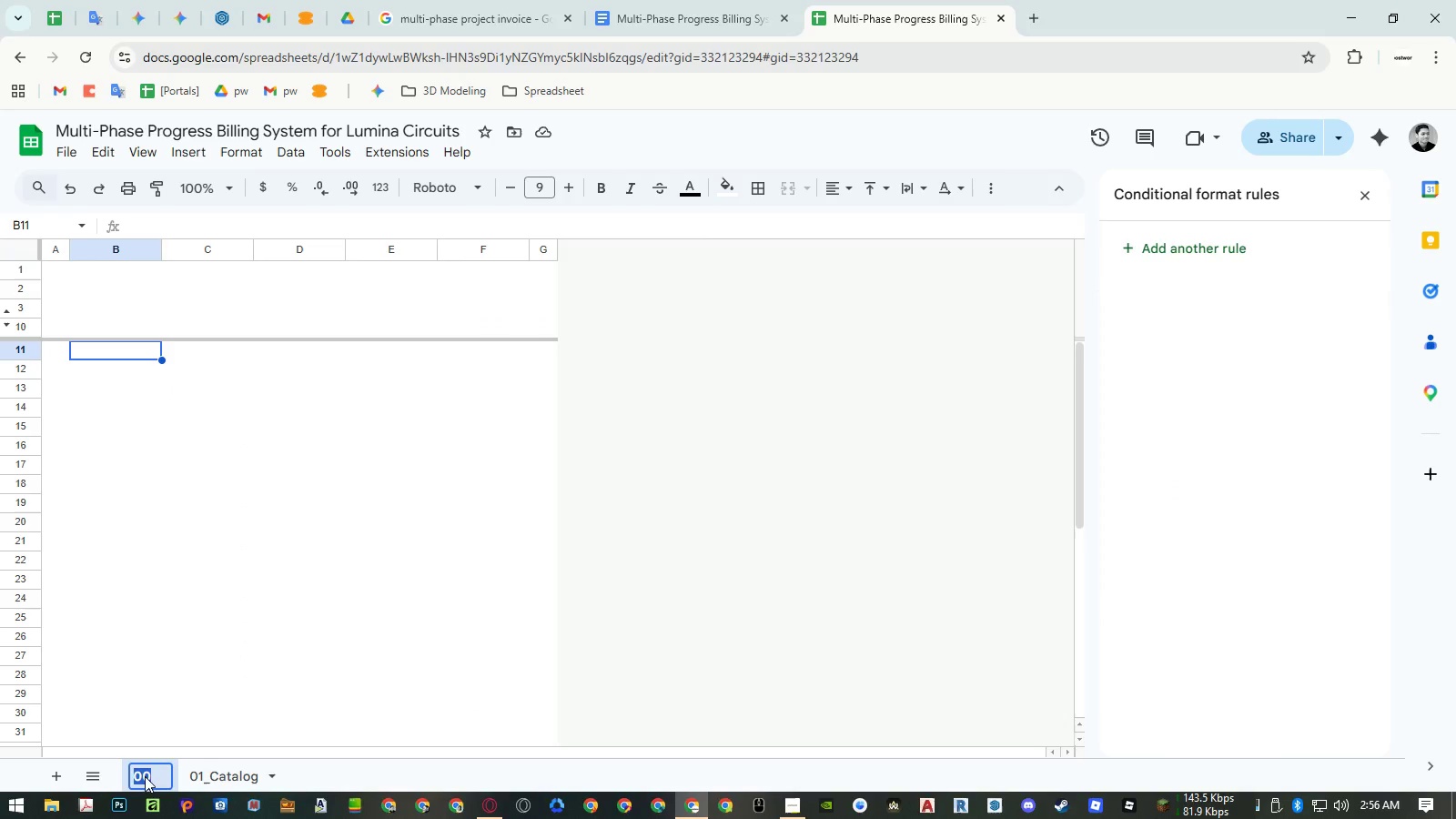 
key(Control+C)
 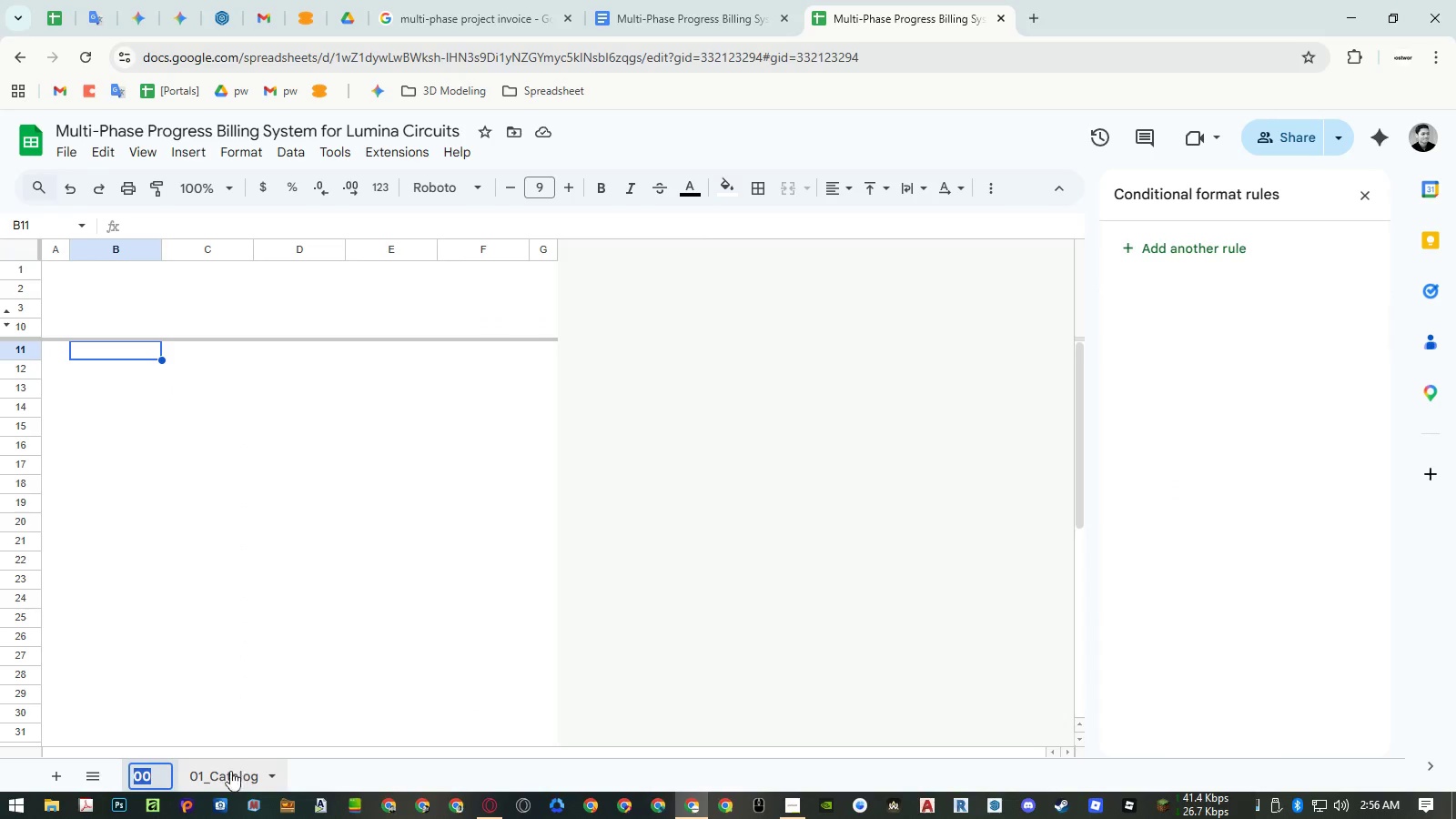 
key(Escape)
 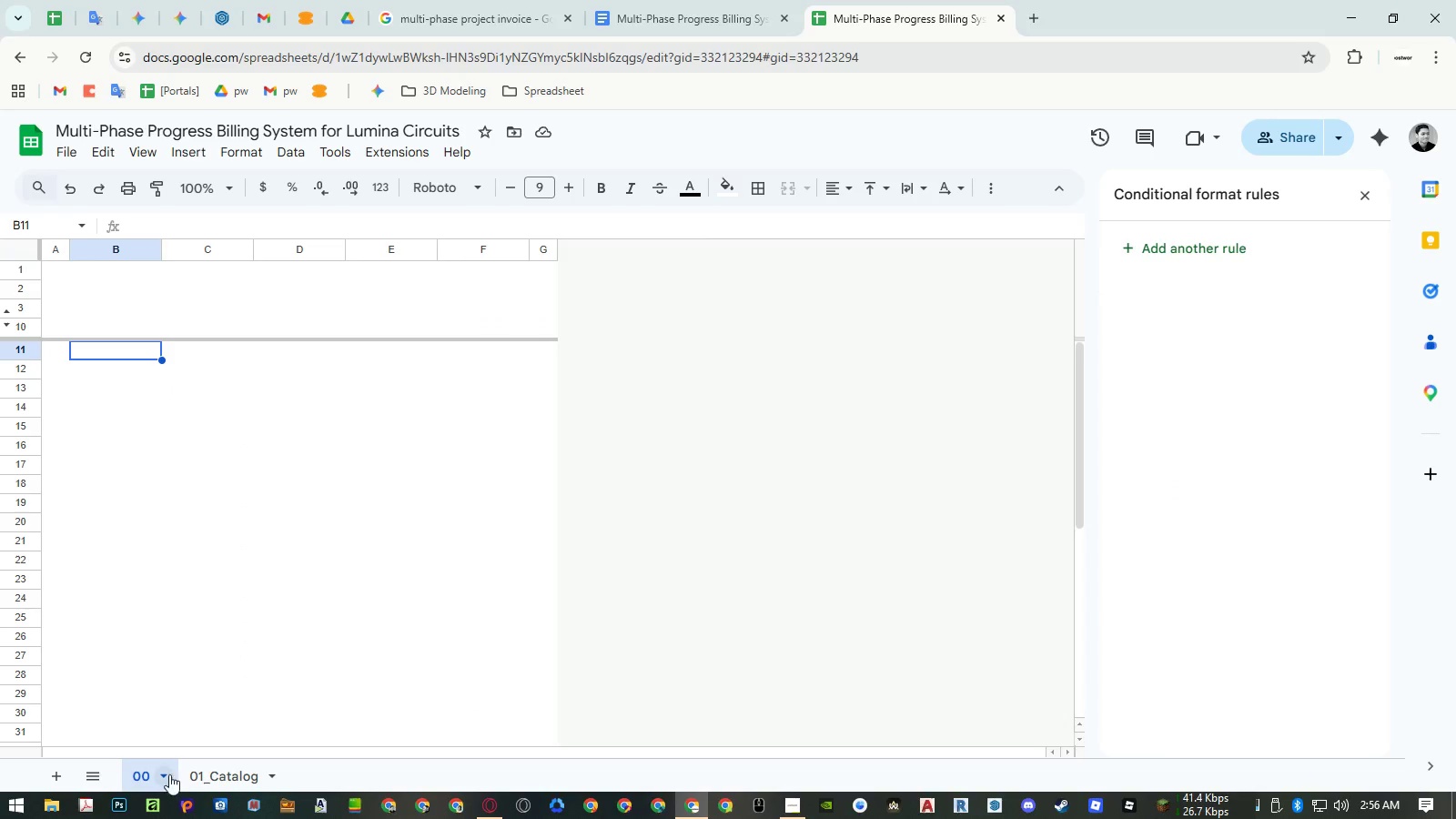 
left_click([167, 774])
 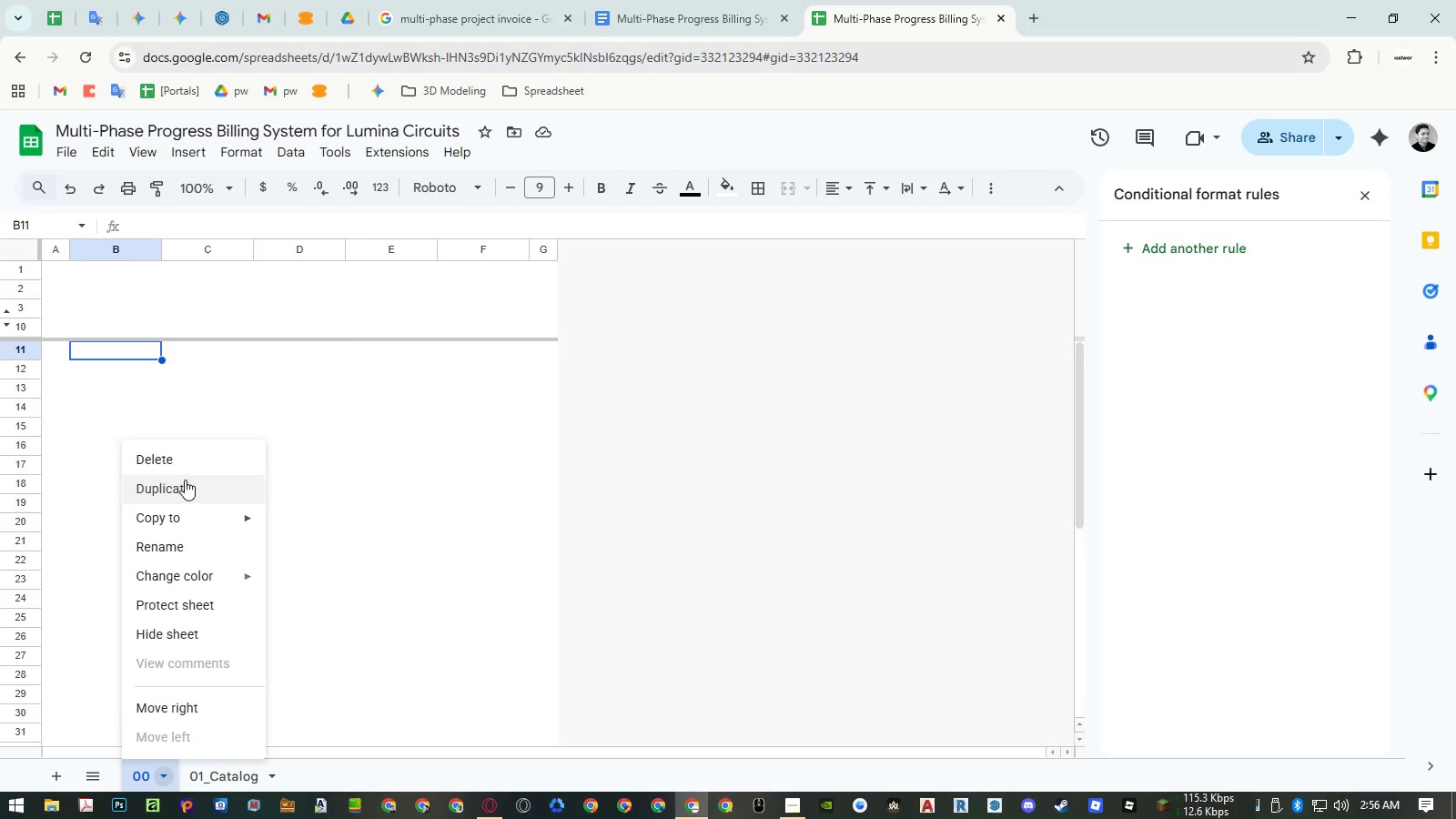 
left_click([187, 461])
 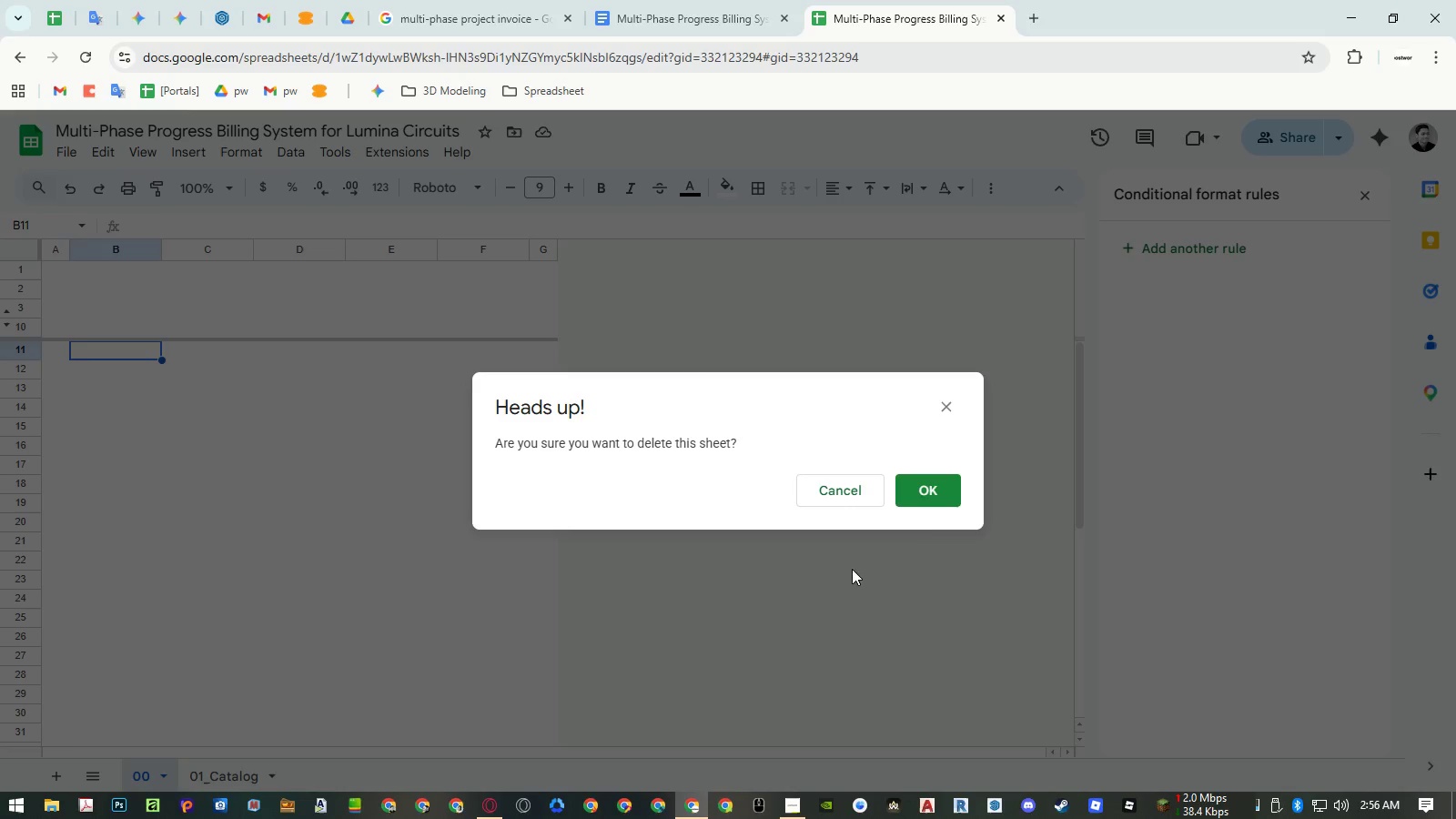 
left_click([934, 496])
 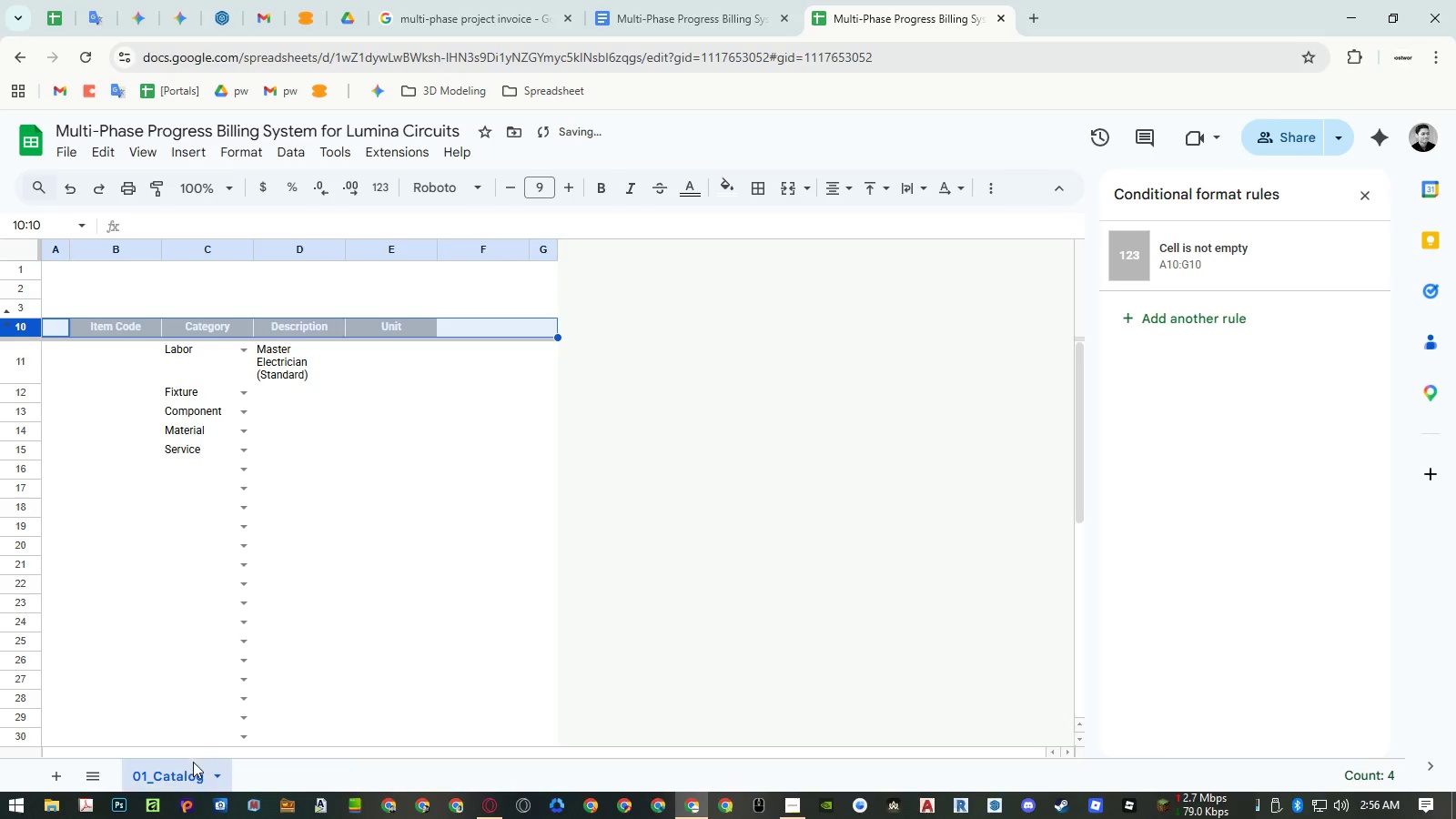 
left_click([225, 781])
 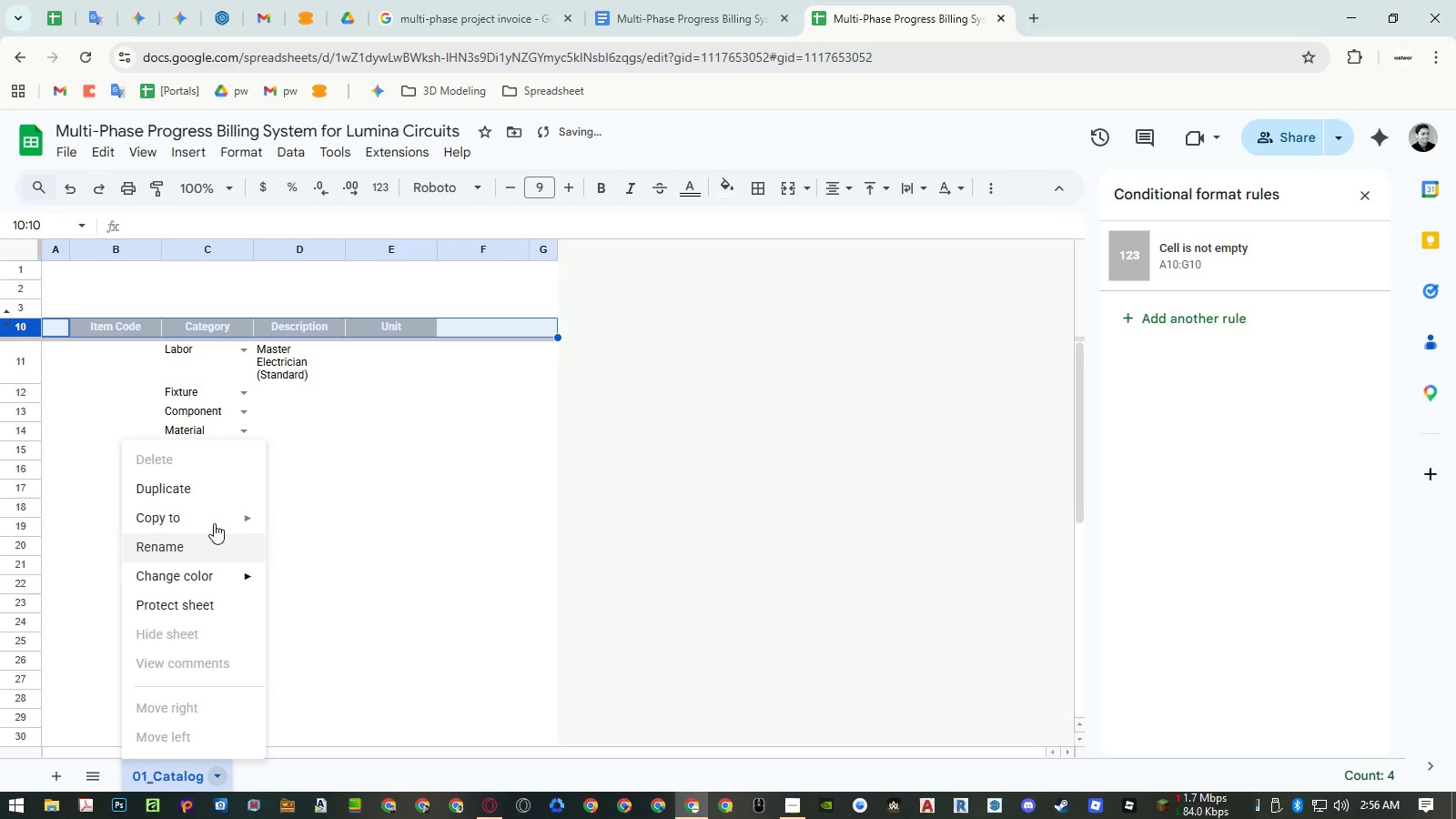 
left_click([205, 490])
 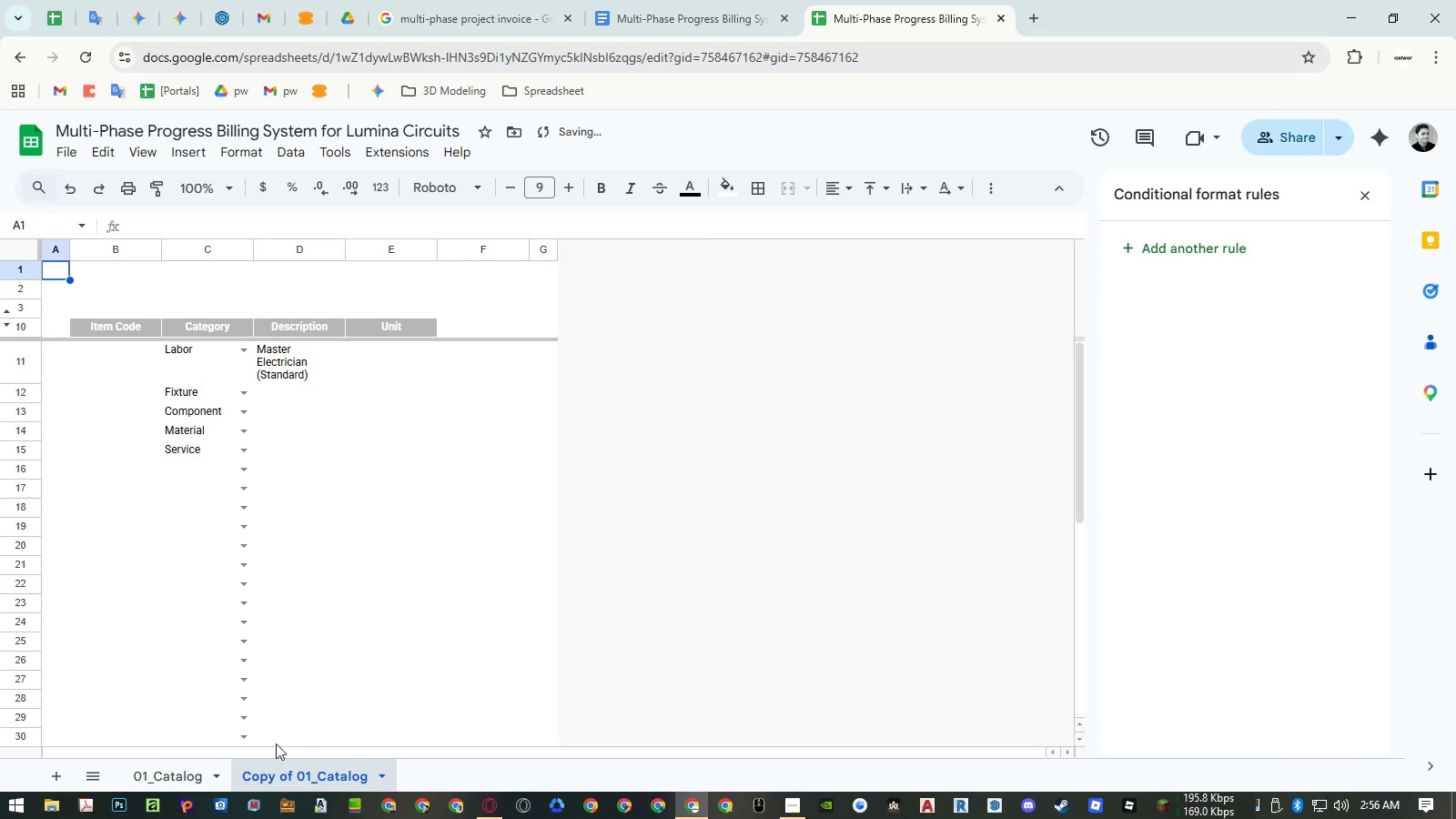 
double_click([277, 766])
 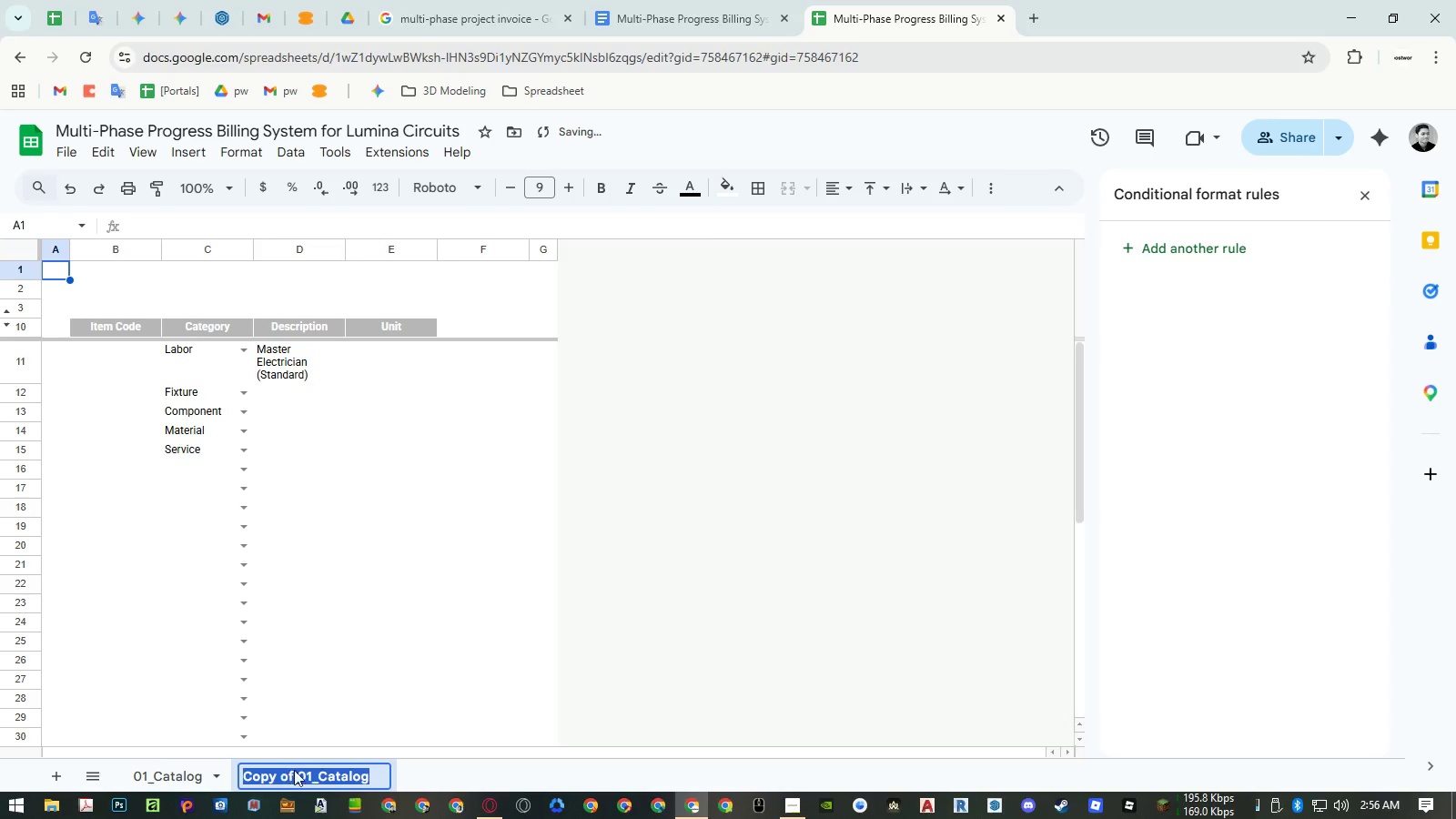 
key(Control+ControlLeft)
 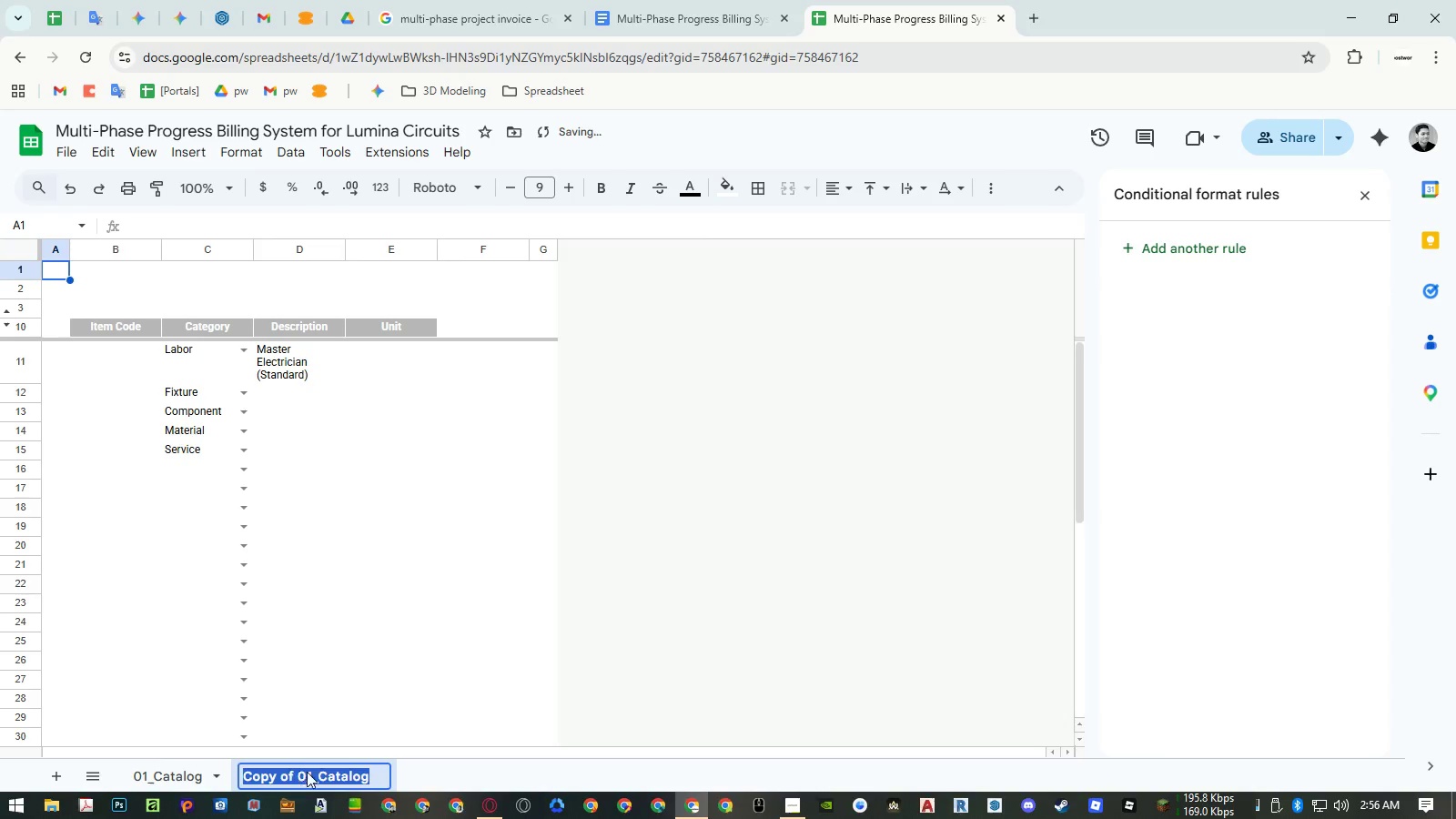 
key(Control+V)
 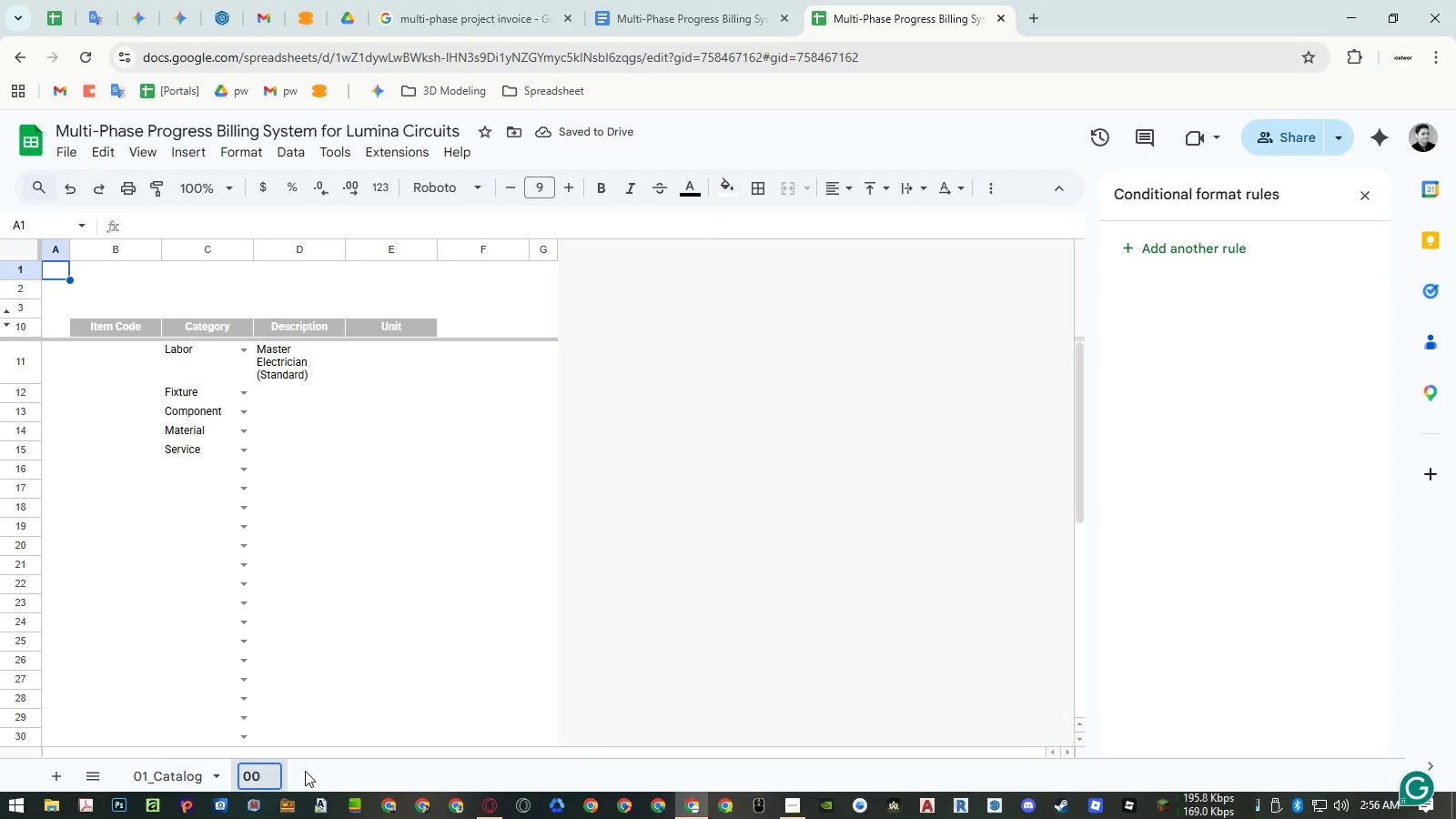 
key(Enter)
 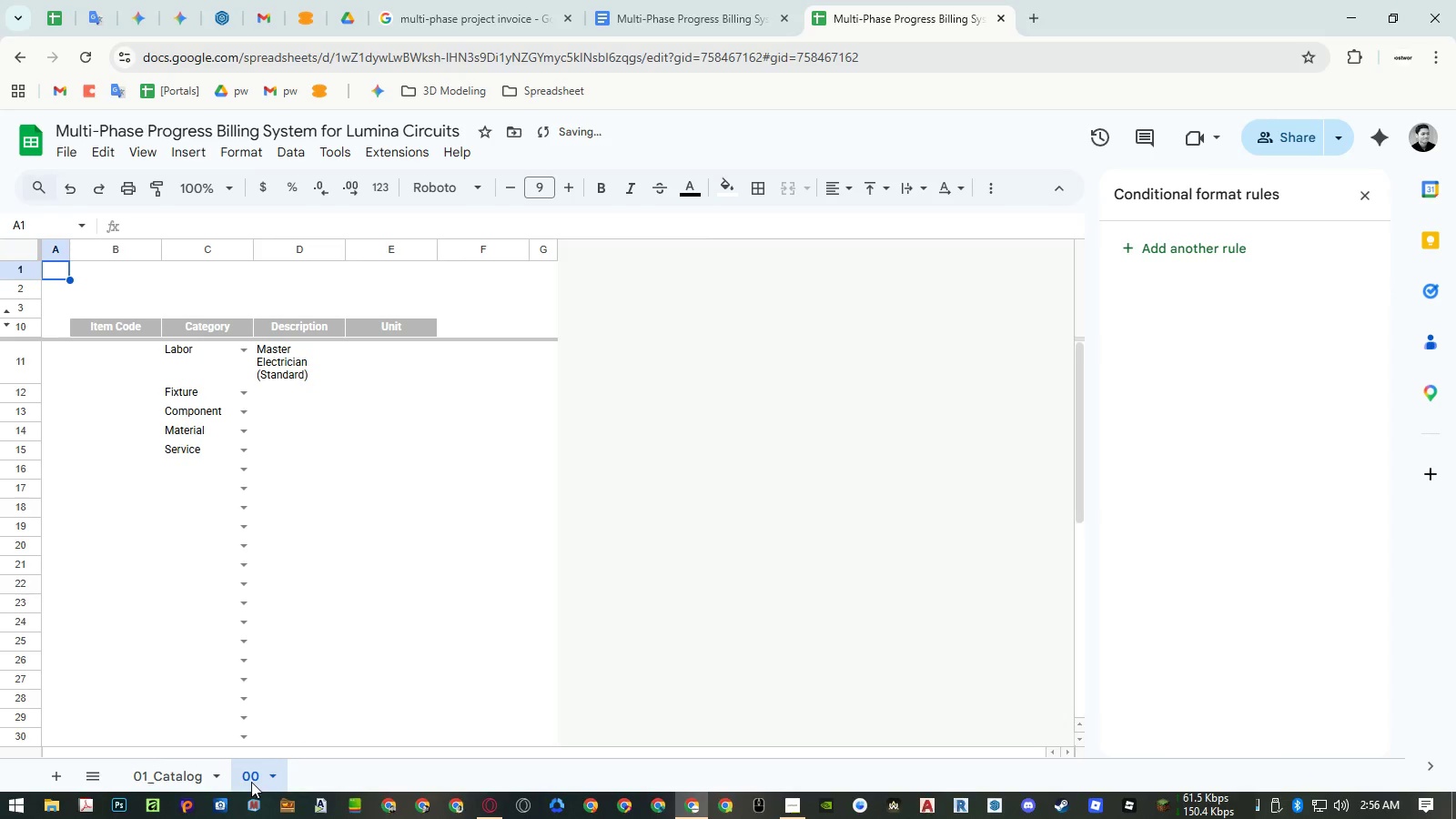 
left_click_drag(start_coordinate=[251, 782], to_coordinate=[152, 782])
 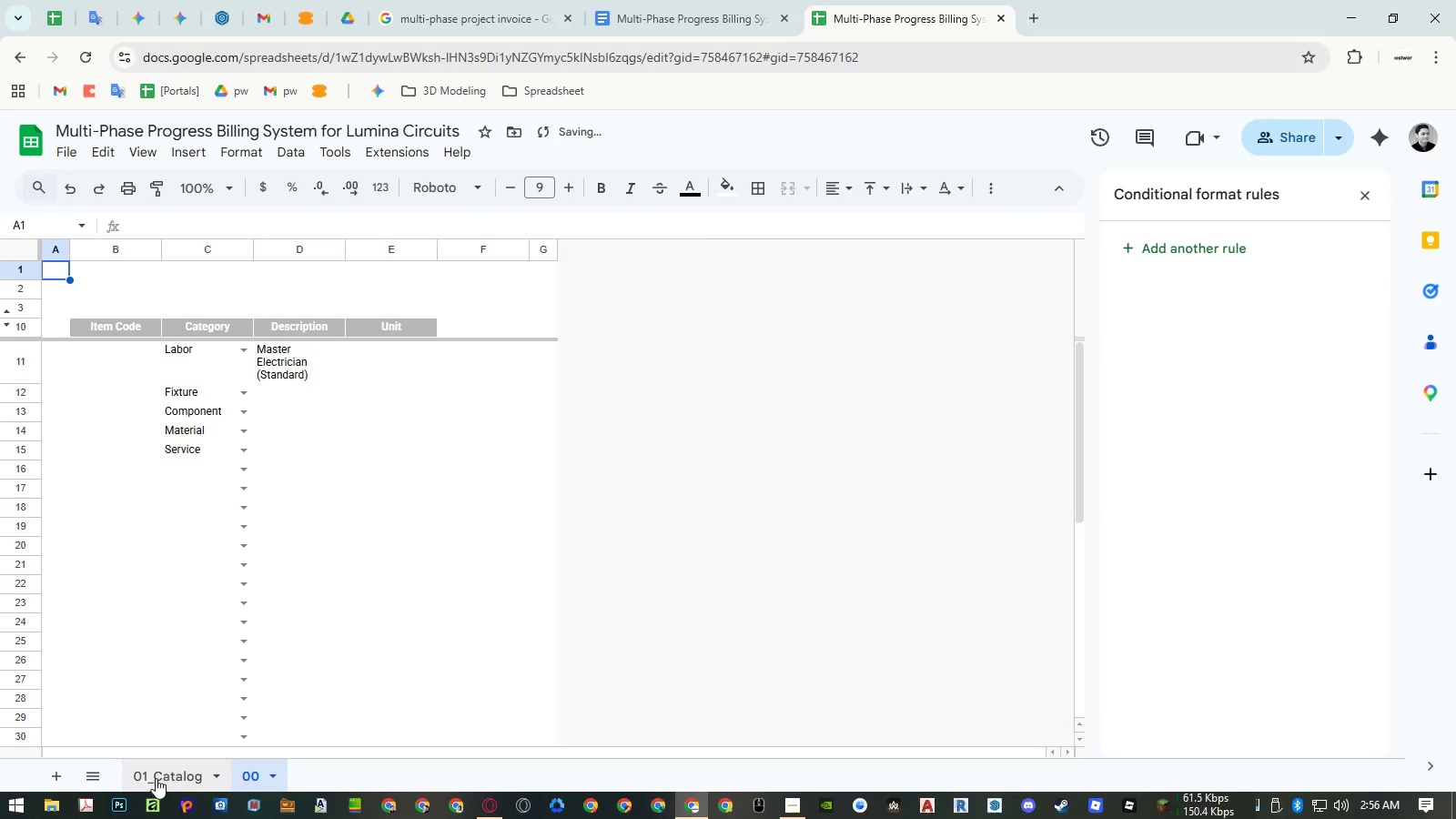 
left_click([158, 776])
 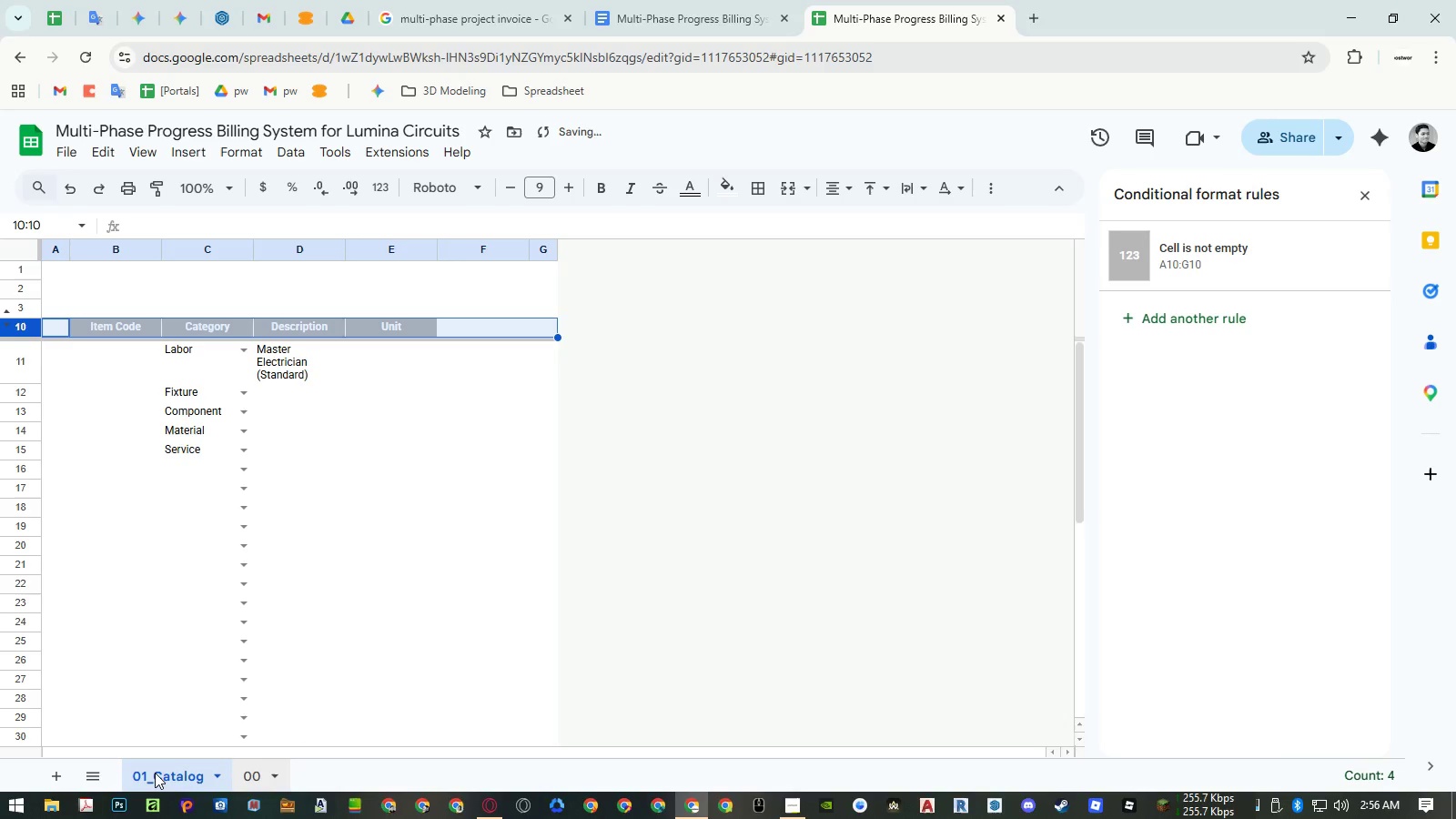 
left_click_drag(start_coordinate=[155, 773], to_coordinate=[252, 778])
 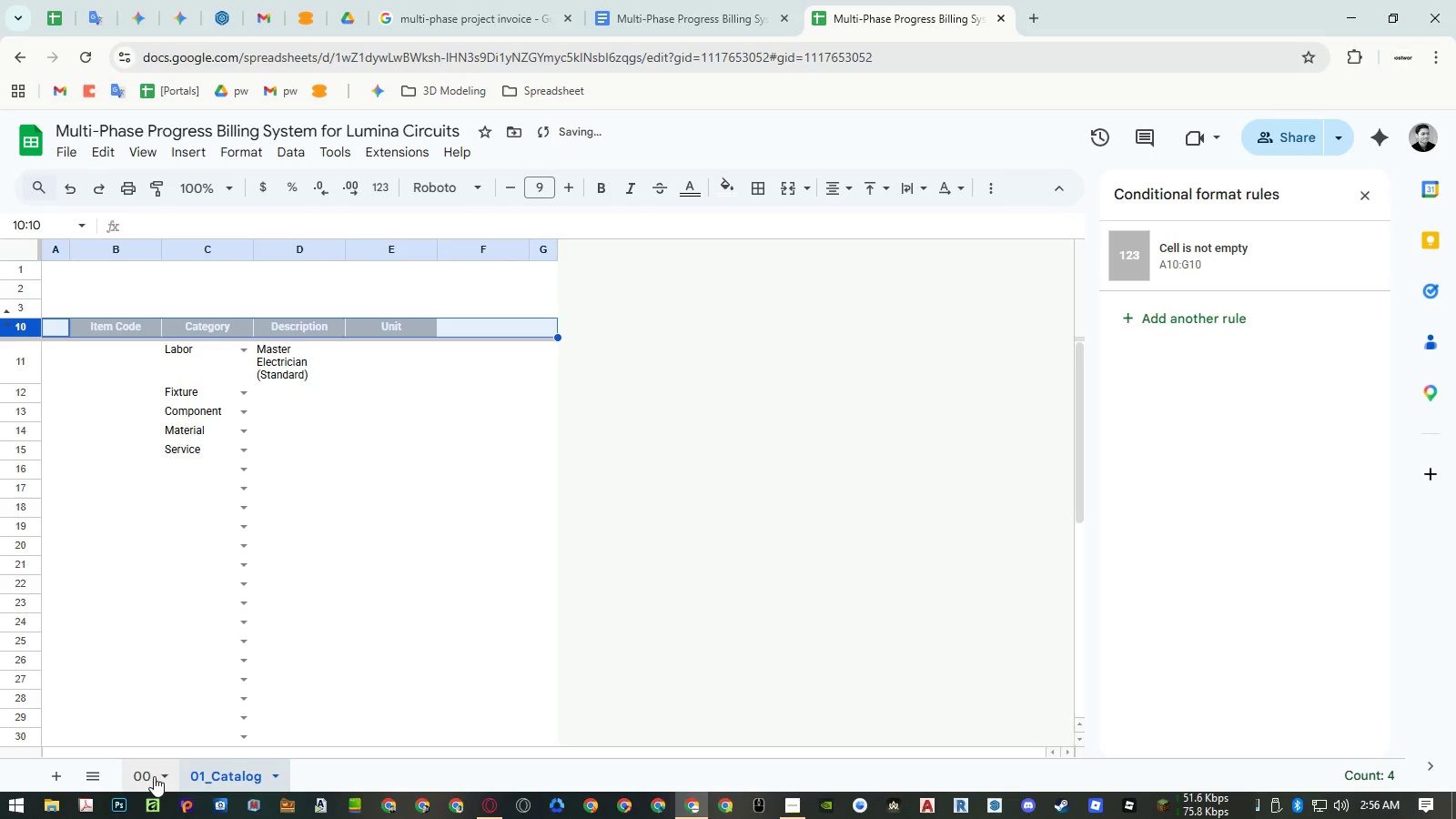 
left_click([149, 776])
 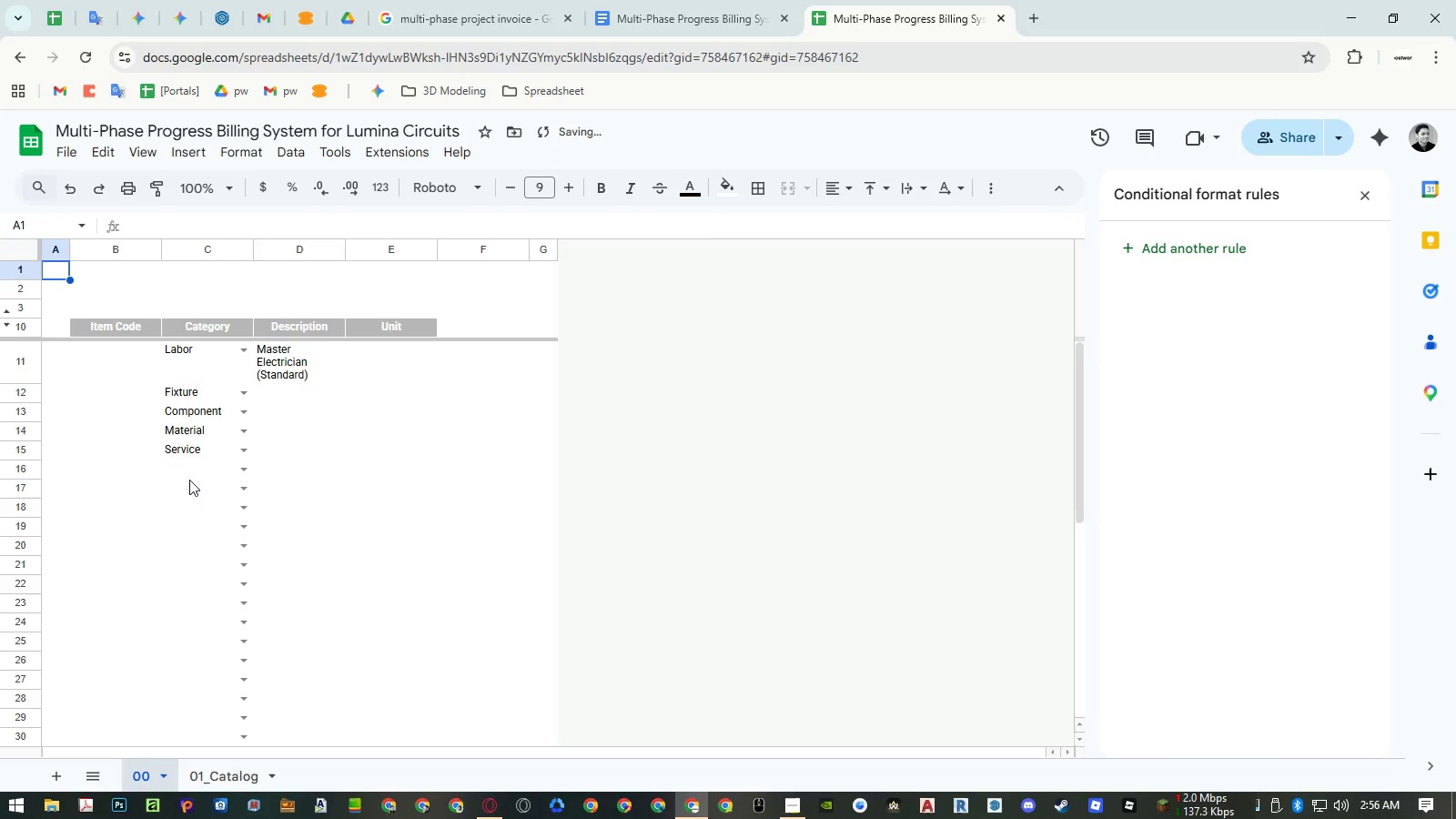 
left_click([217, 464])
 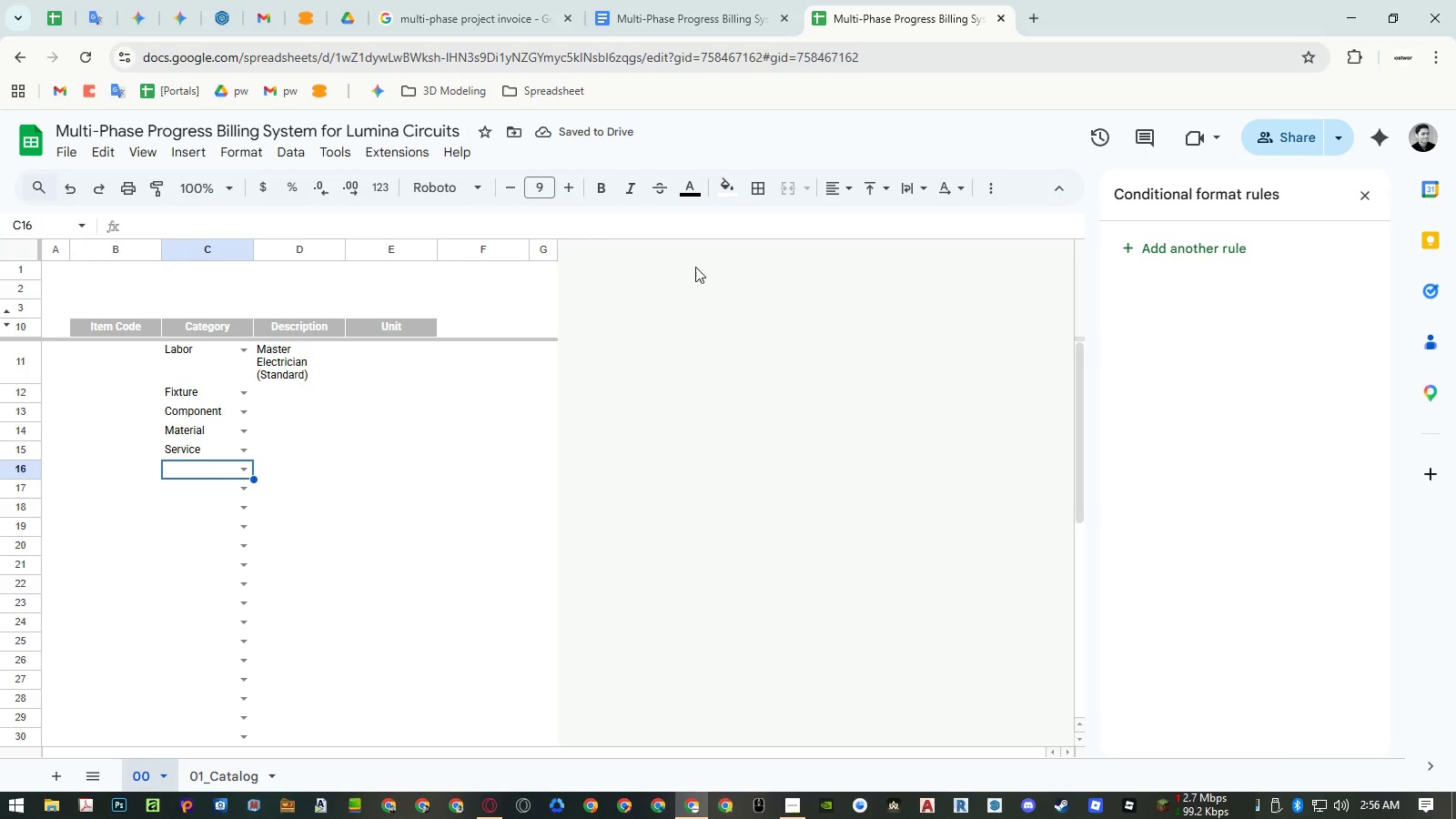 
left_click([269, 157])
 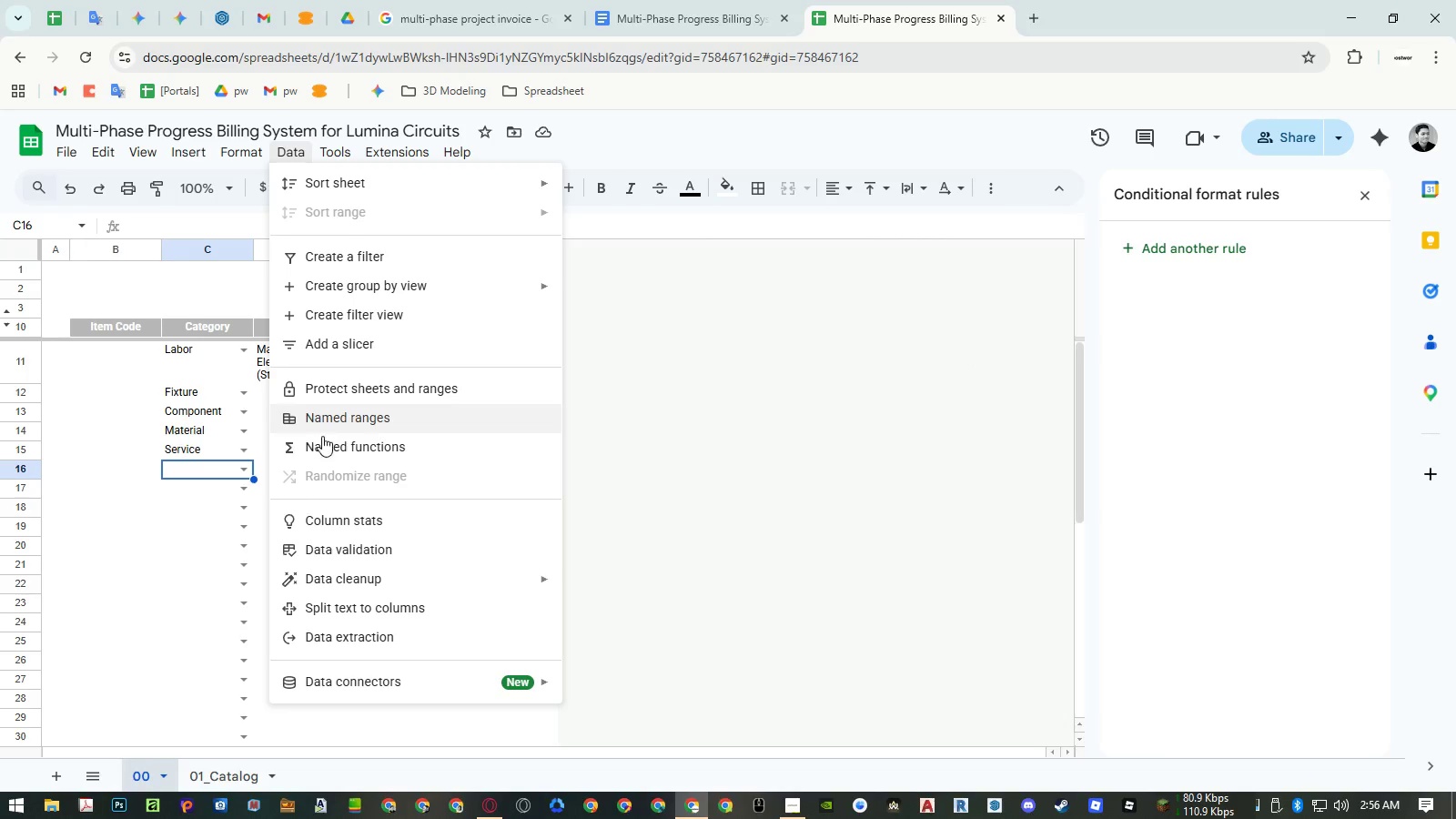 
left_click([330, 557])
 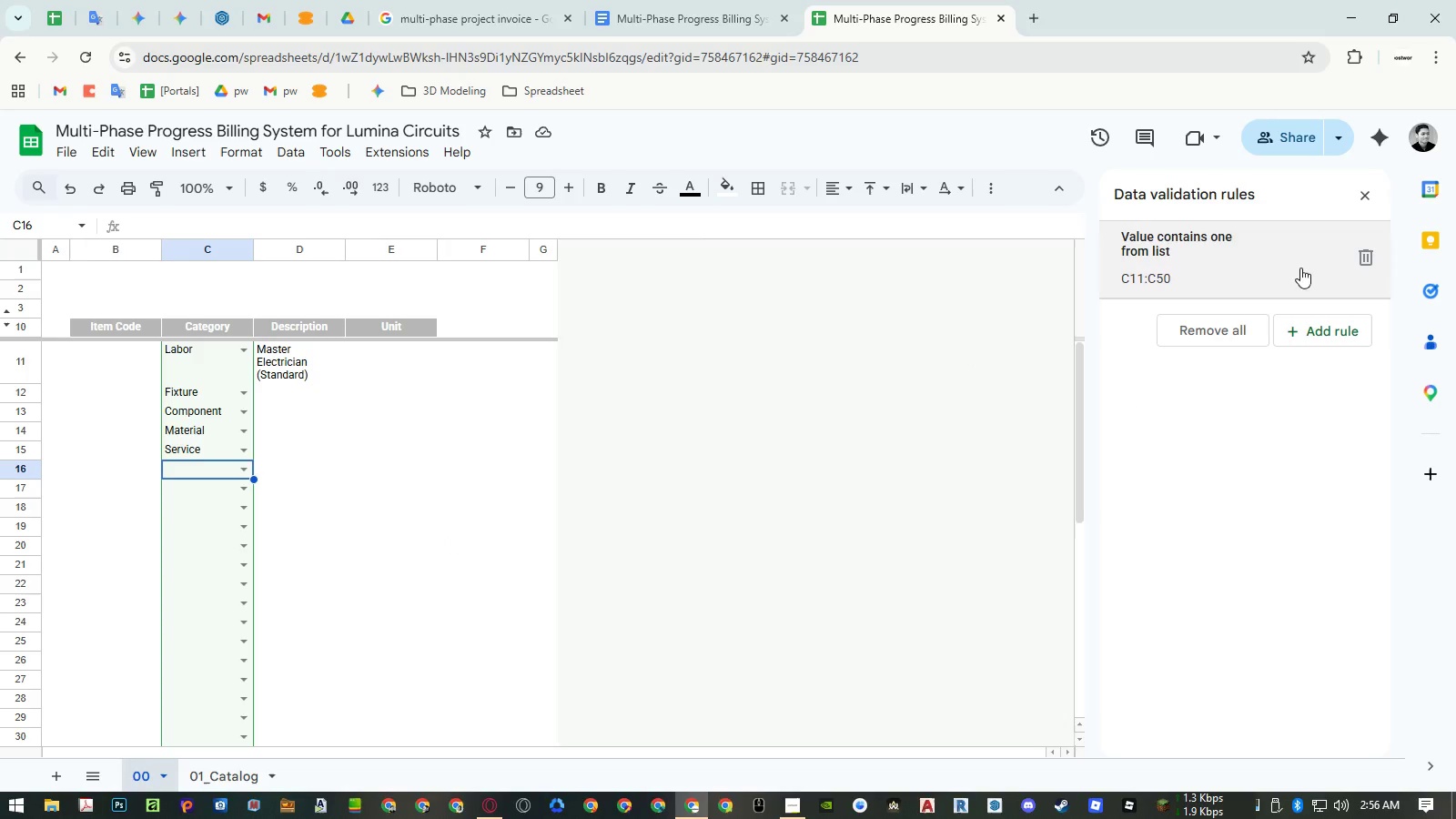 
left_click([1360, 258])
 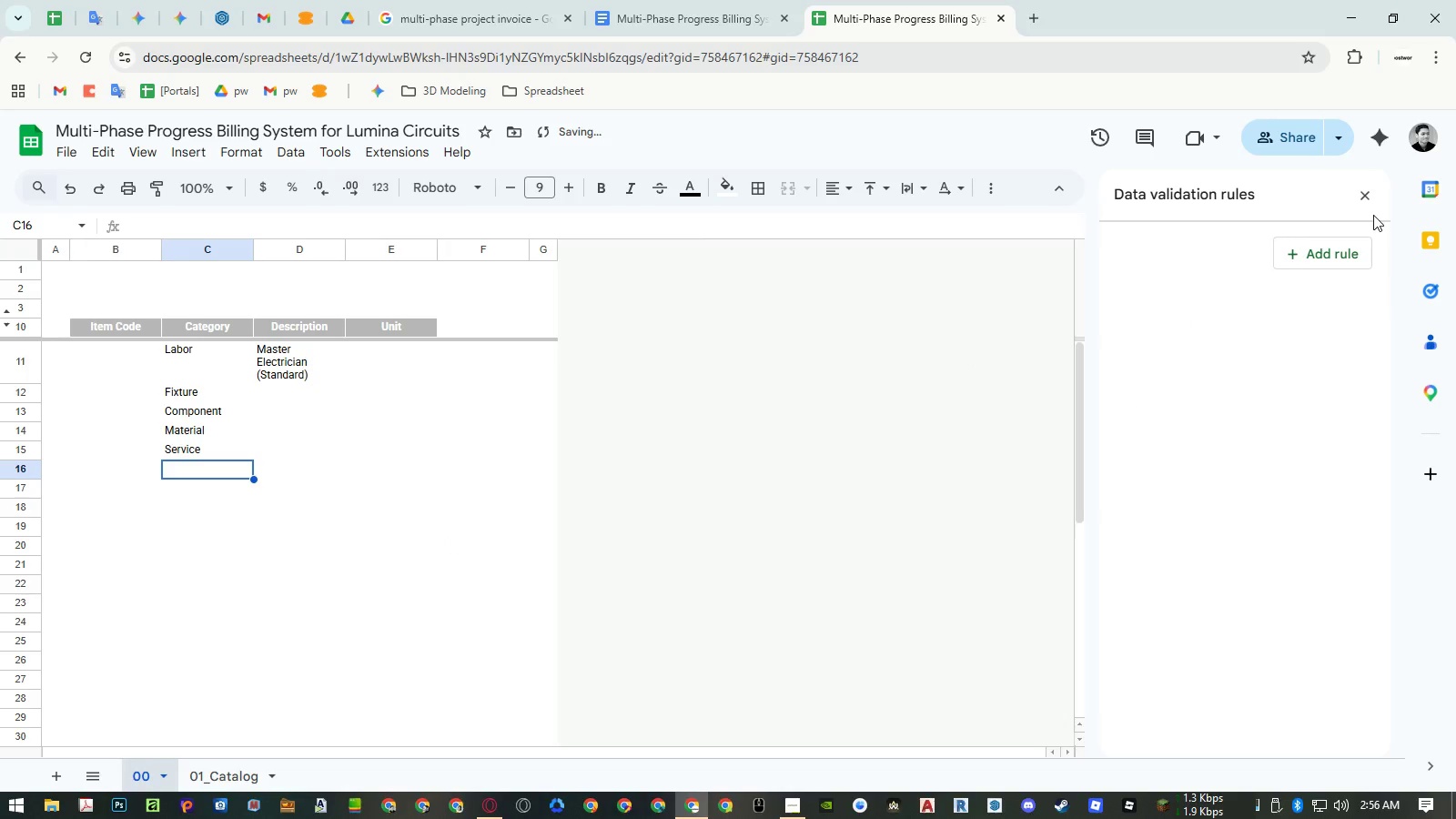 
left_click([1372, 190])
 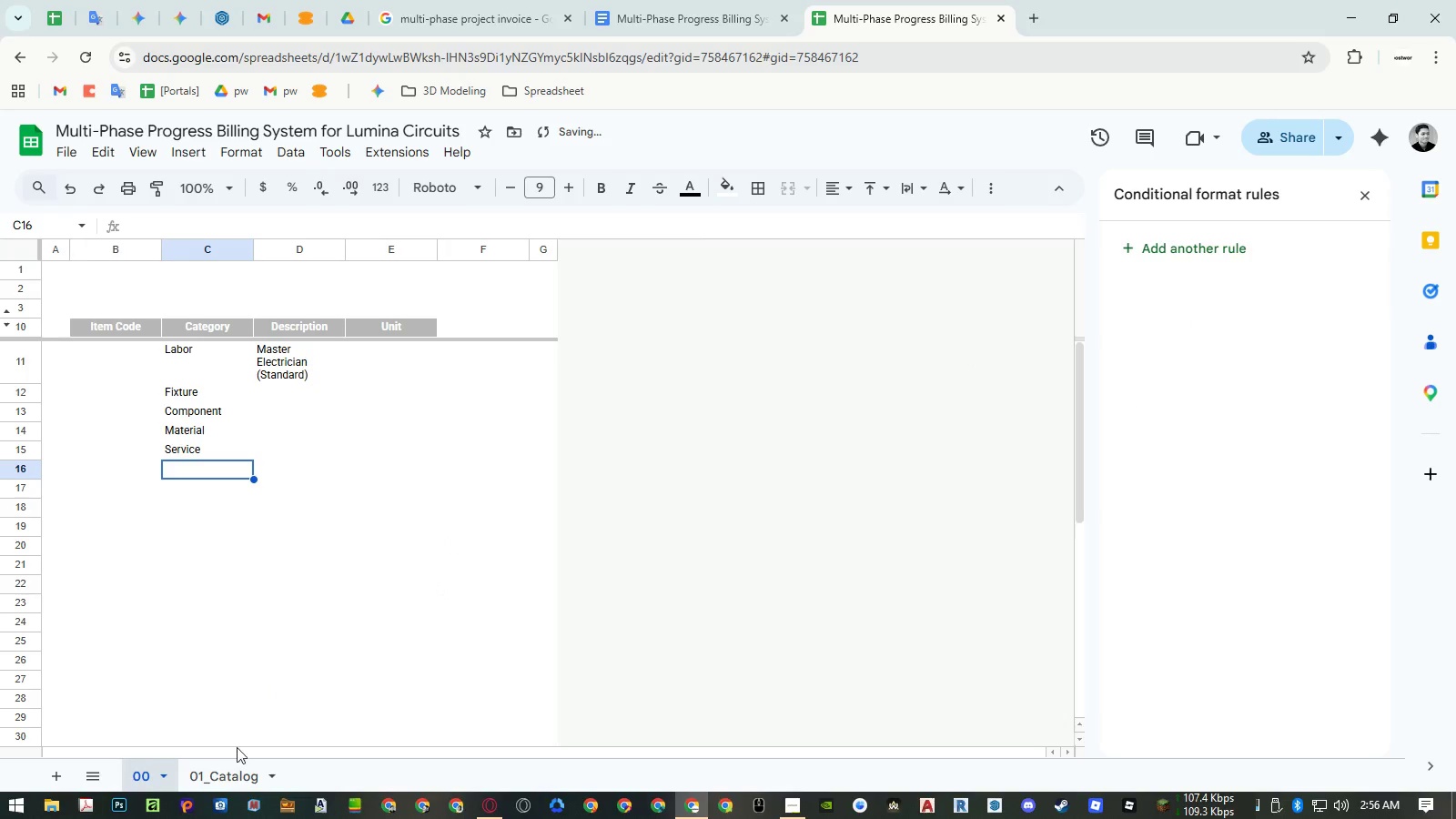 
left_click([237, 768])
 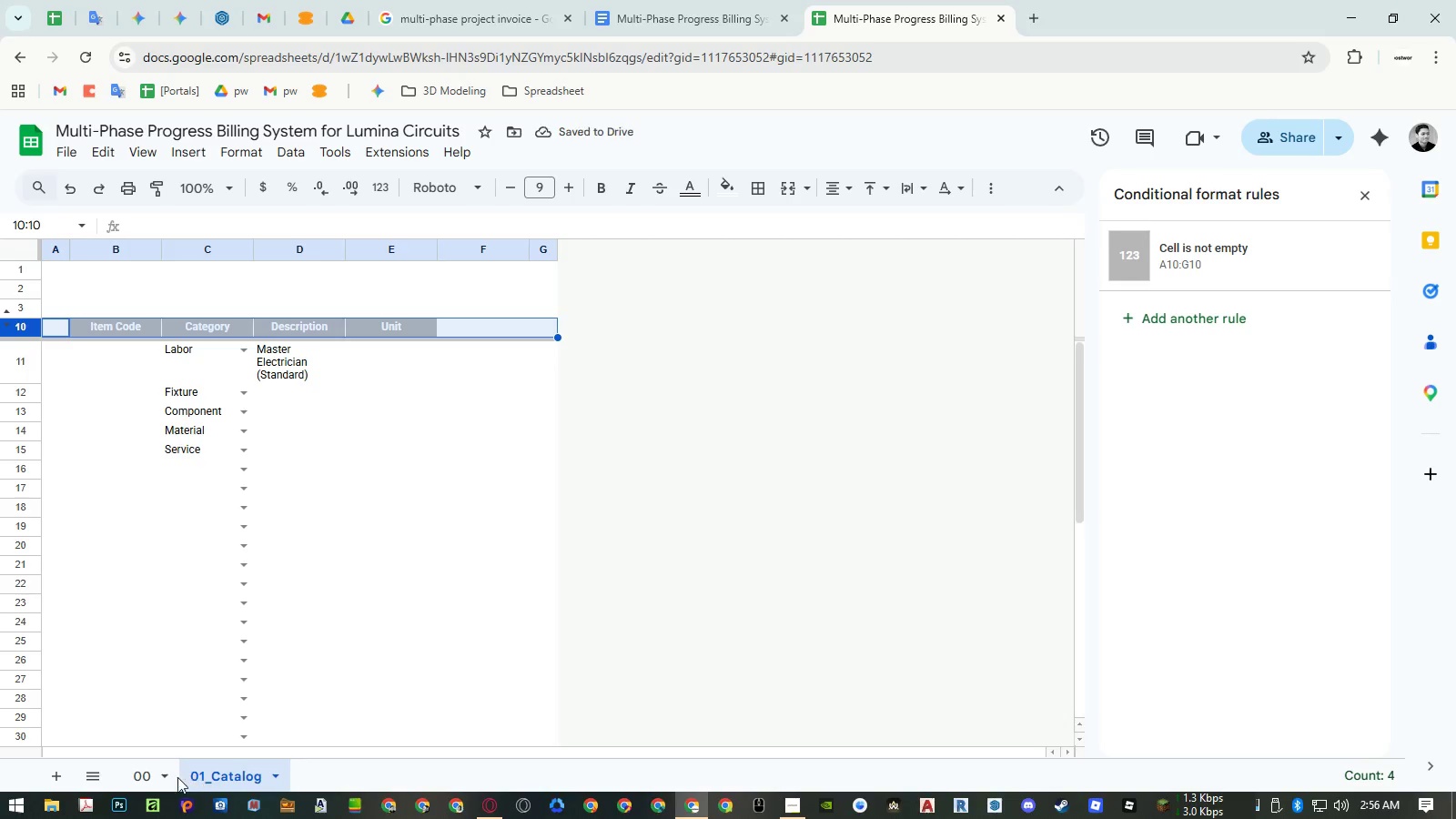 
left_click([159, 777])
 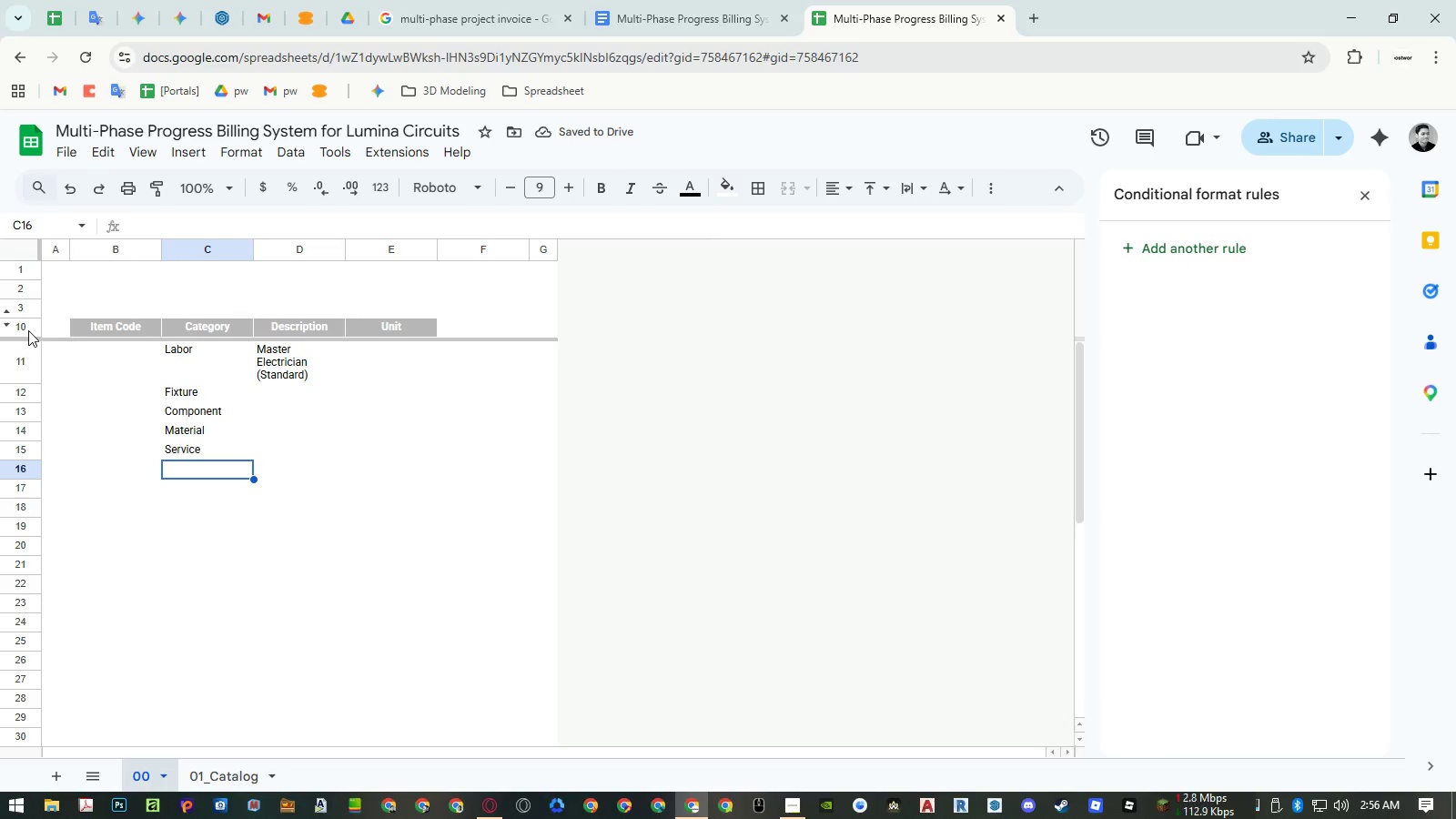 
left_click_drag(start_coordinate=[28, 330], to_coordinate=[26, 570])
 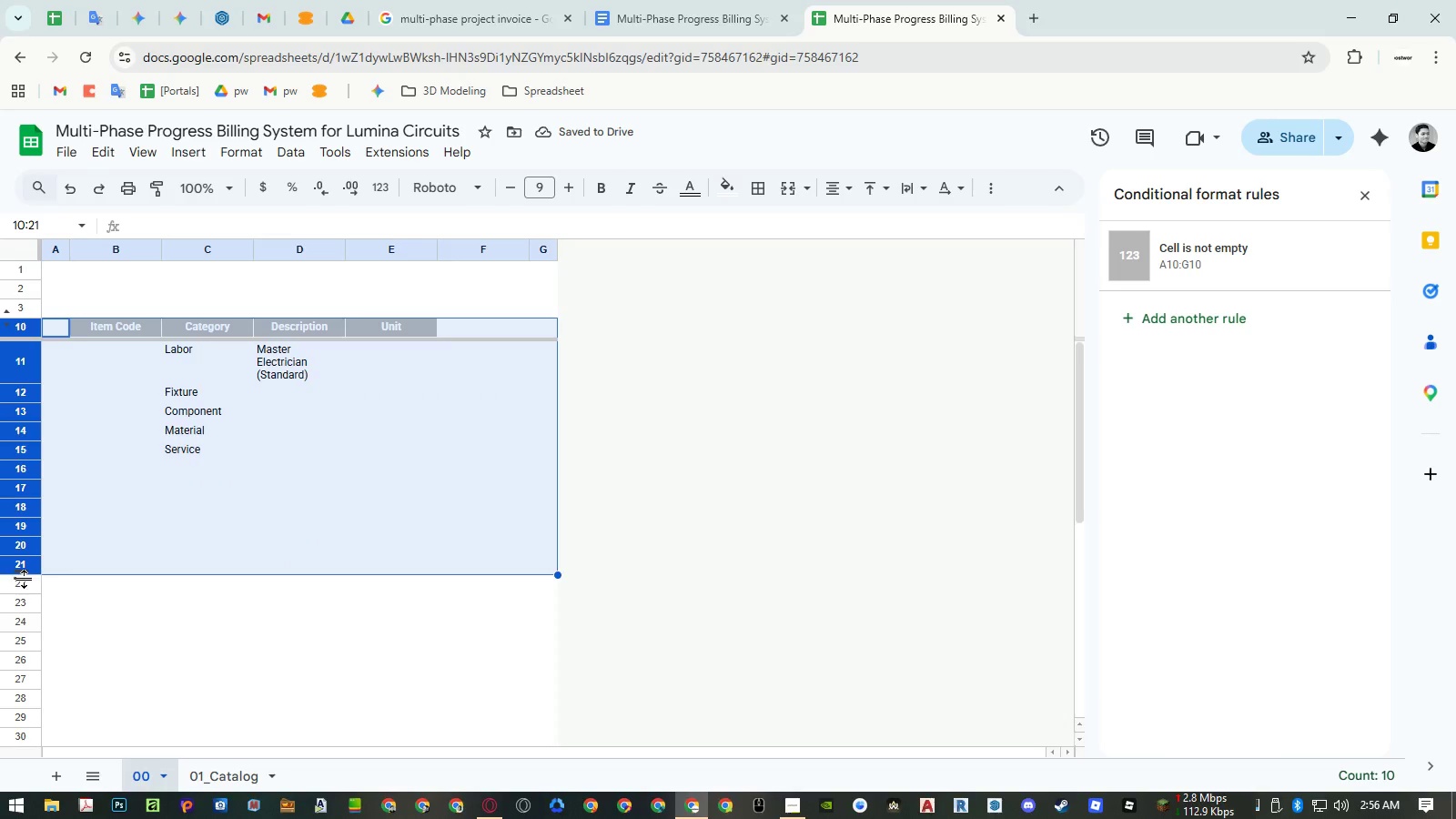 
key(Delete)
 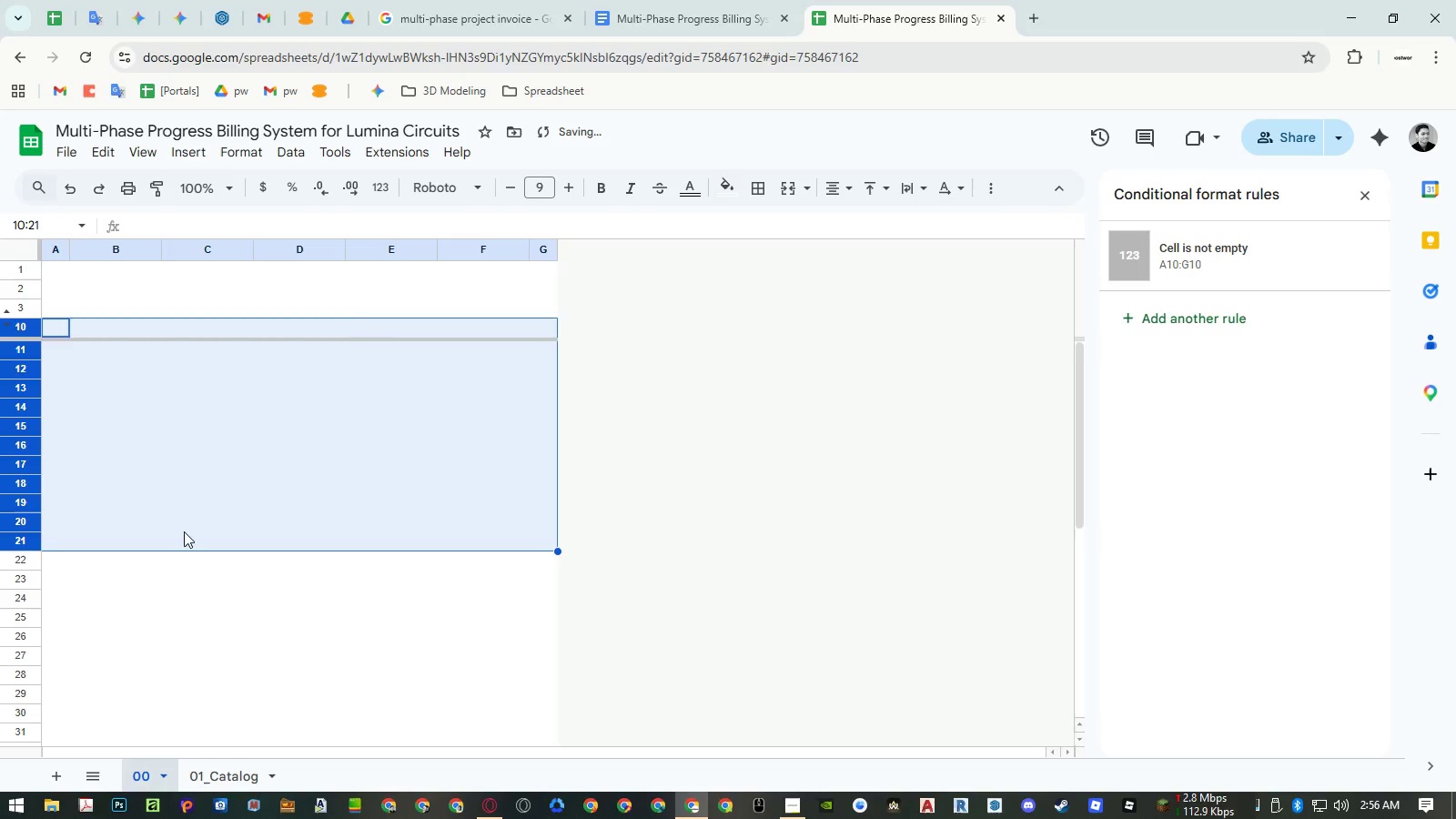 
left_click([185, 479])
 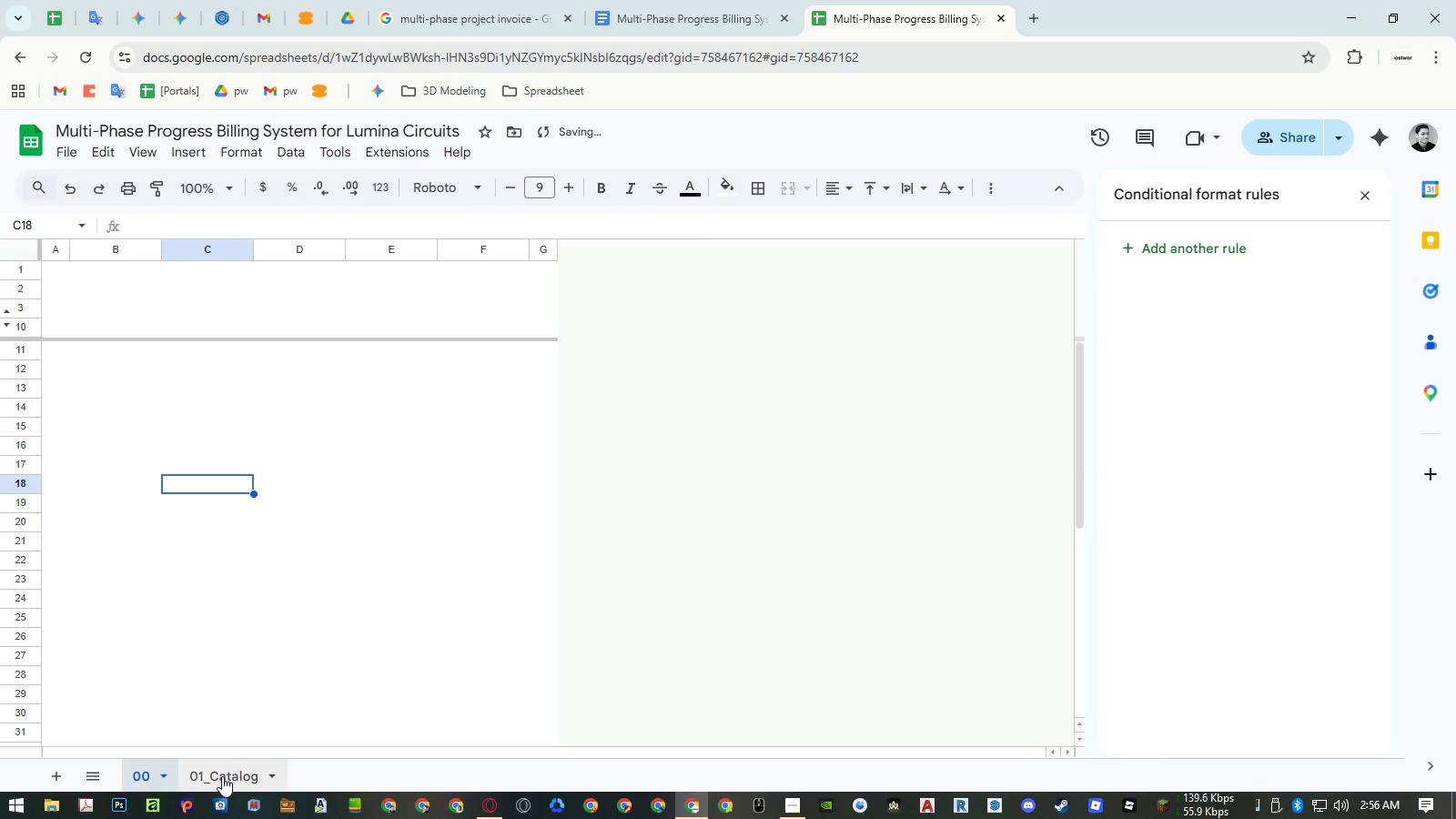 
left_click([222, 776])
 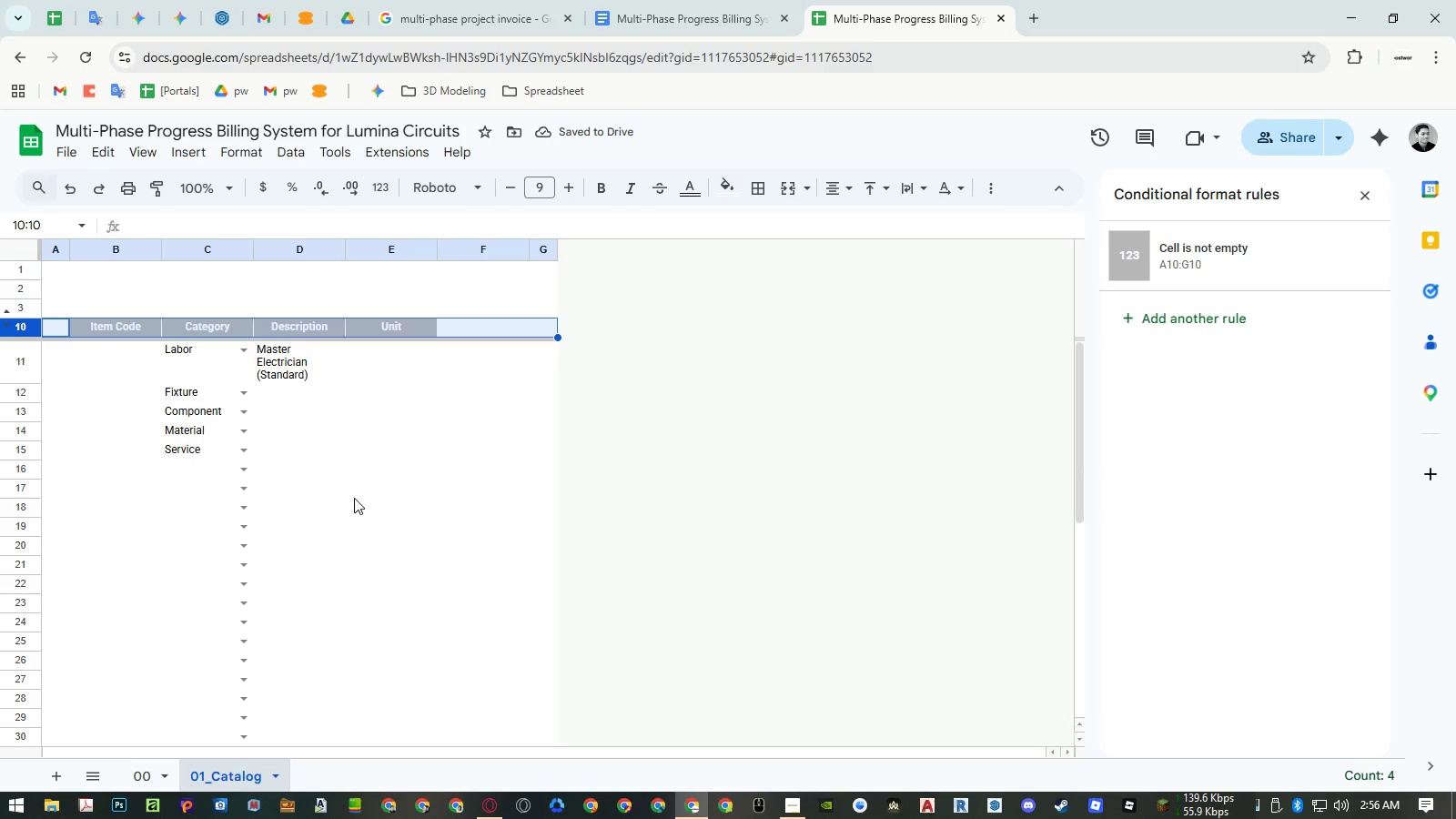 
left_click([362, 450])
 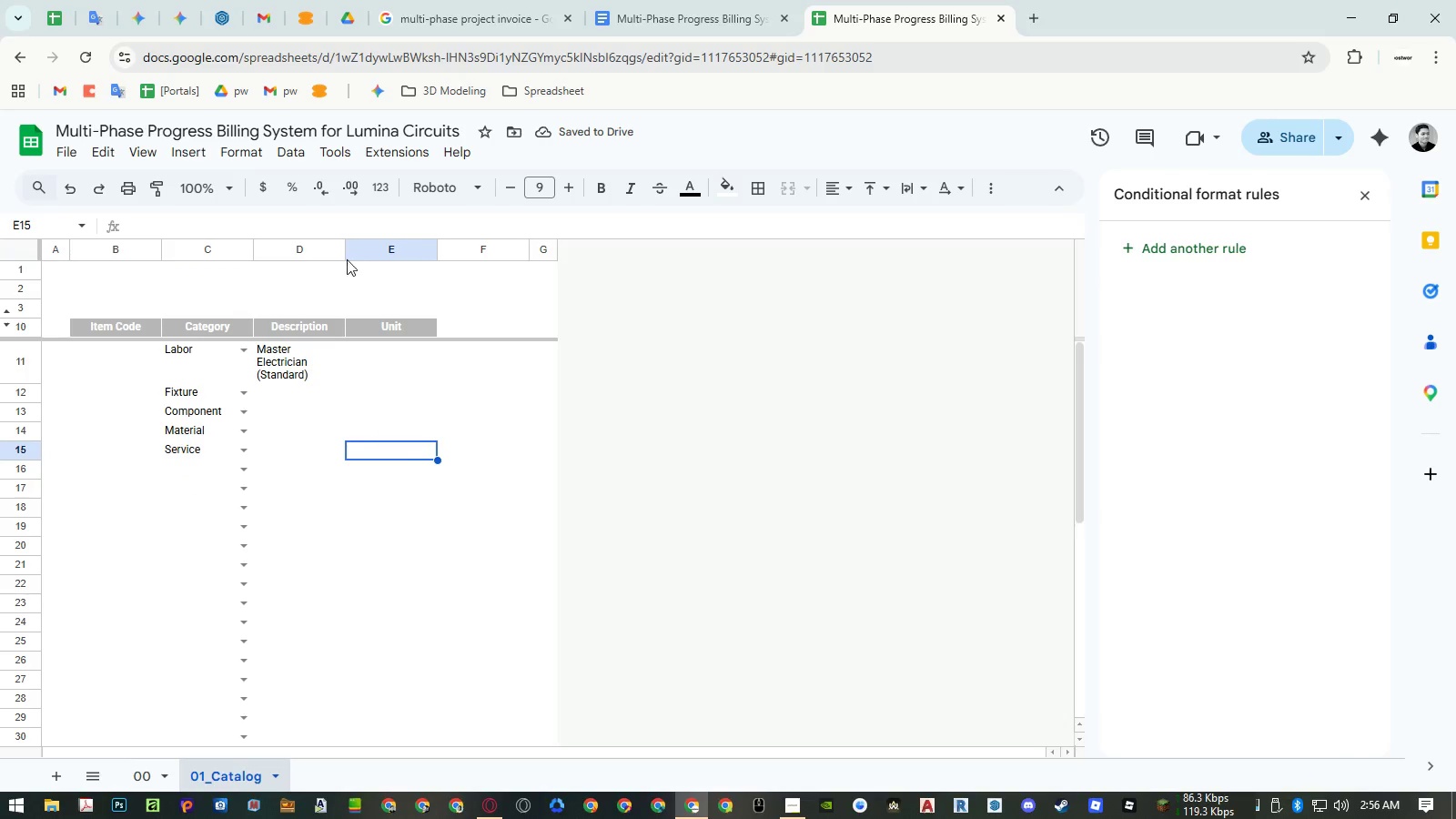 
left_click_drag(start_coordinate=[345, 251], to_coordinate=[360, 251])
 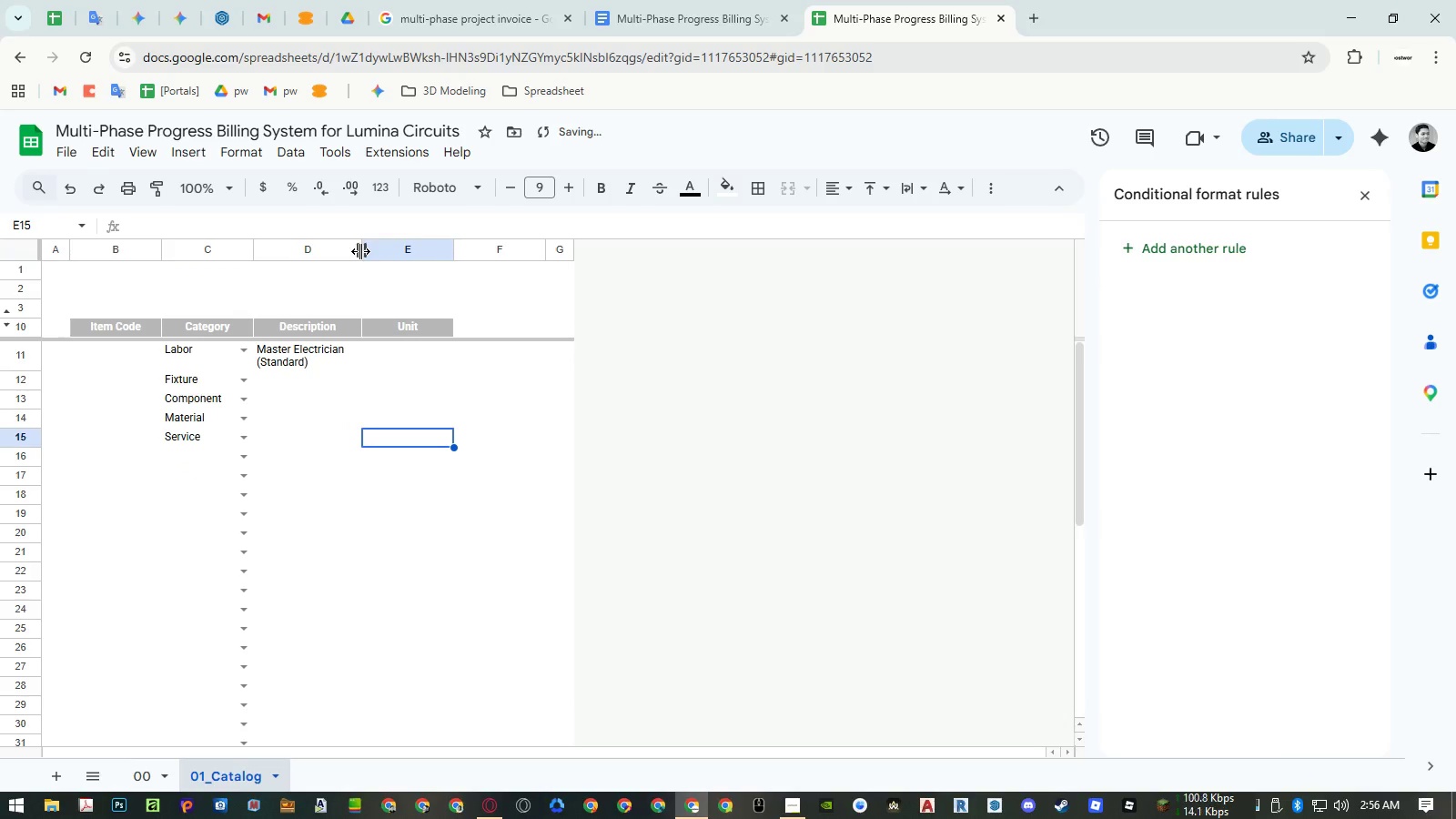 
double_click([360, 251])
 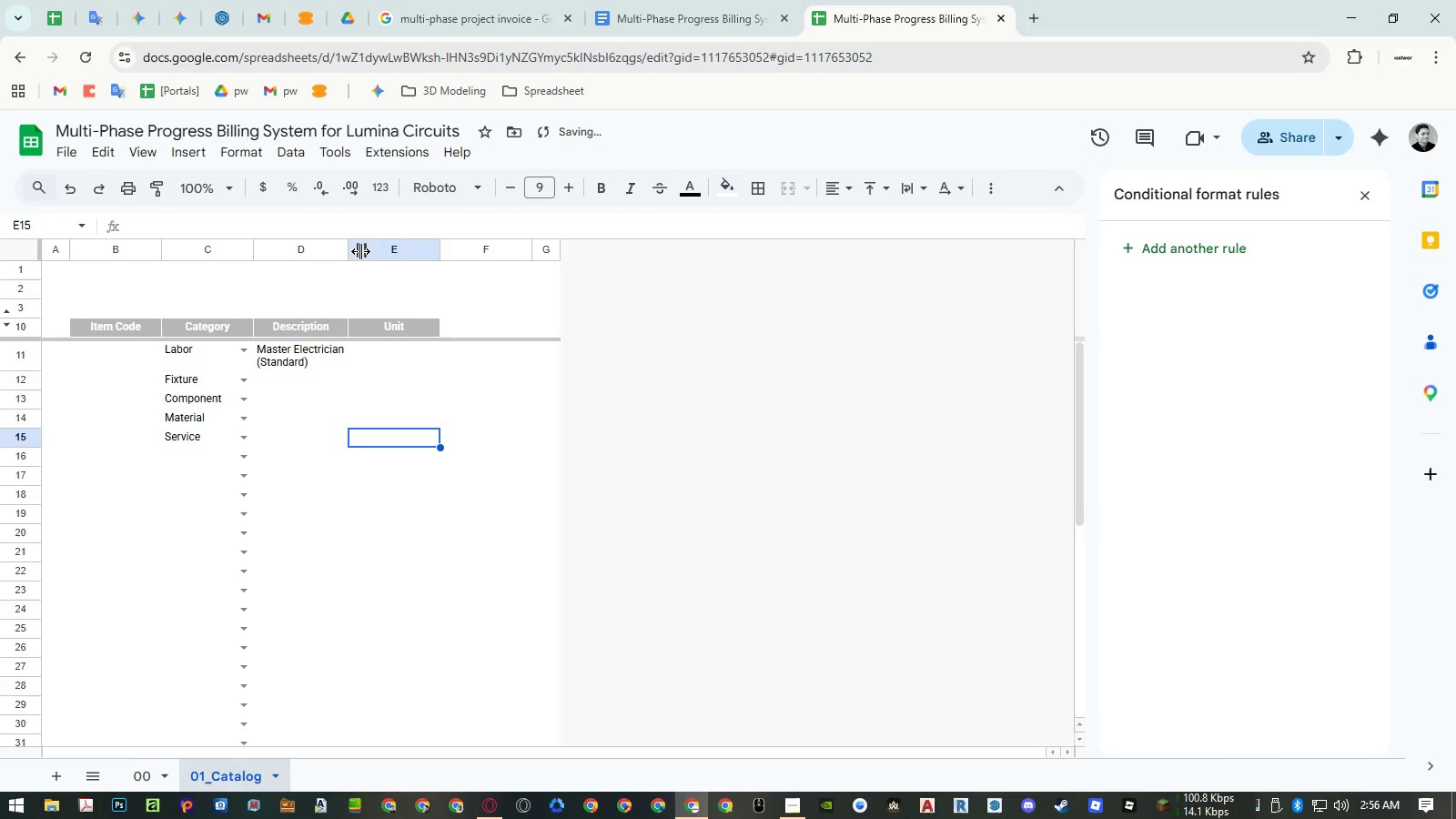 
left_click_drag(start_coordinate=[360, 251], to_coordinate=[376, 249])
 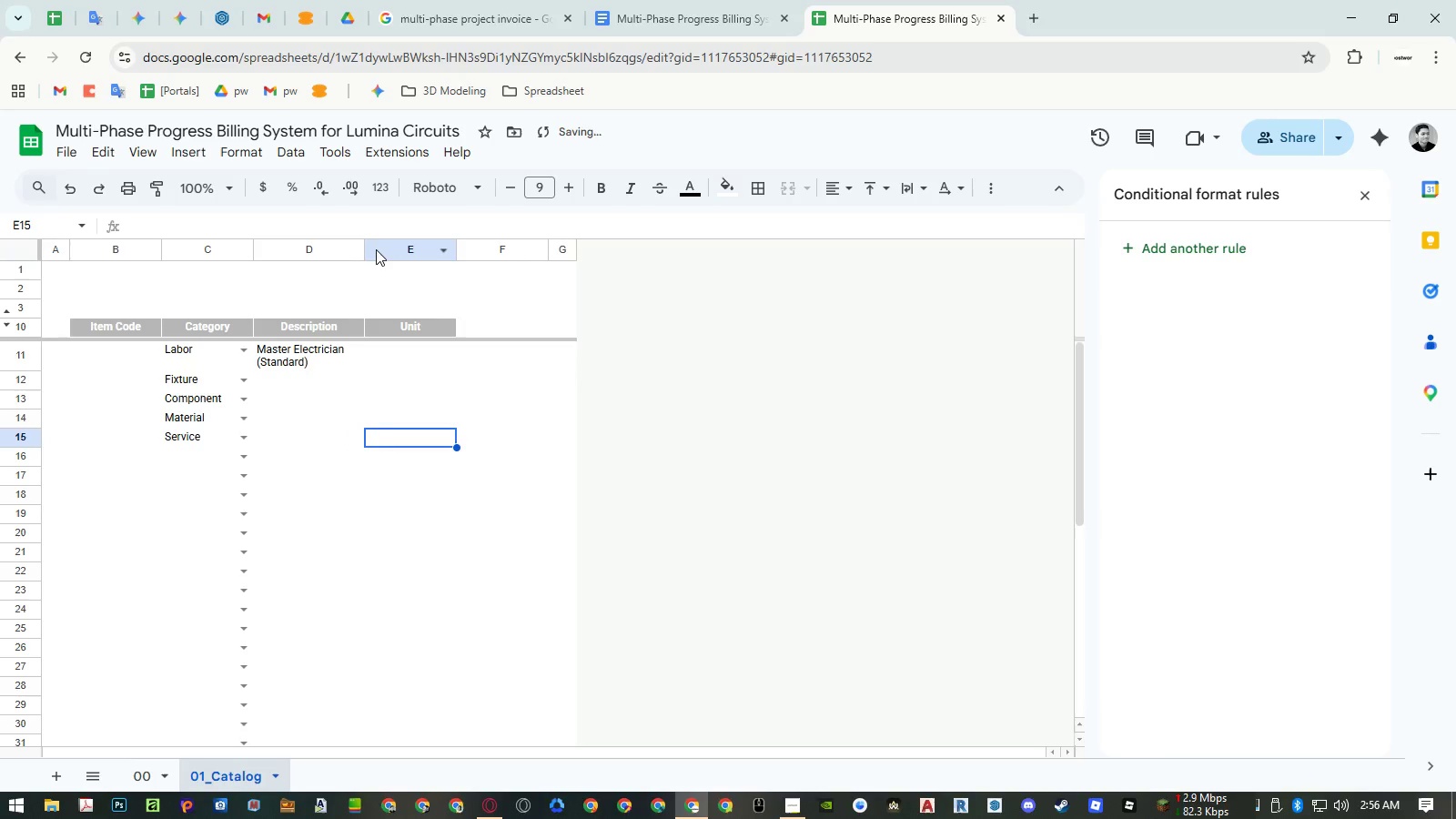 
left_click([376, 249])
 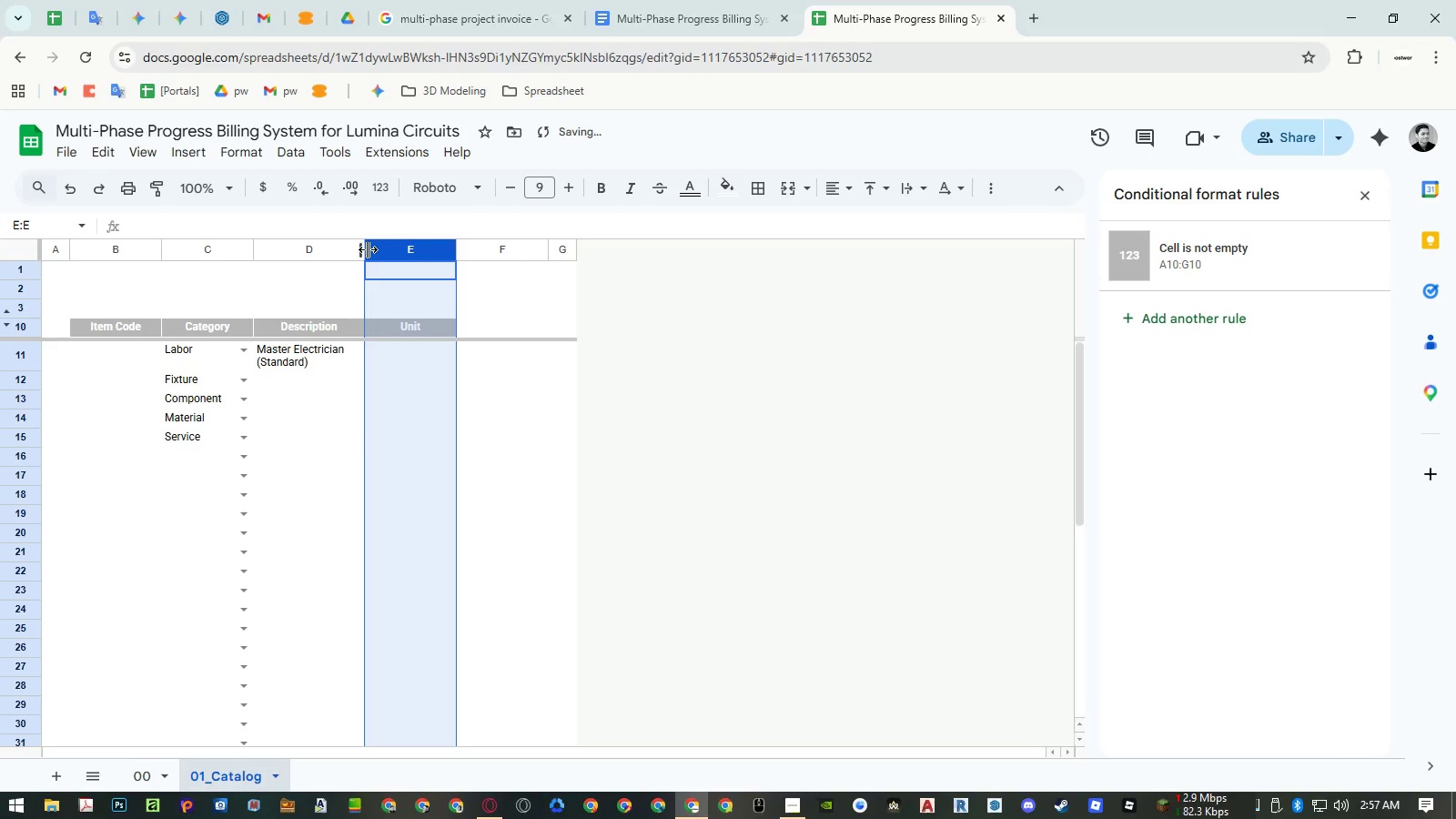 
left_click_drag(start_coordinate=[367, 249], to_coordinate=[379, 248])
 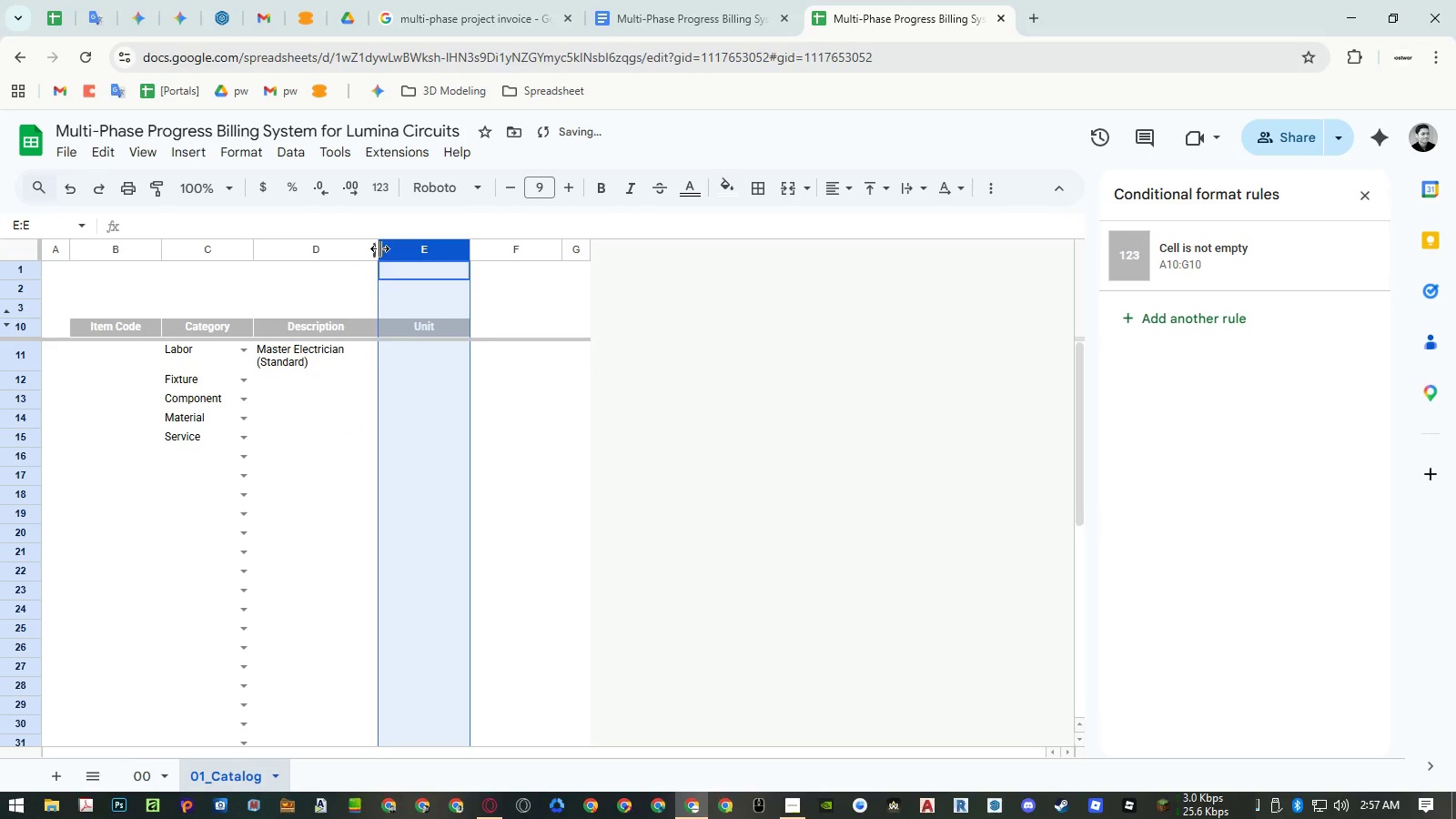 
left_click_drag(start_coordinate=[379, 248], to_coordinate=[404, 250])
 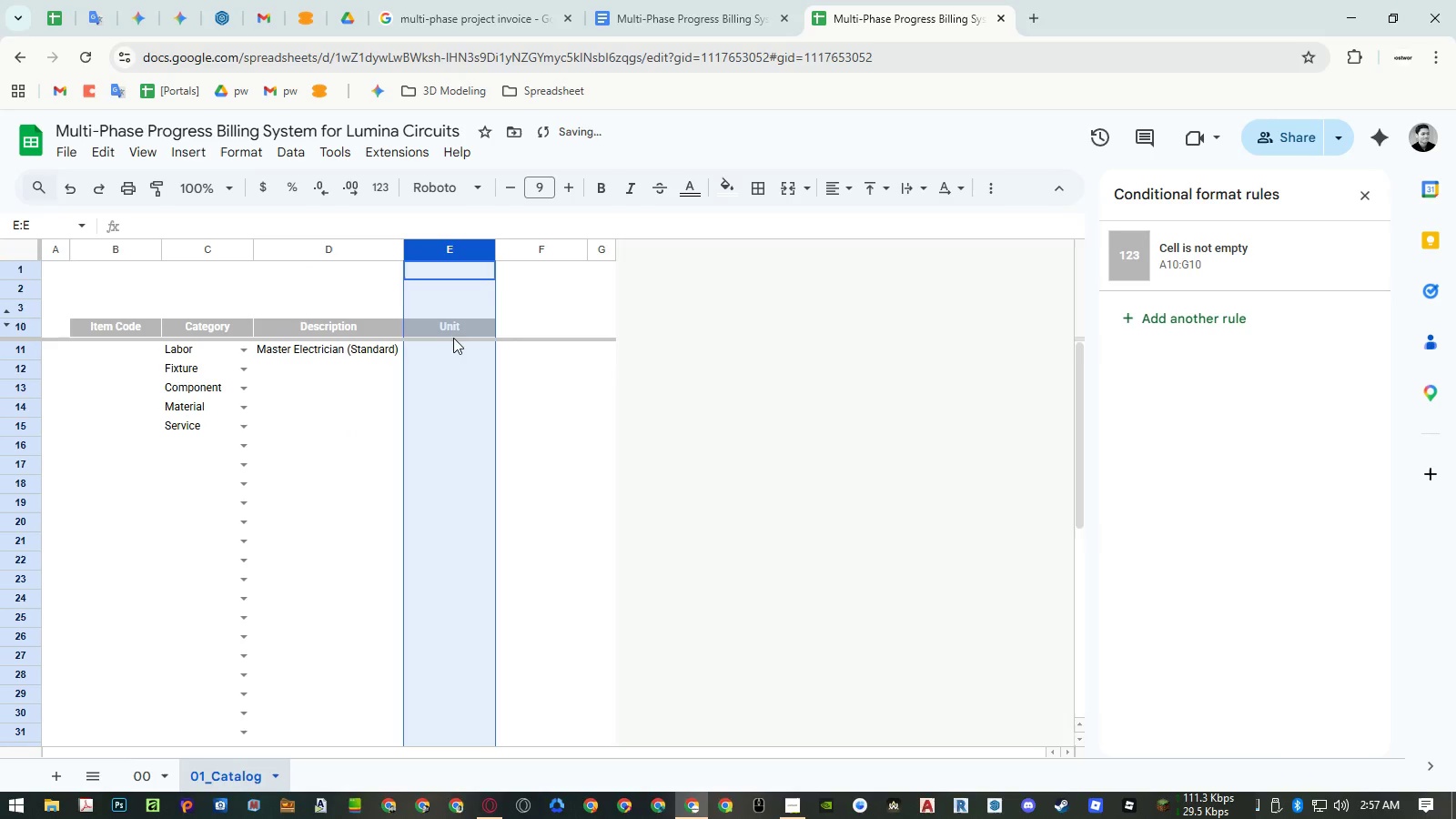 
left_click([441, 295])
 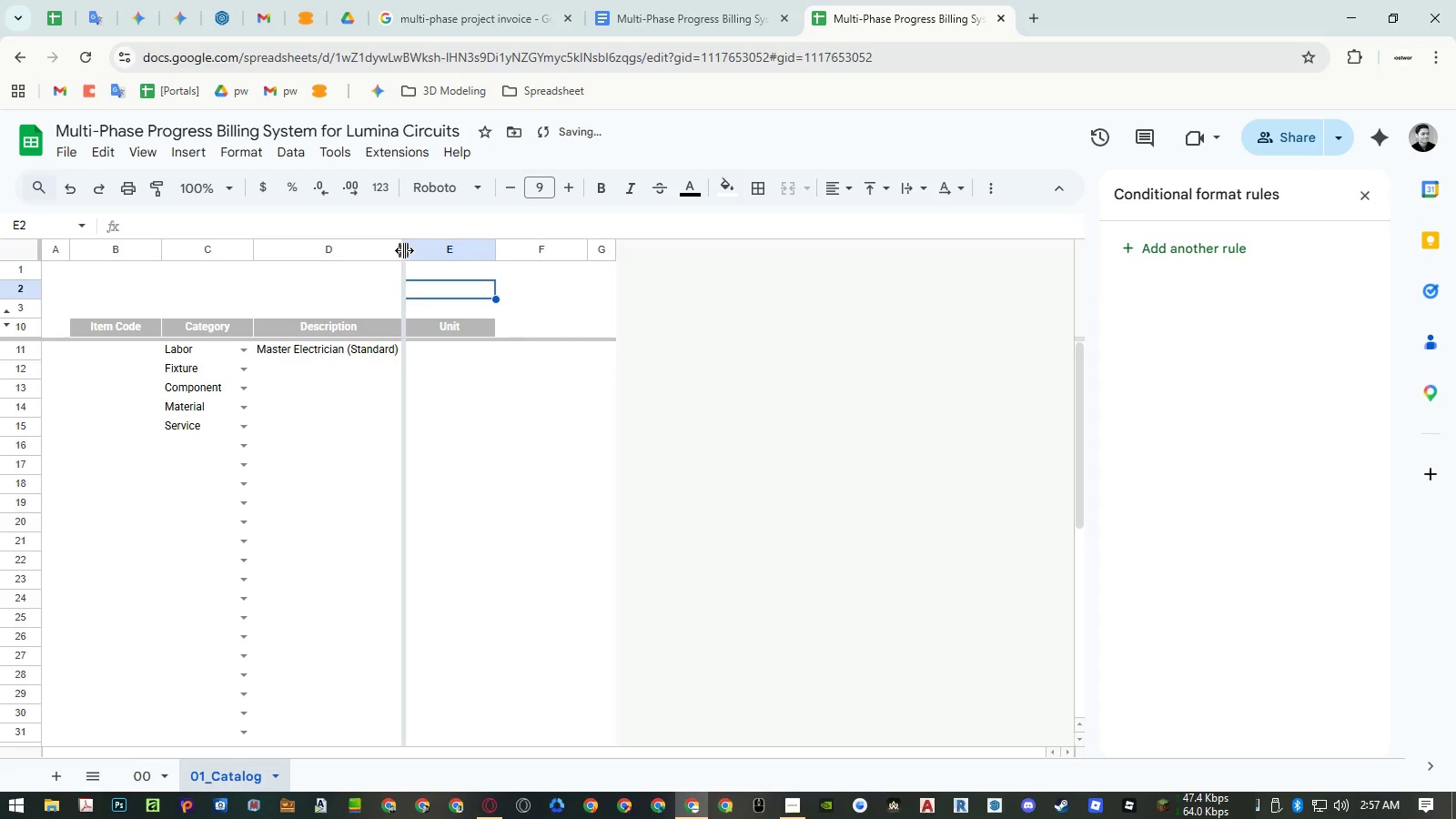 
double_click([404, 250])
 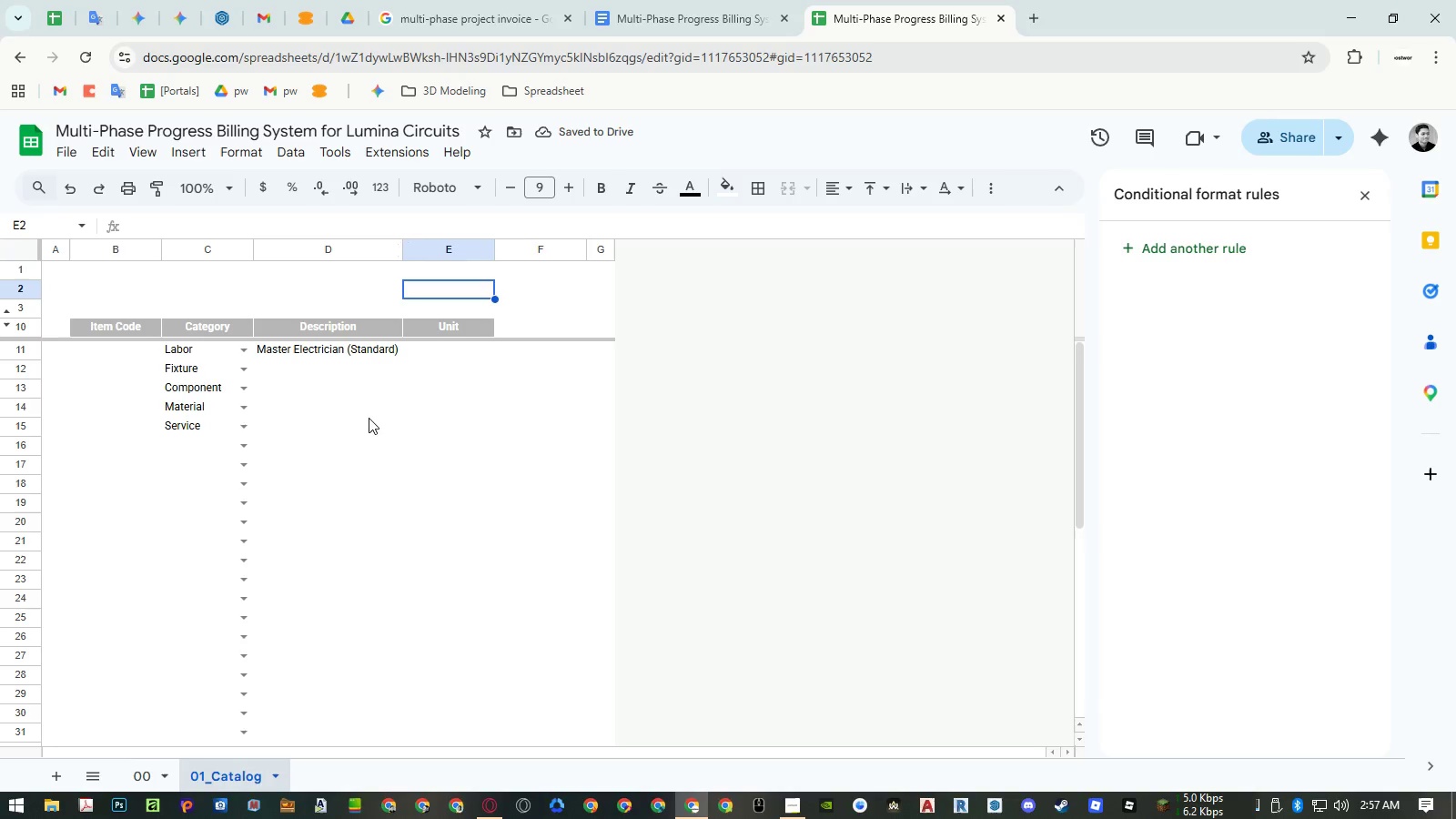 
left_click([327, 371])
 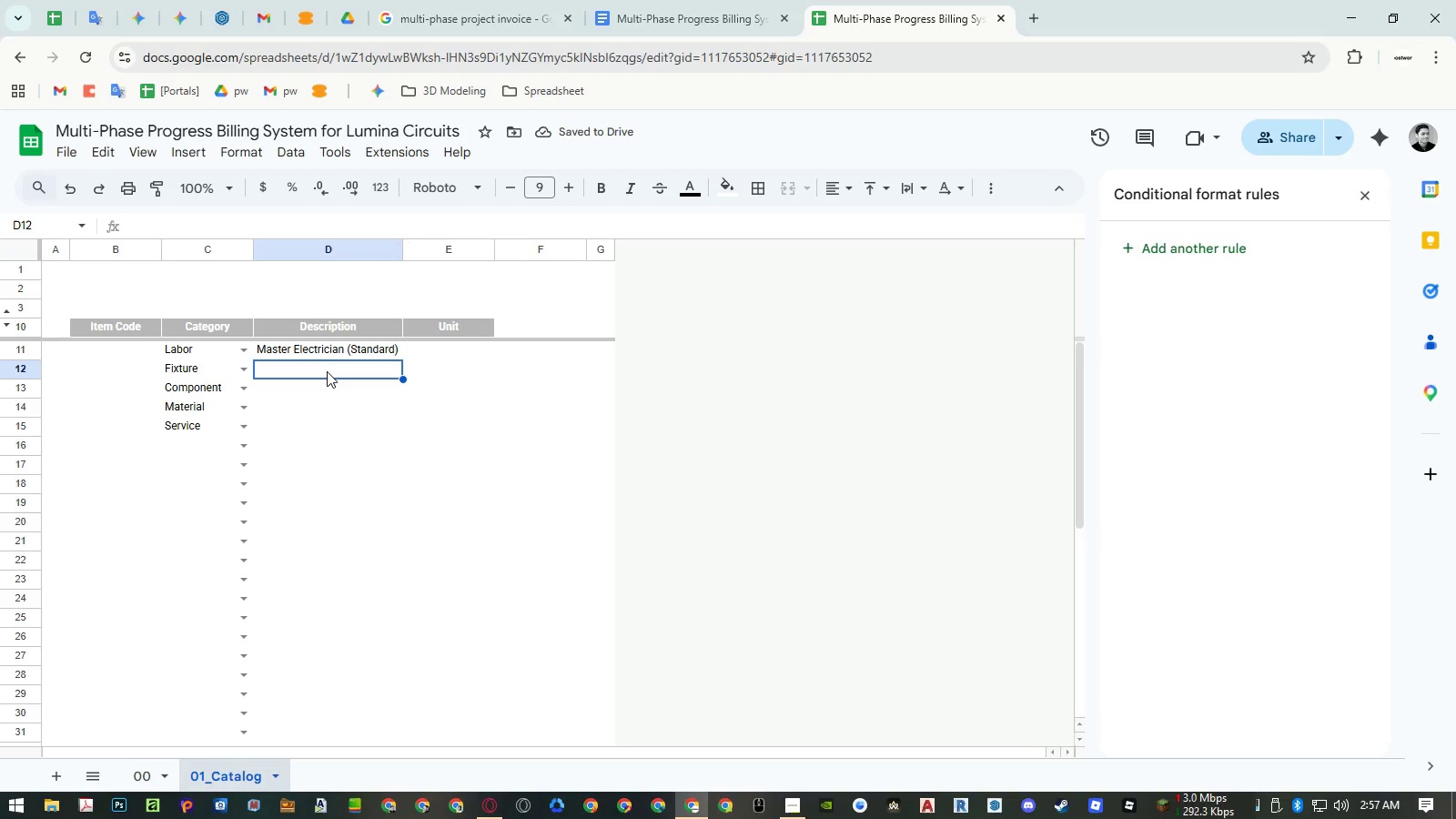 
type(Apprentice / Helper)
 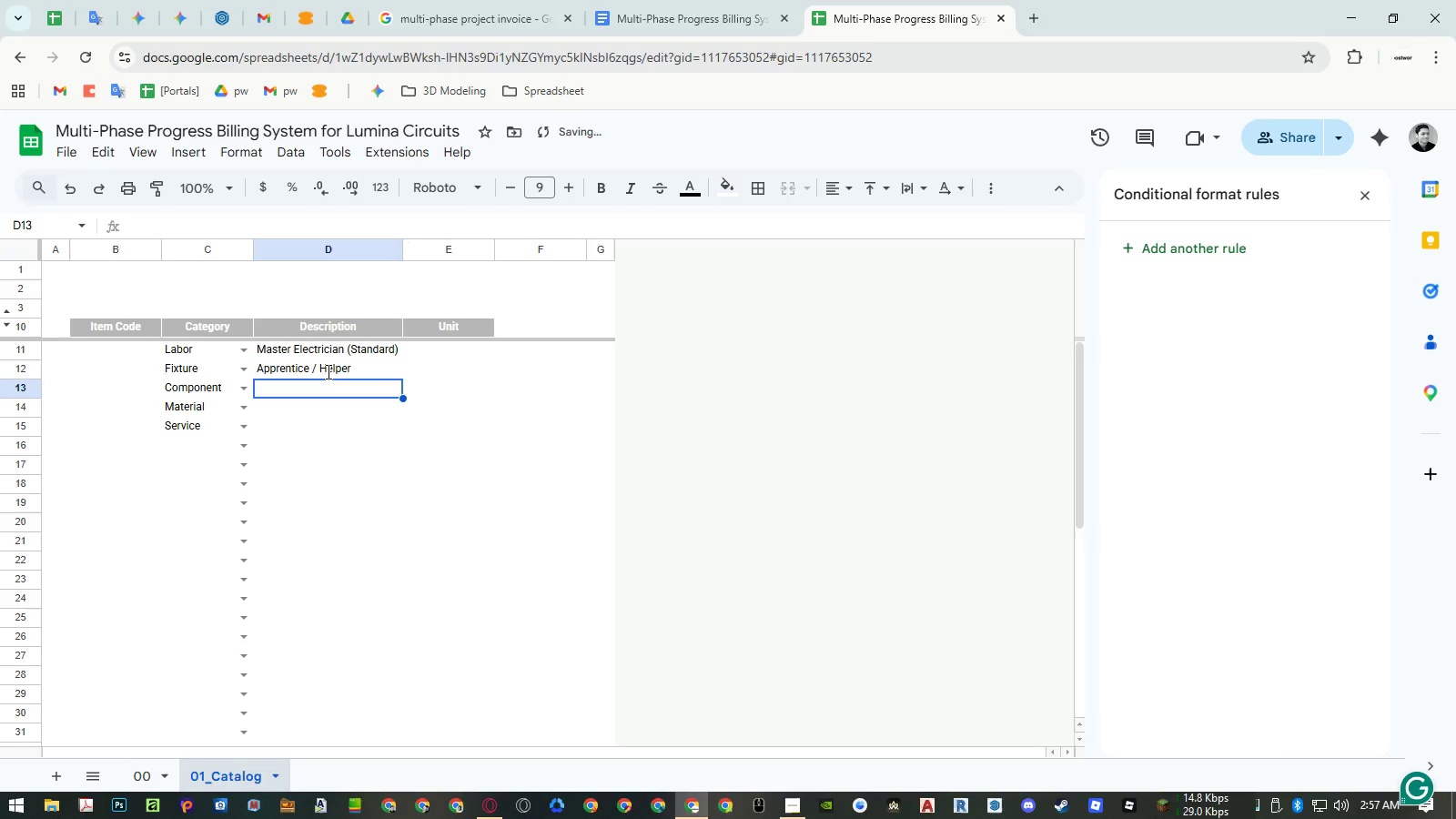 
 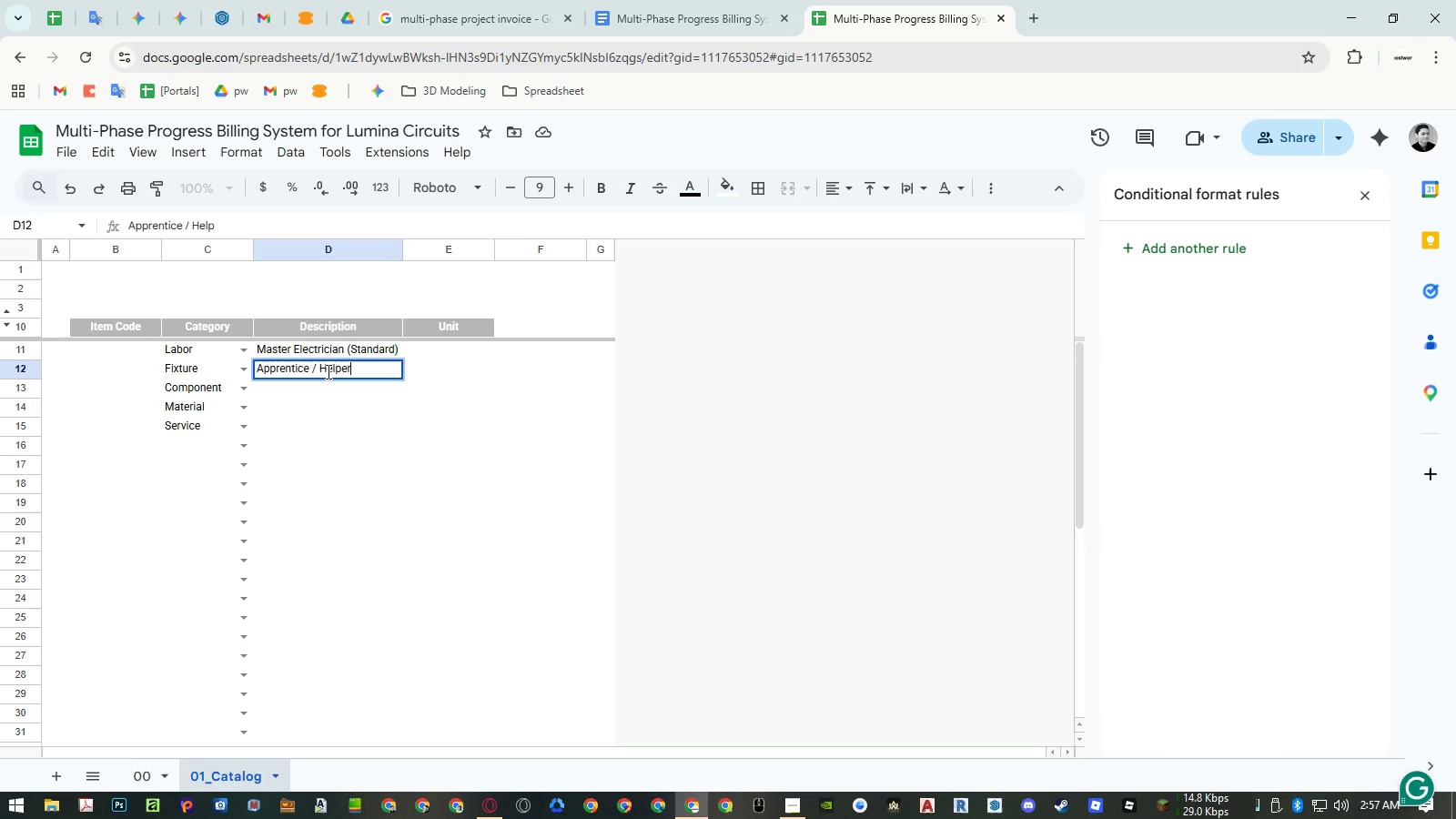 
key(Enter)
 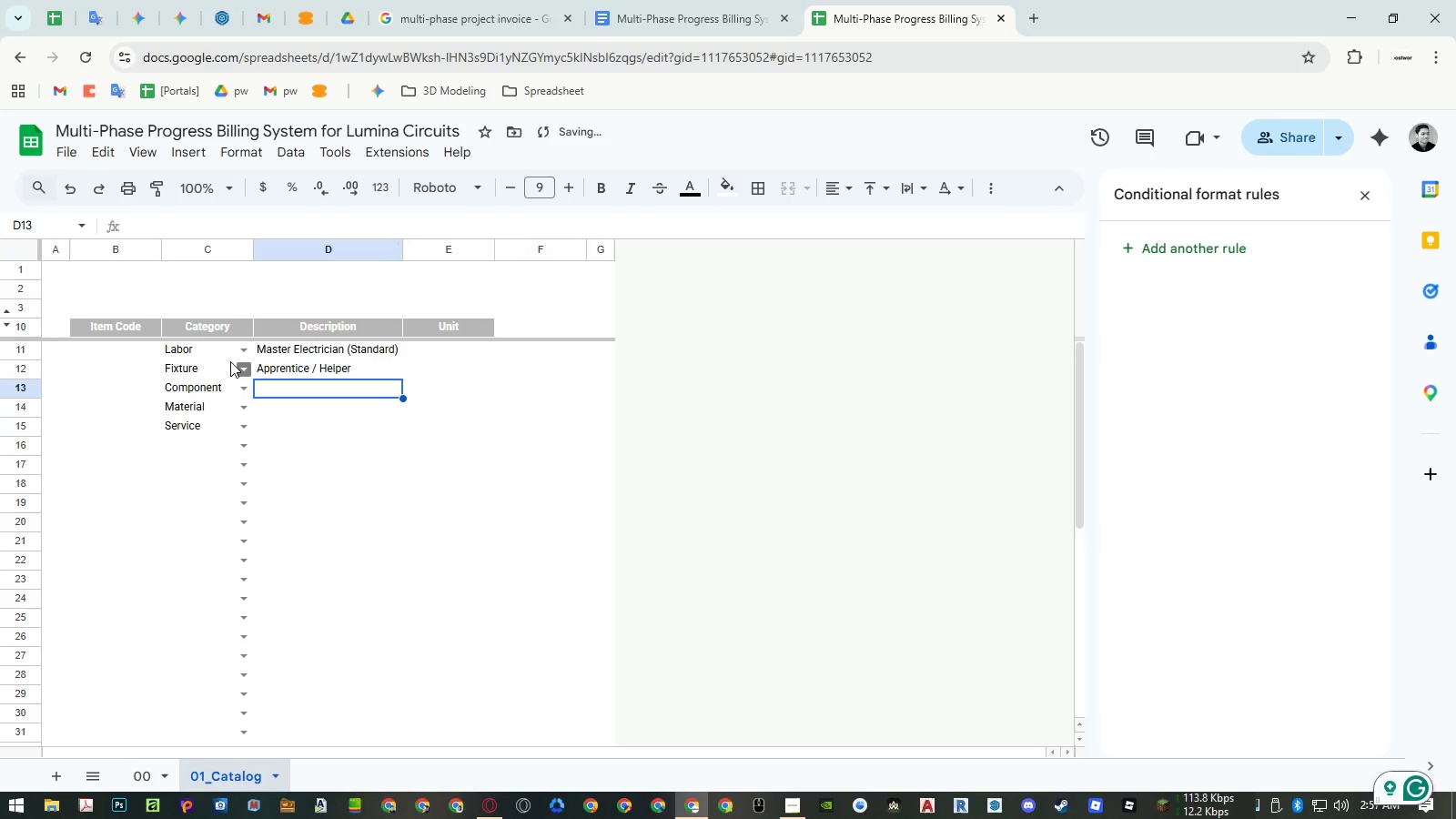 
left_click_drag(start_coordinate=[183, 371], to_coordinate=[182, 431])
 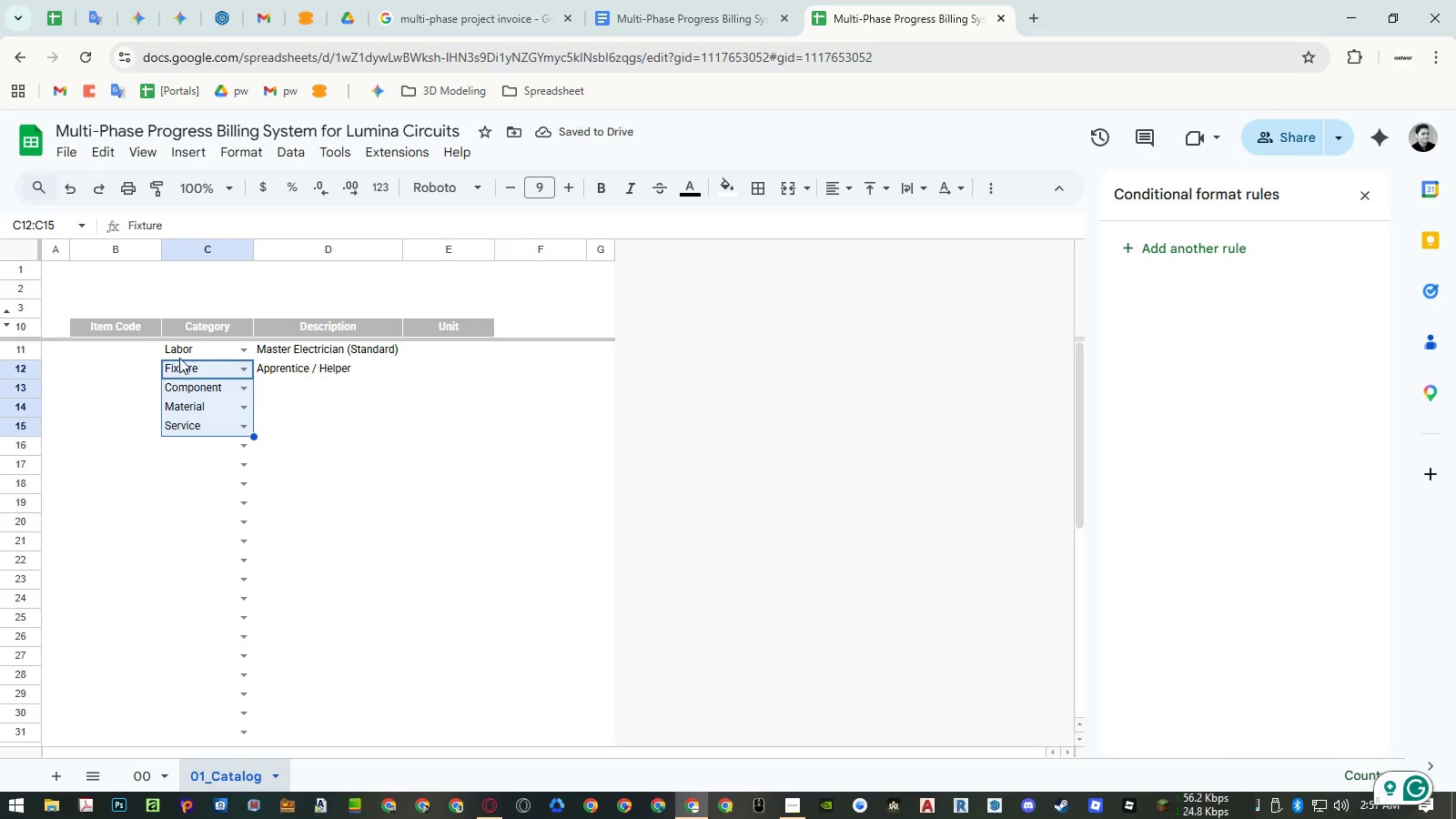 
left_click_drag(start_coordinate=[179, 355], to_coordinate=[180, 420])
 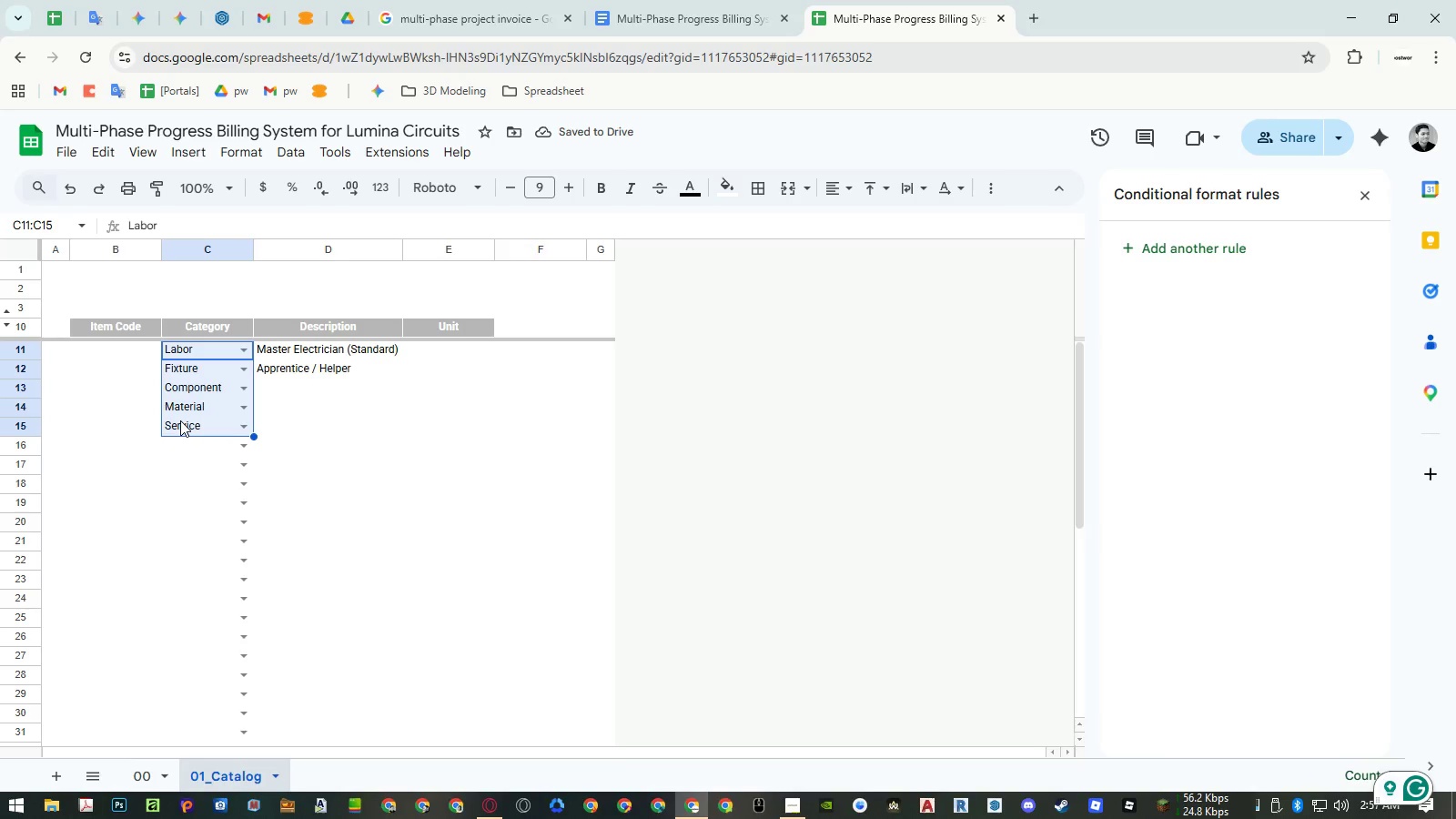 
key(Control+ControlLeft)
 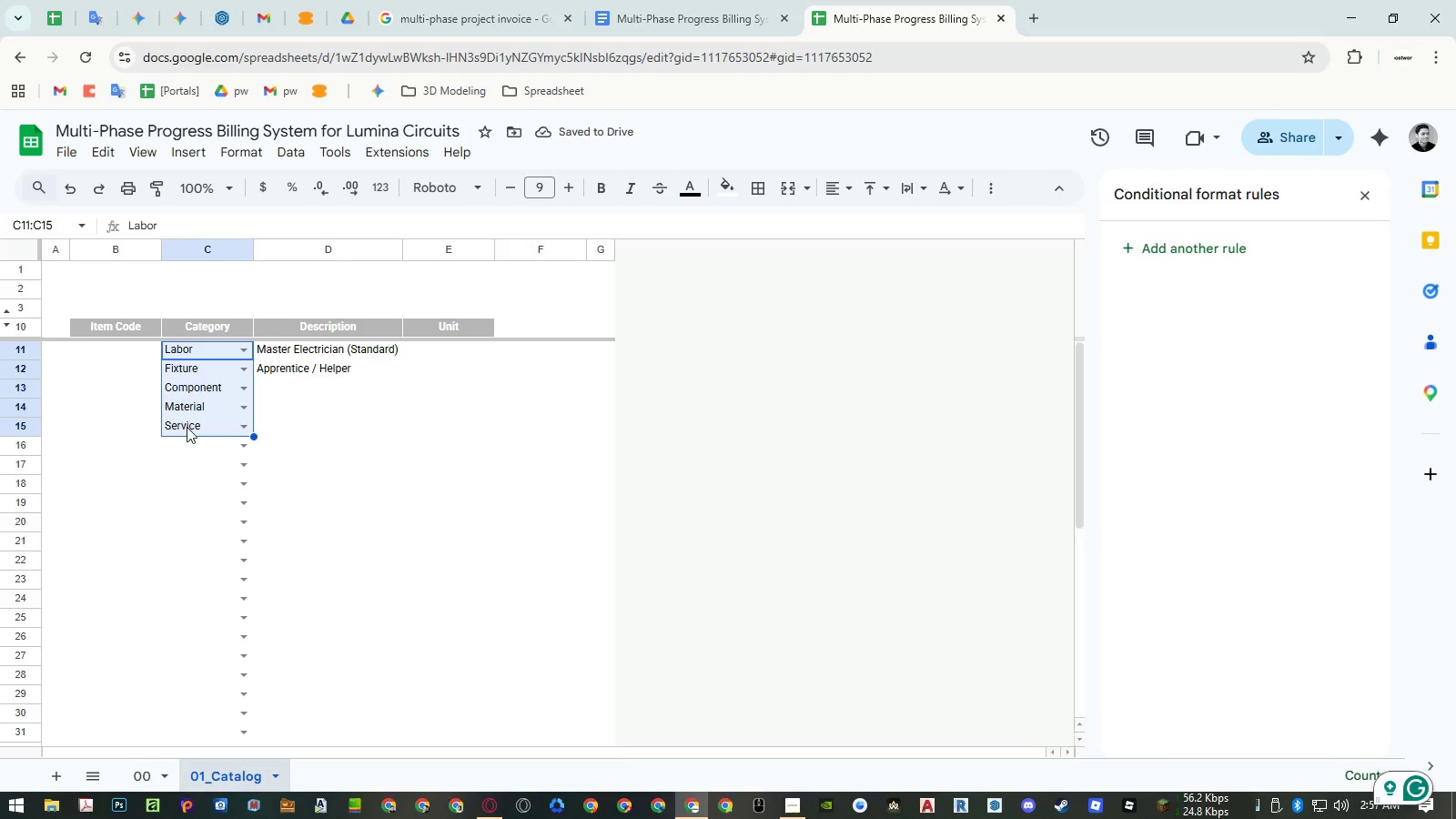 
key(Control+C)
 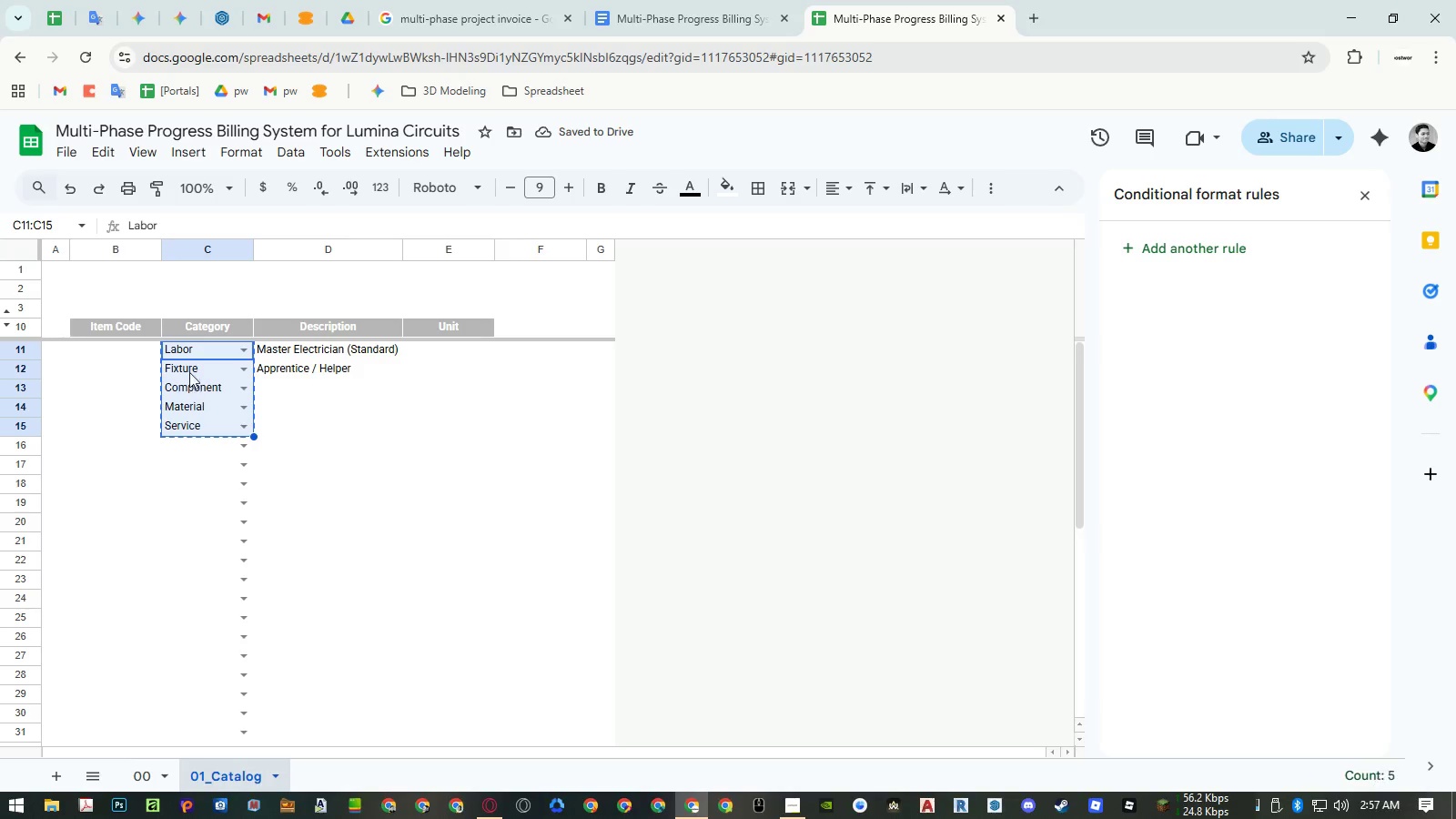 
left_click([188, 369])
 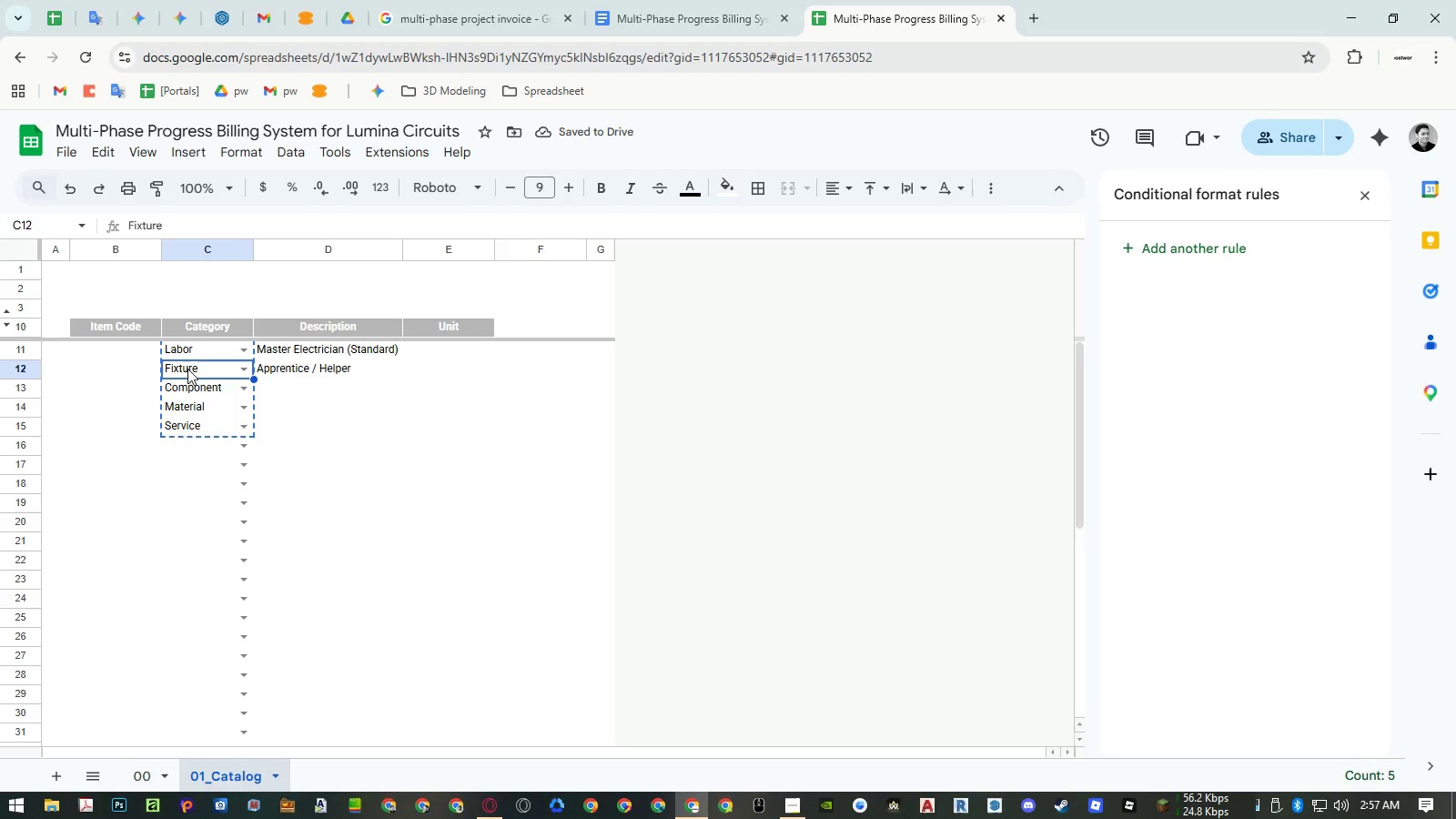 
key(Control+ControlLeft)
 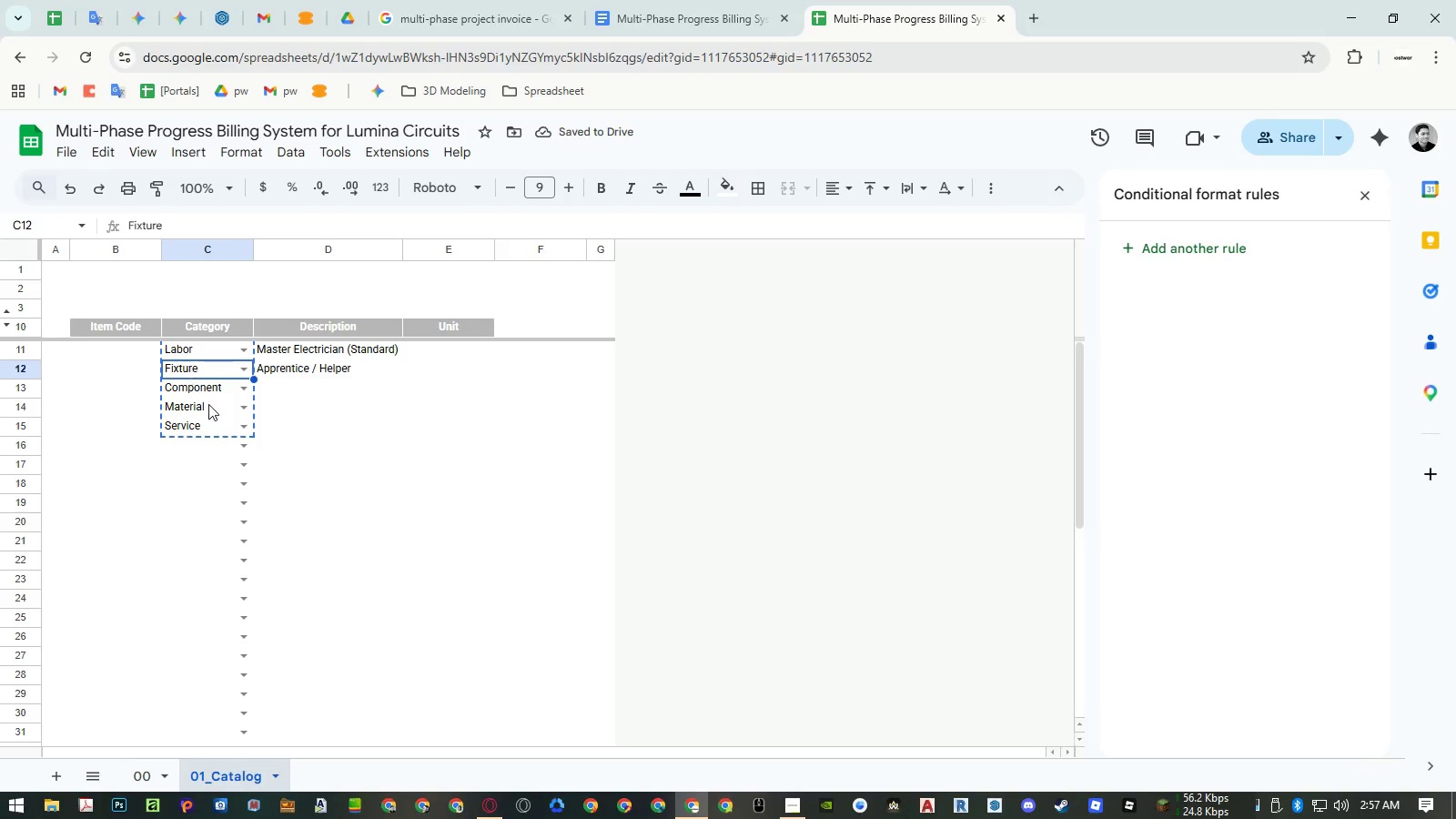 
key(Control+Shift+ShiftLeft)
 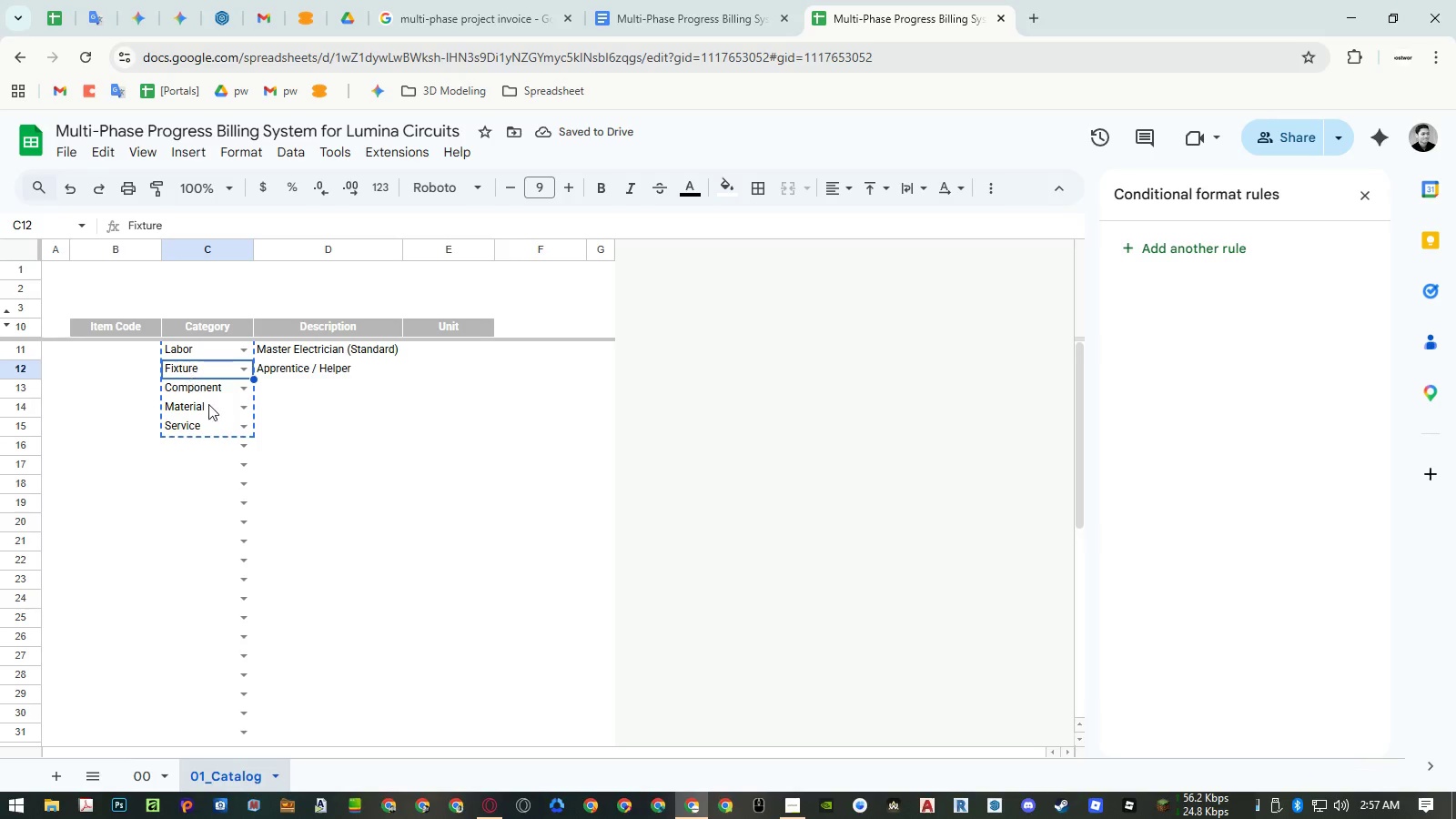 
key(Control+Shift+V)
 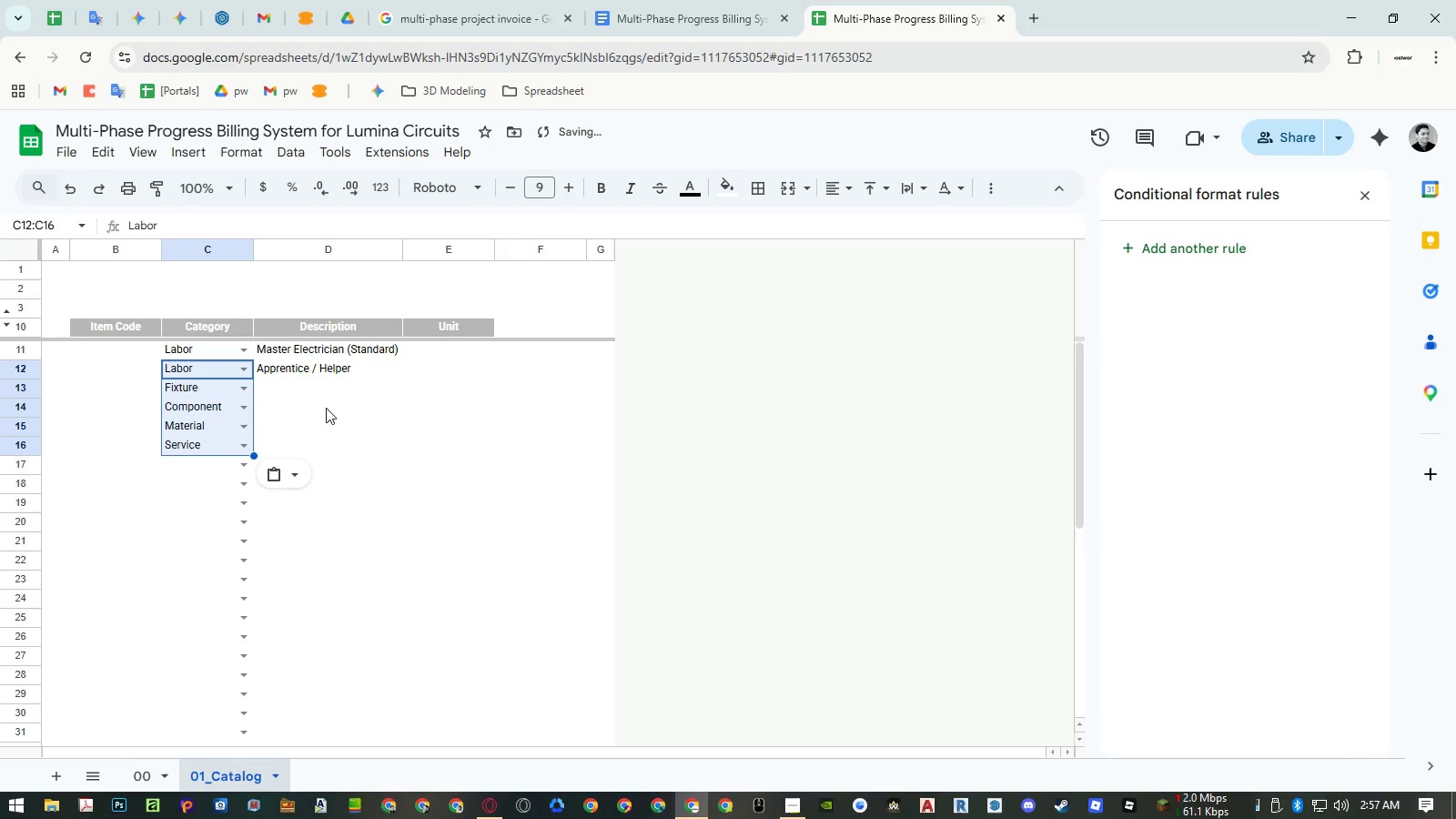 
left_click([423, 408])
 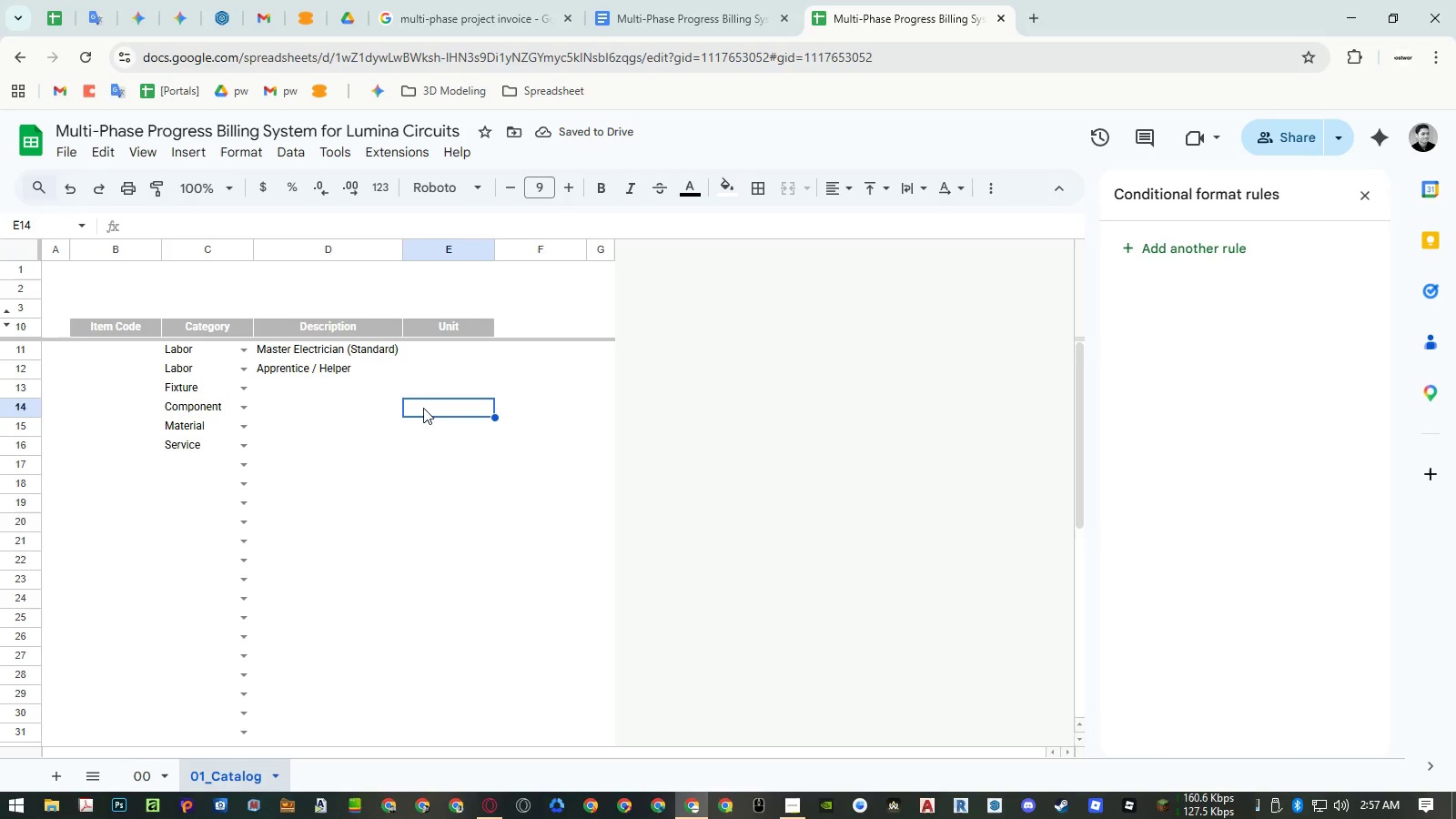 
wait(5.73)
 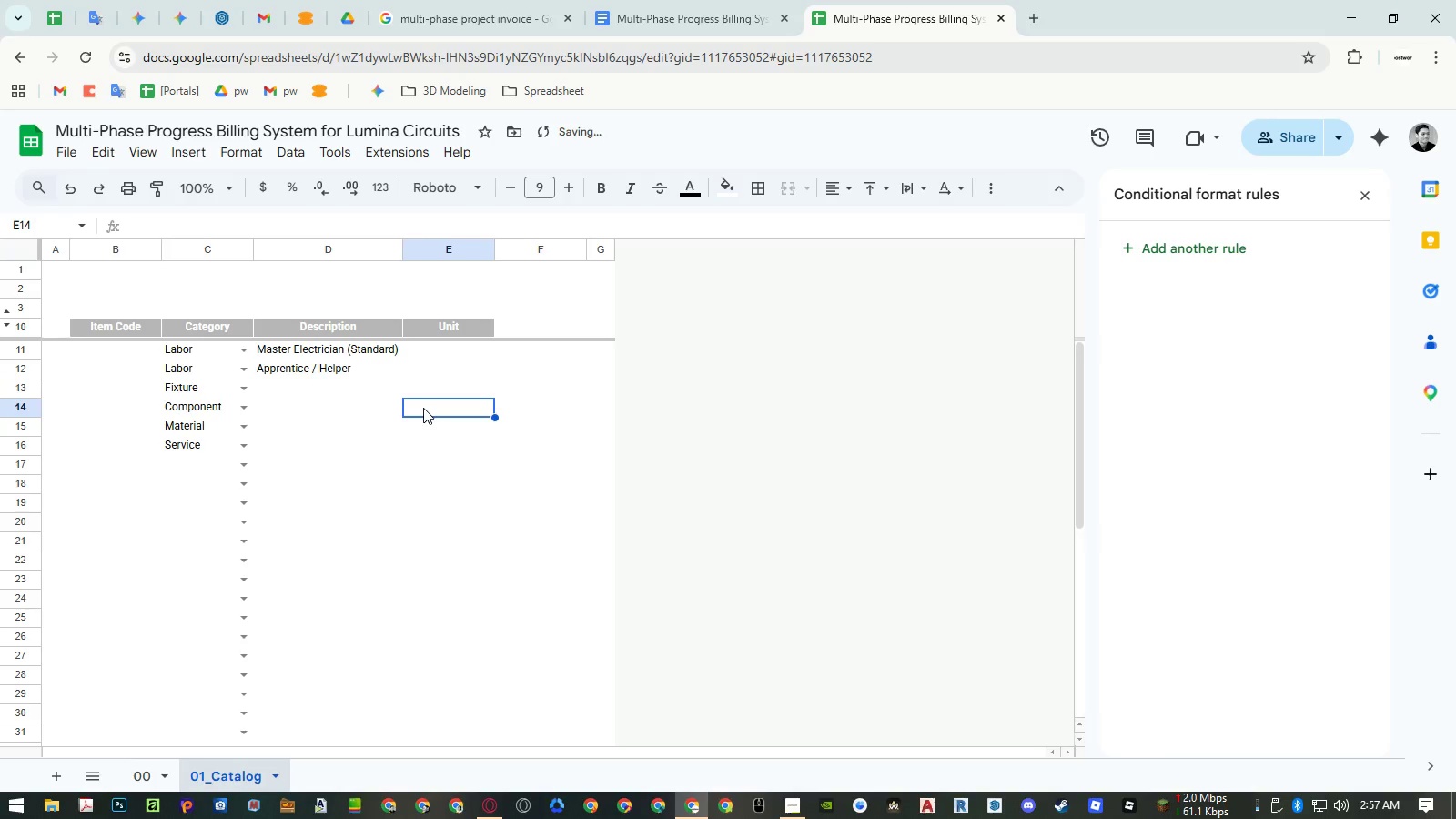 
left_click([441, 349])
 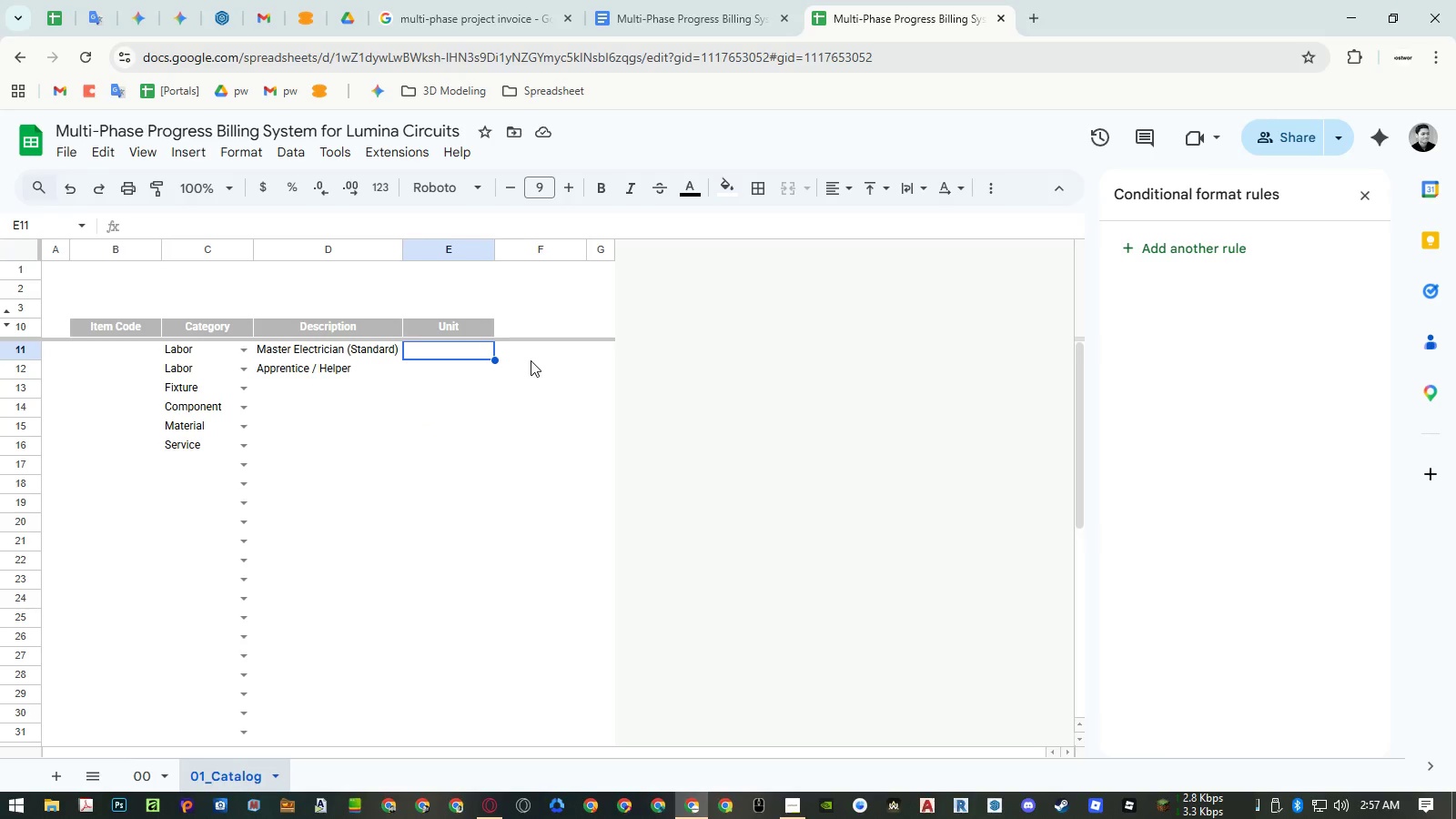 
hold_key(key=ShiftLeft, duration=0.47)
 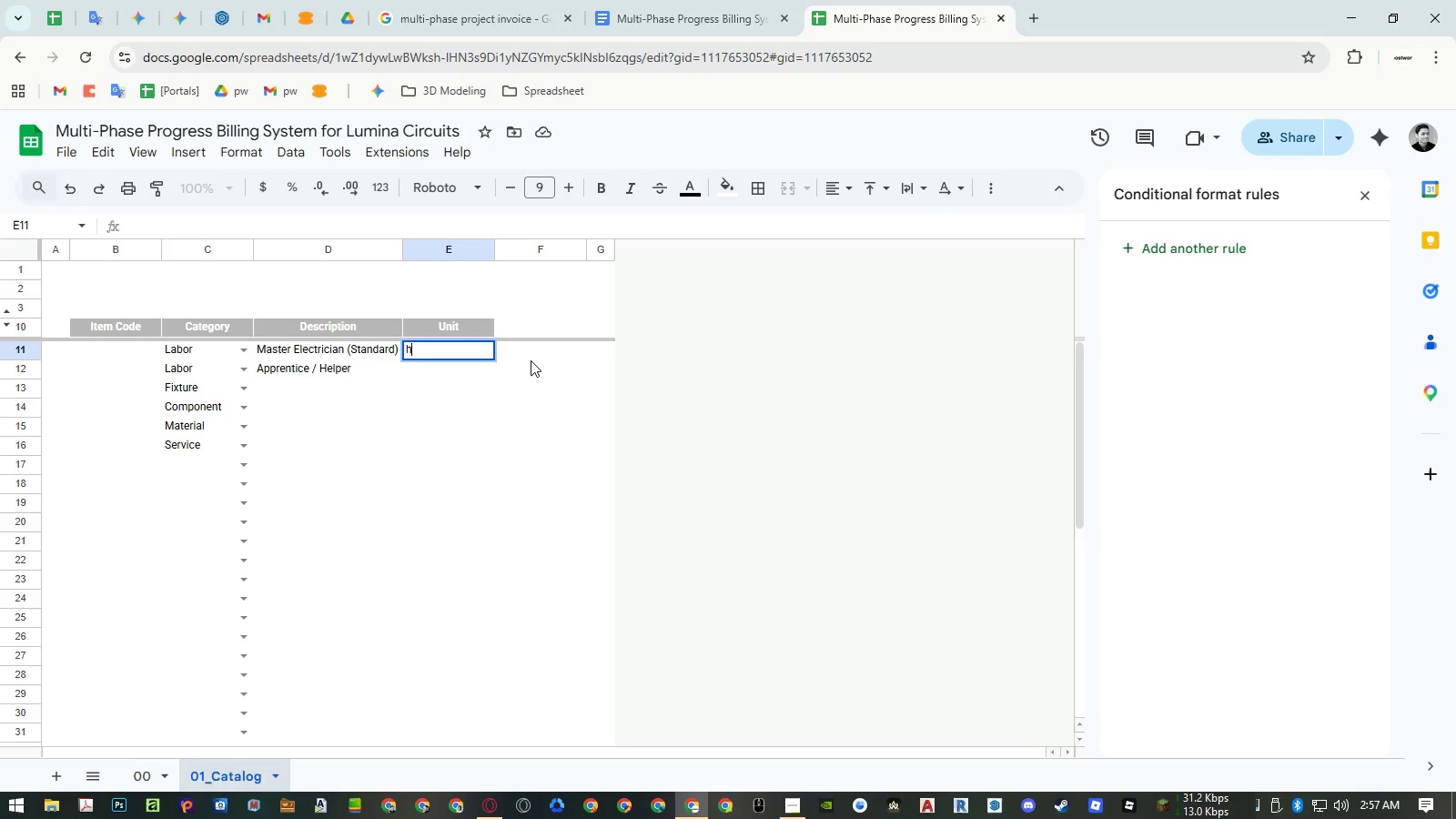 
type(hr)
key(Escape)
type(HR)
 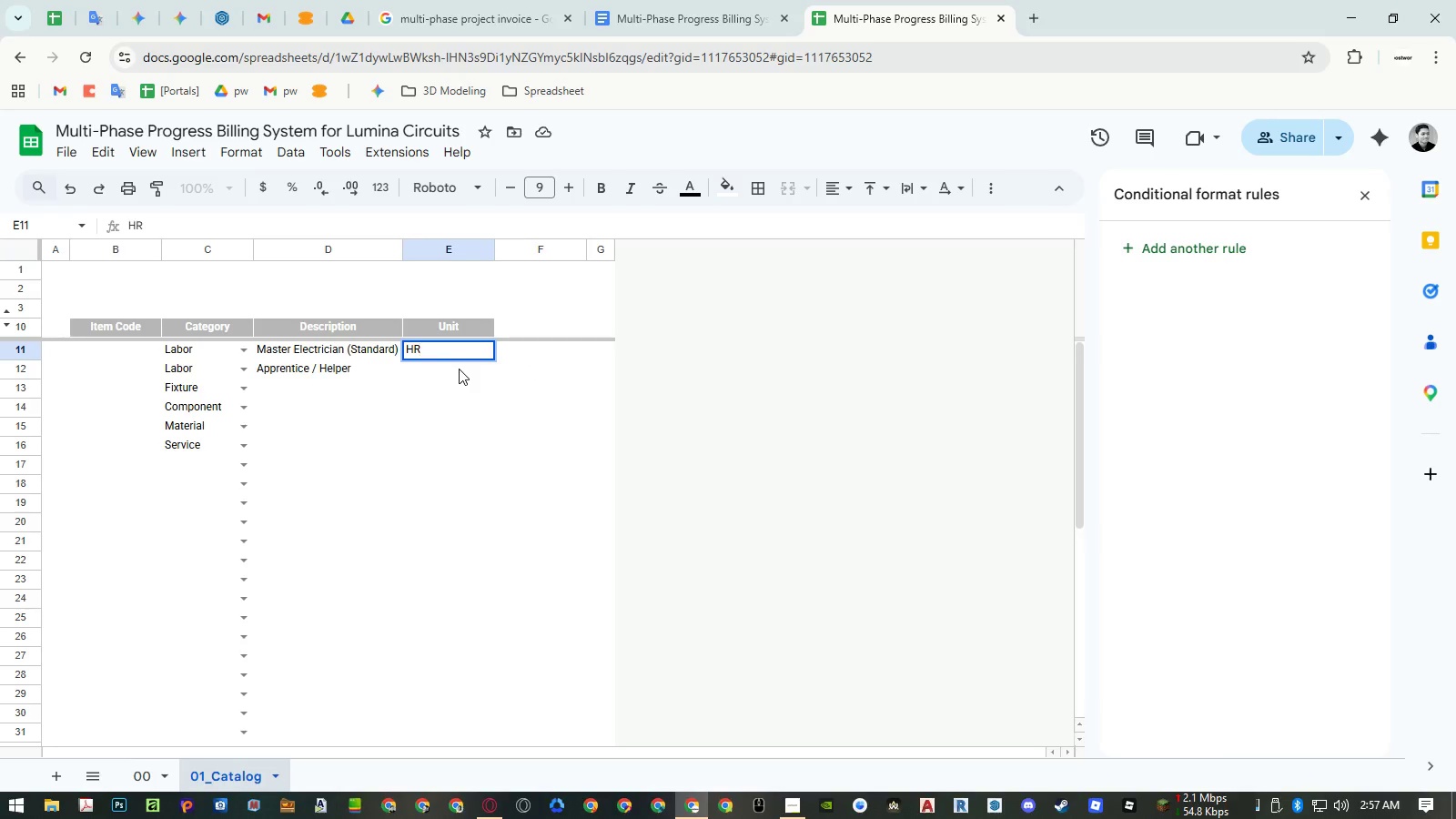 
left_click([459, 370])
 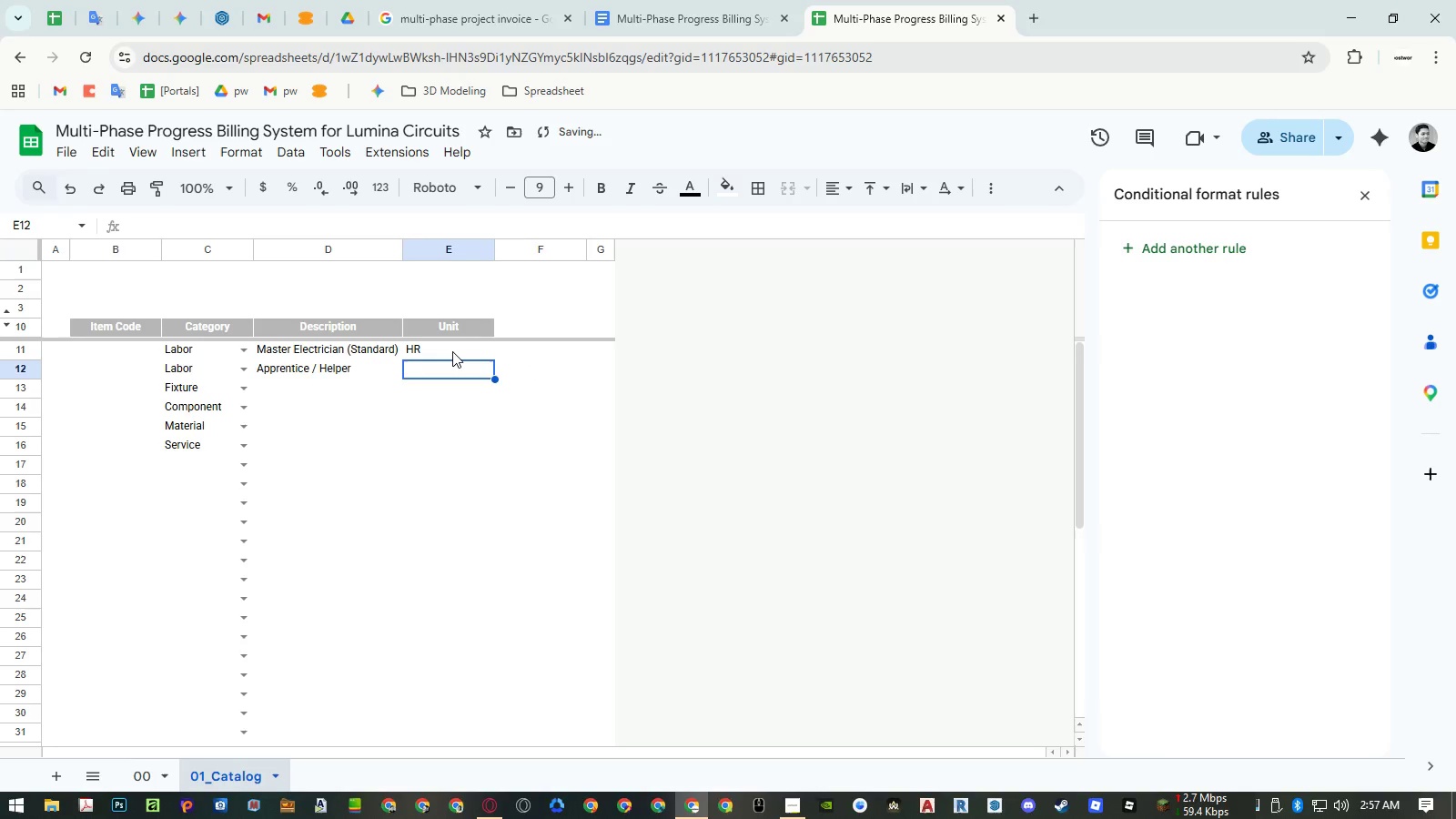 
left_click([452, 351])
 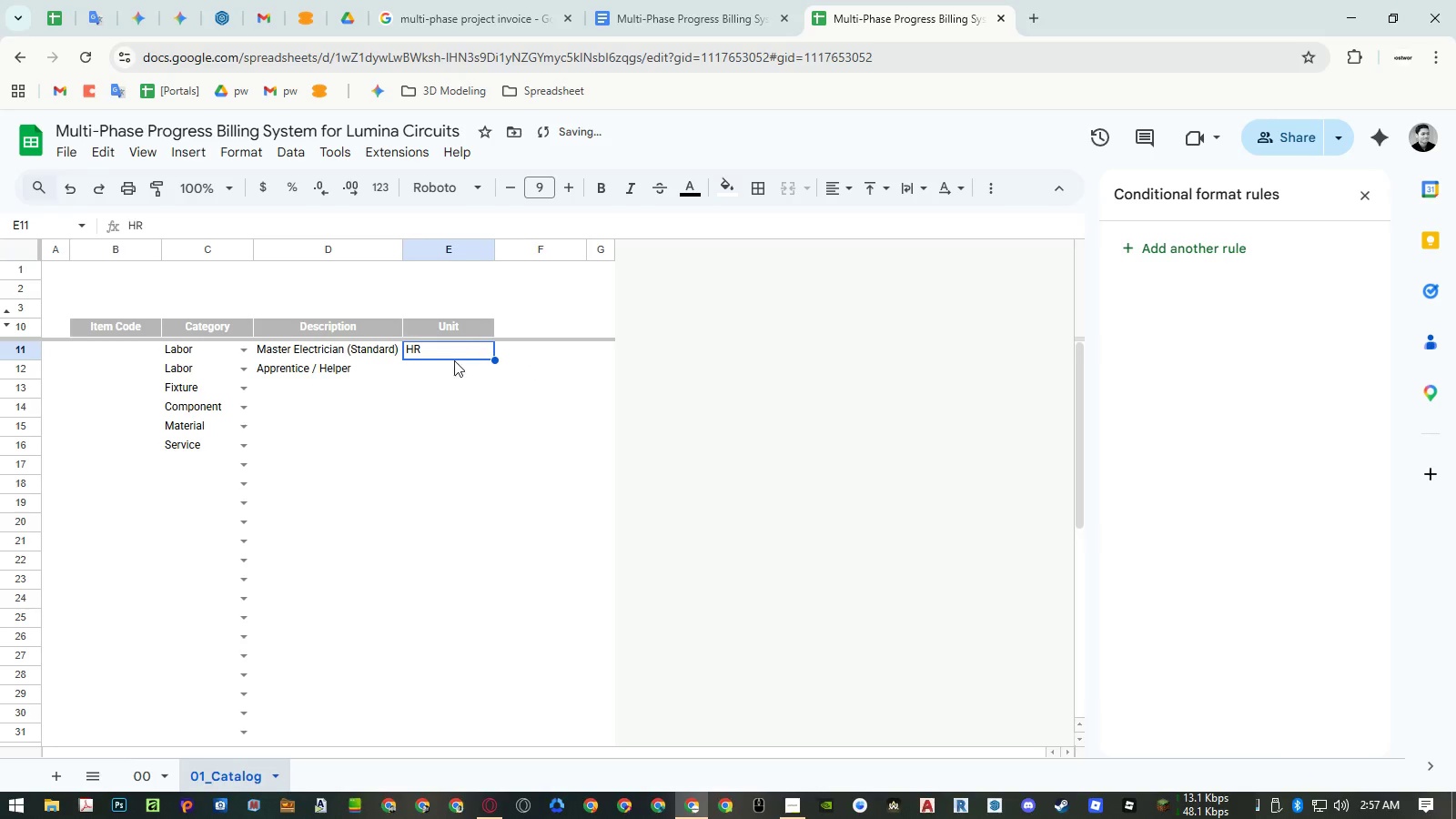 
key(Control+ControlLeft)
 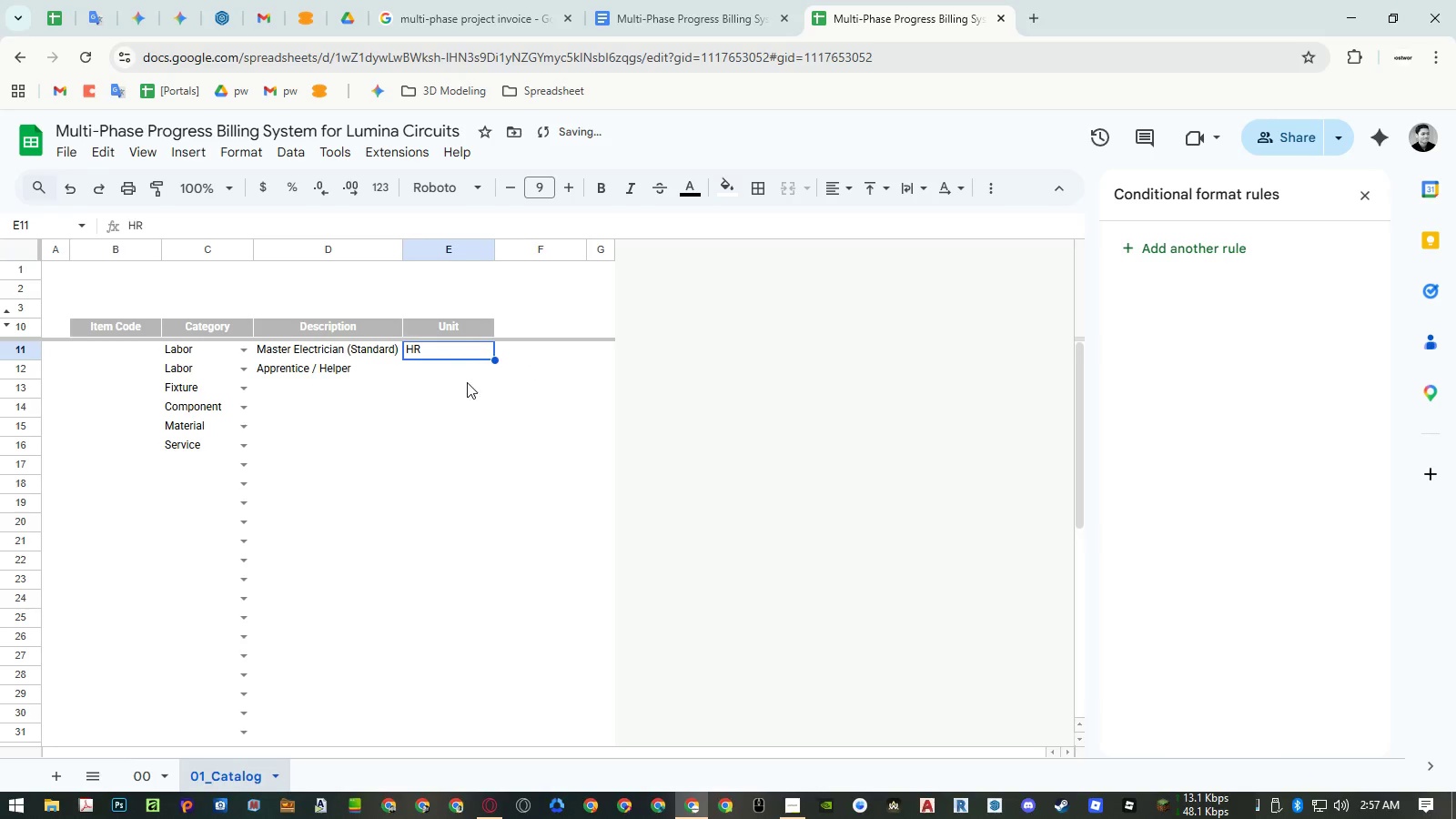 
key(Control+C)
 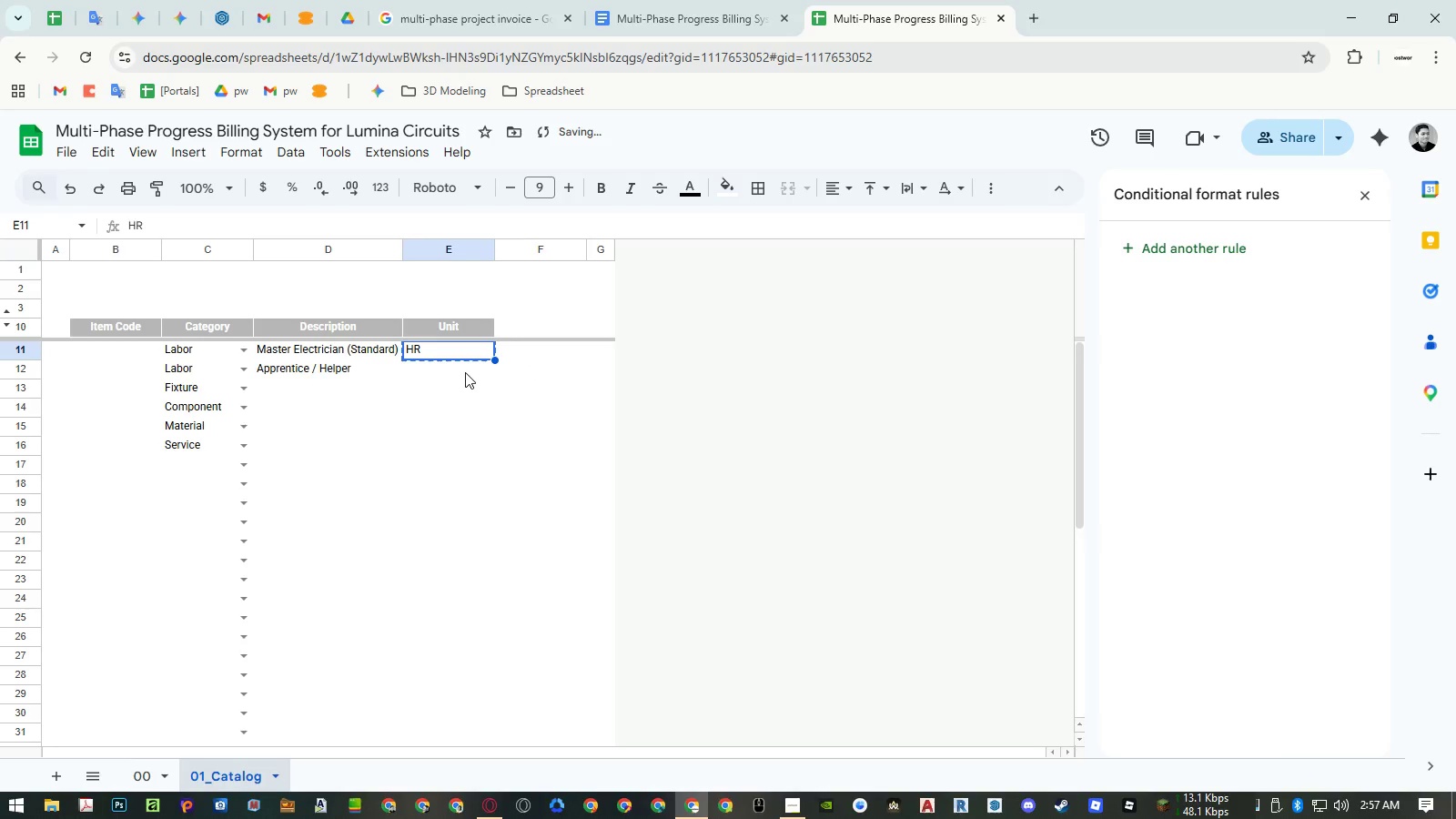 
left_click([459, 364])
 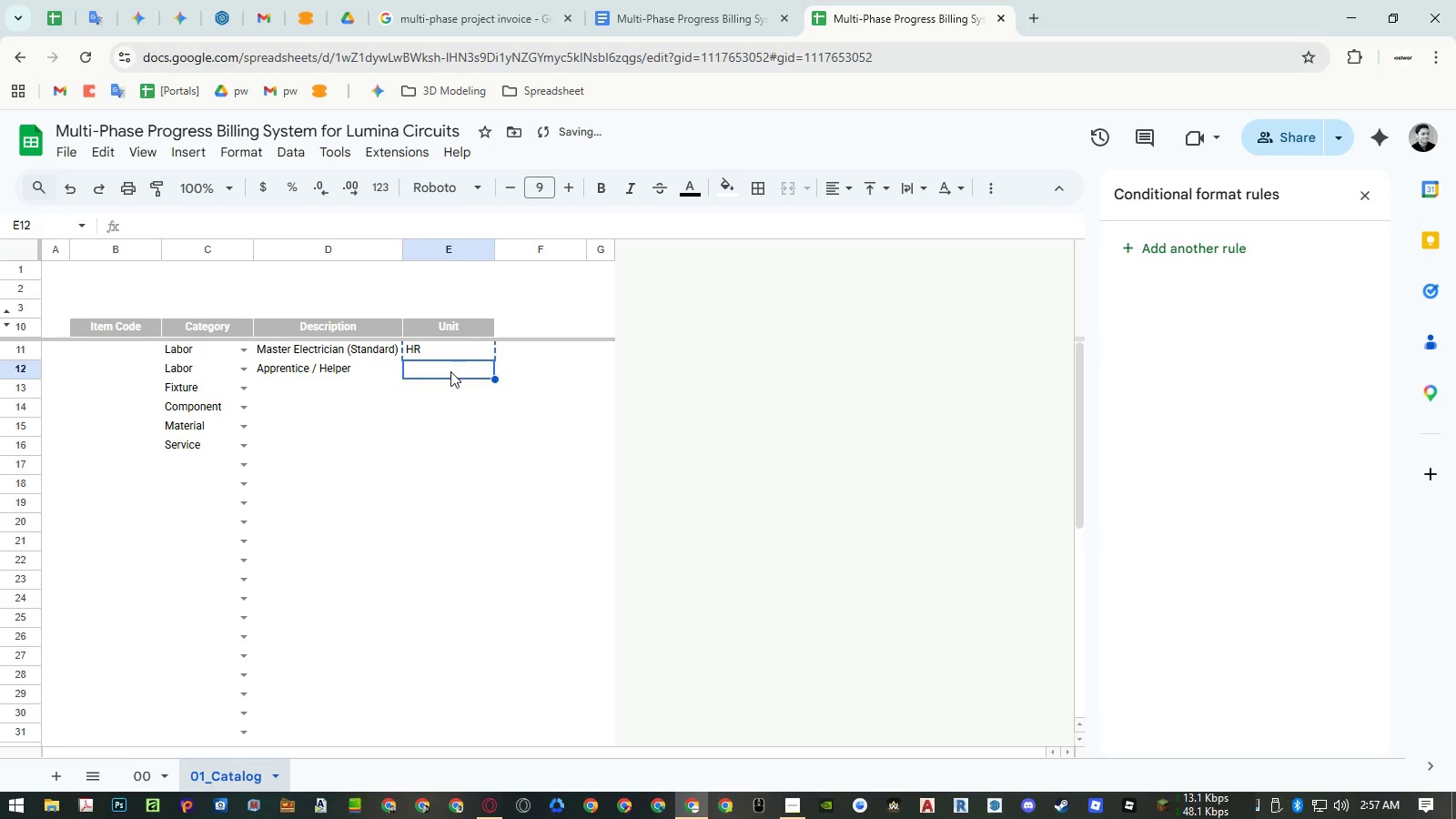 
key(Control+ControlLeft)
 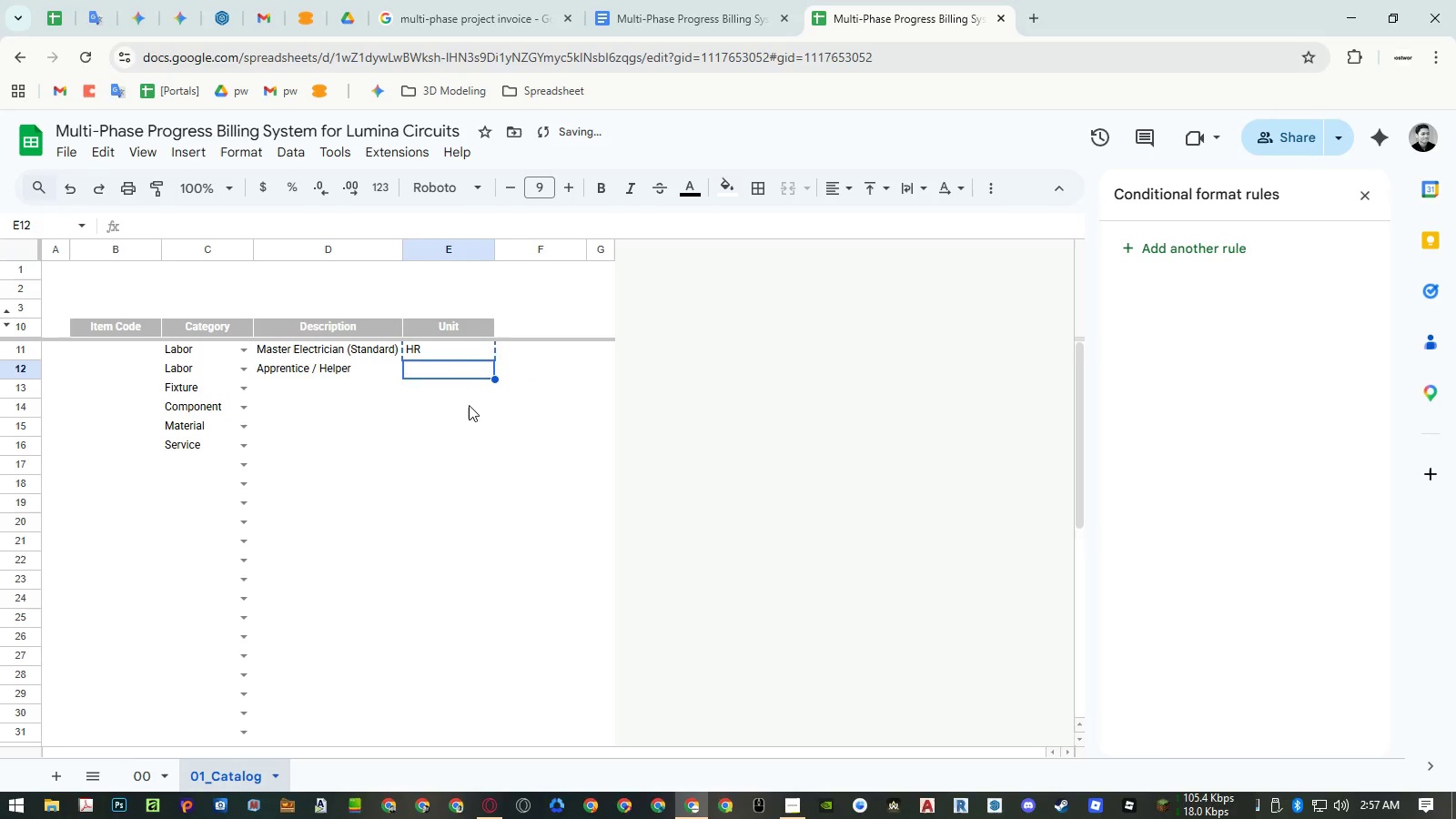 
key(Control+Shift+ShiftLeft)
 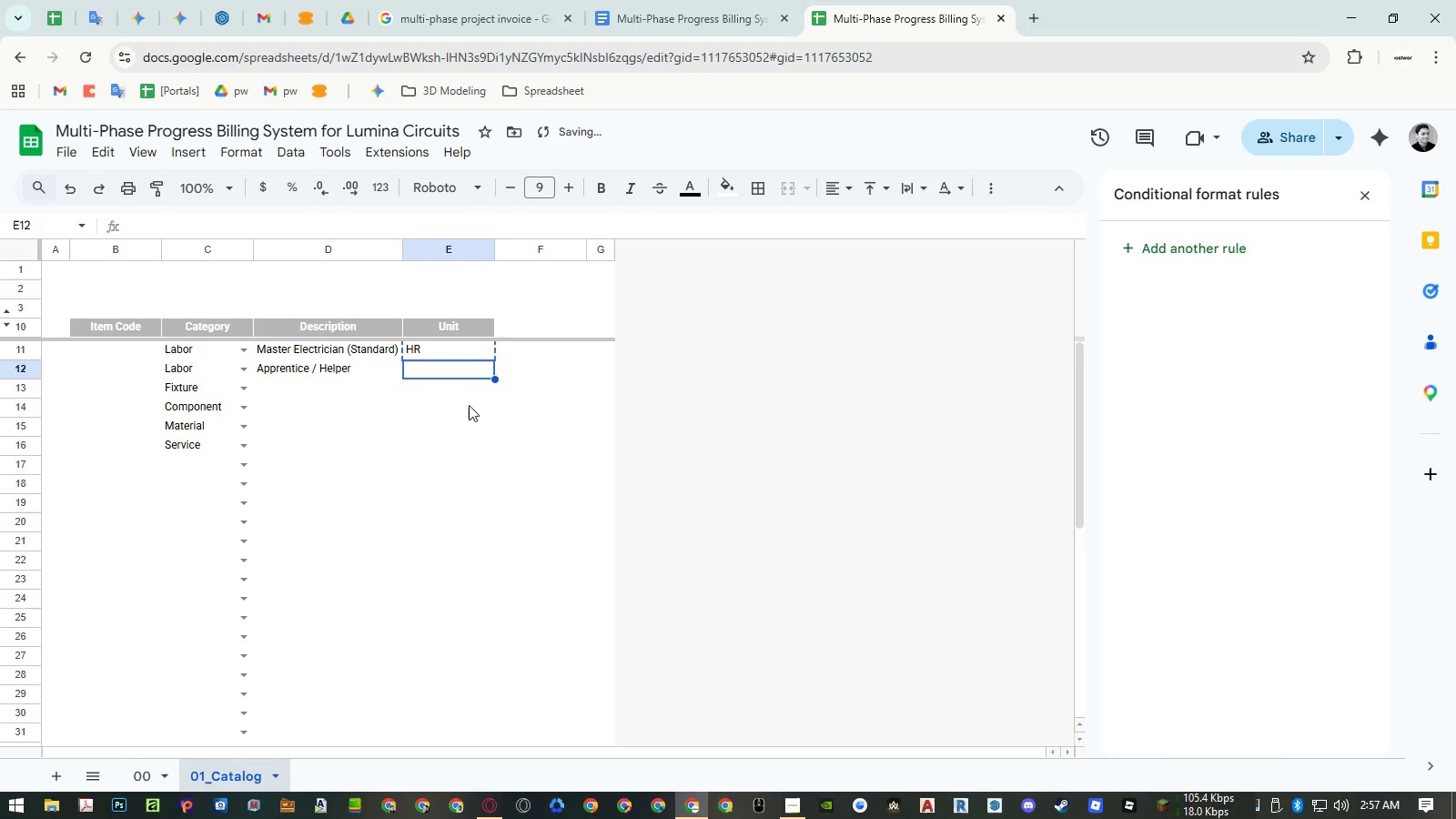 
key(Control+Shift+V)
 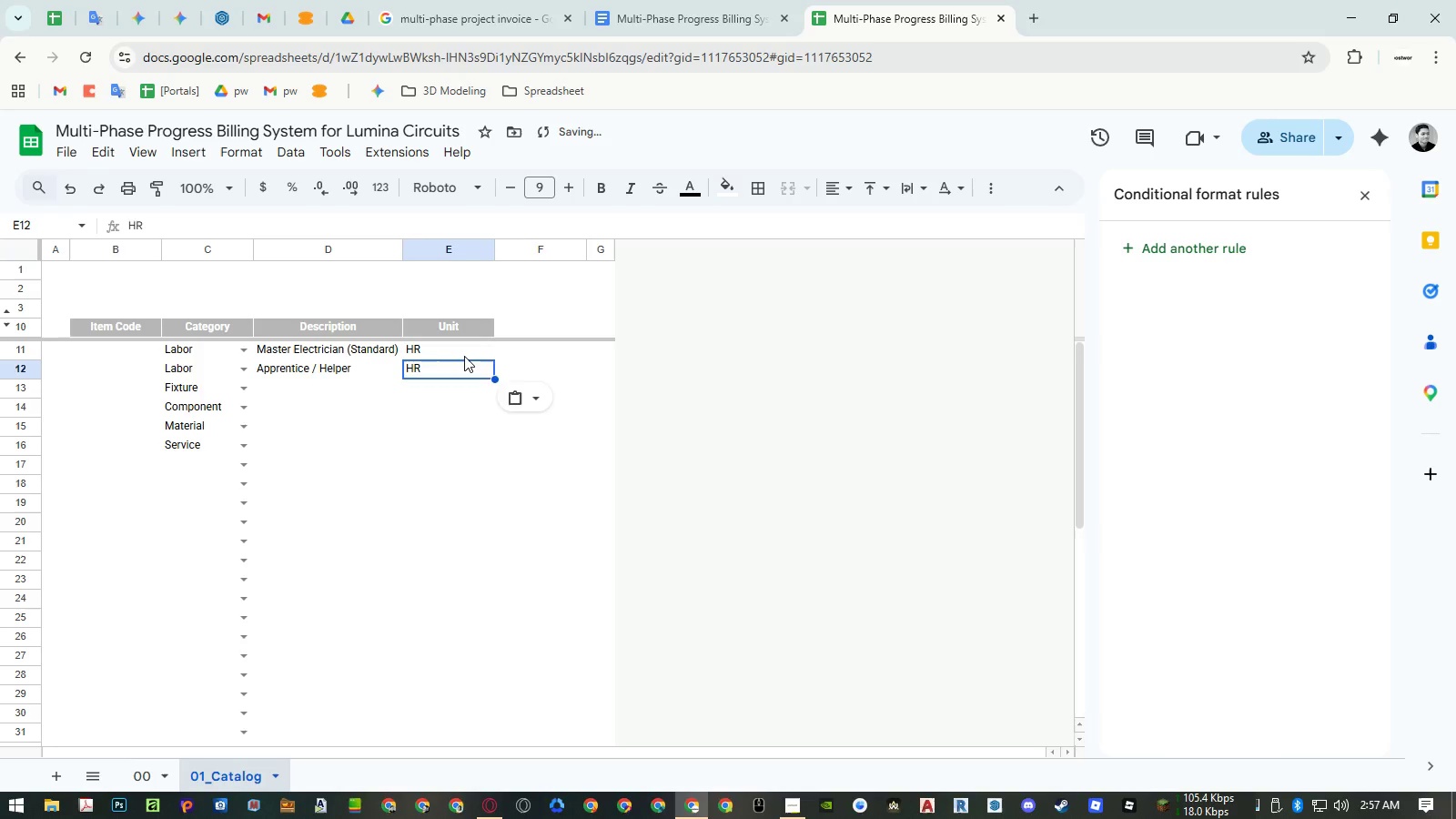 
left_click([464, 356])
 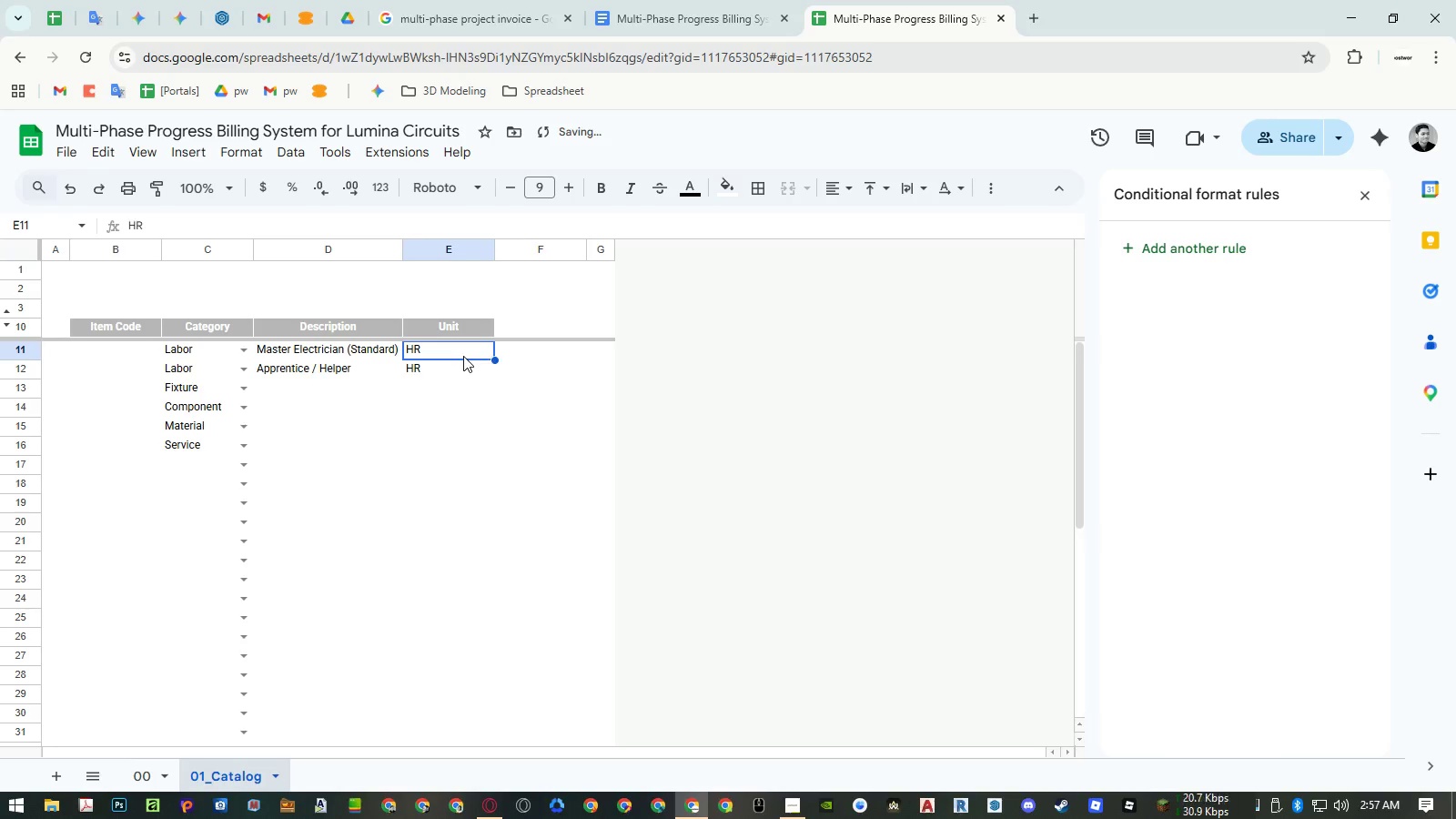 
key(Control+Shift+ArrowDown)
 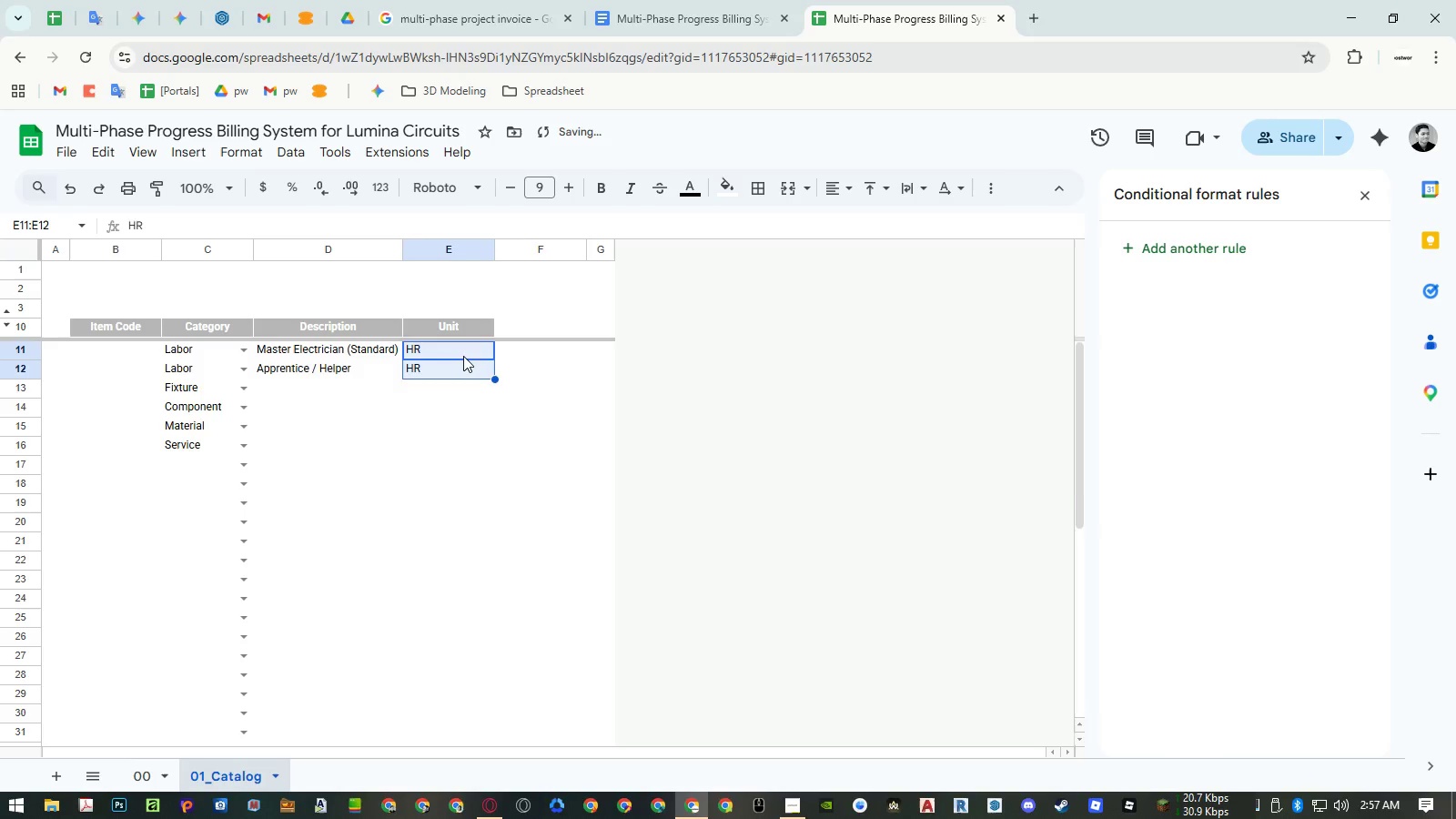 
key(Control+Shift+ArrowDown)
 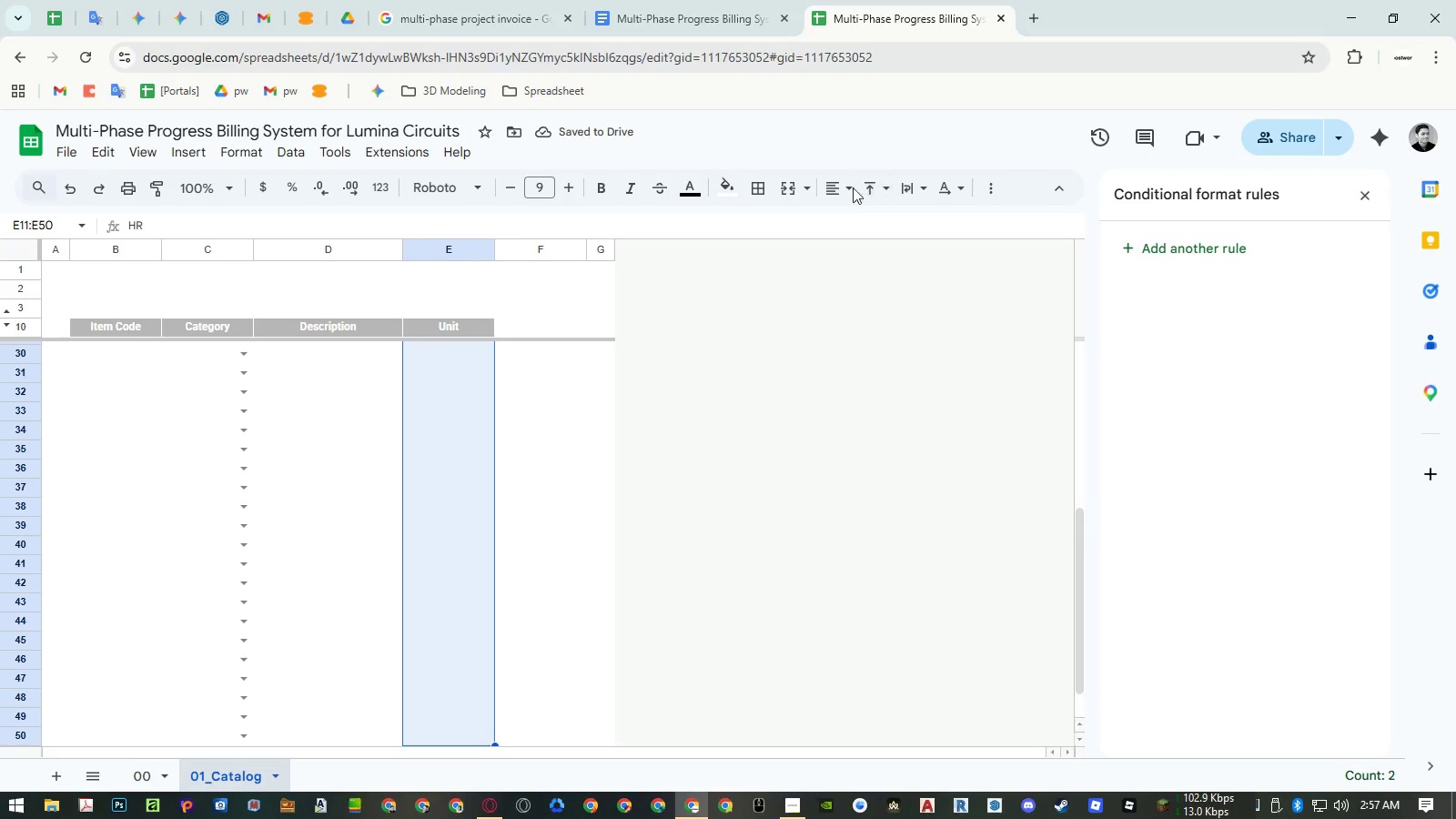 
double_click([858, 219])
 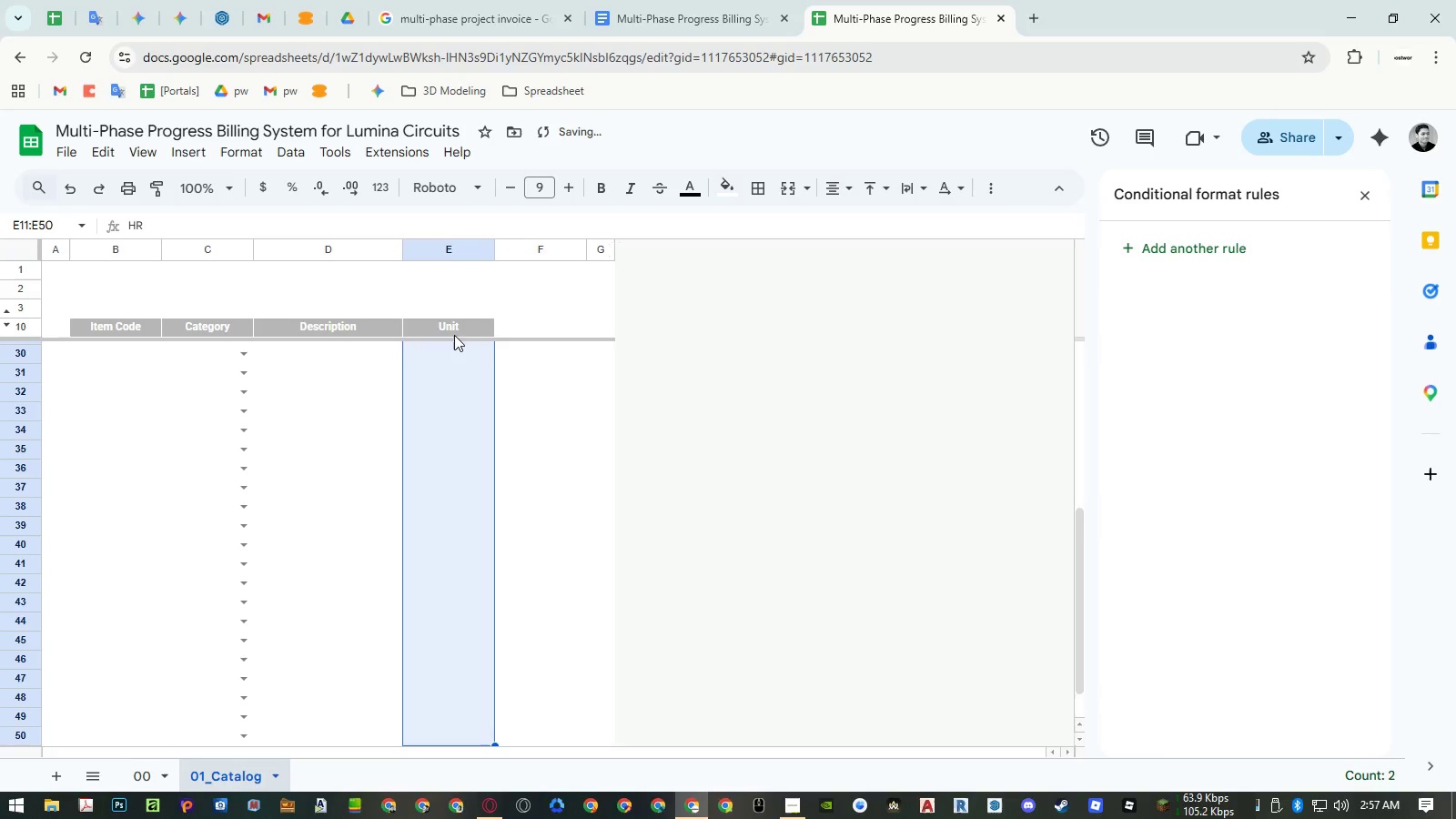 
left_click([454, 334])
 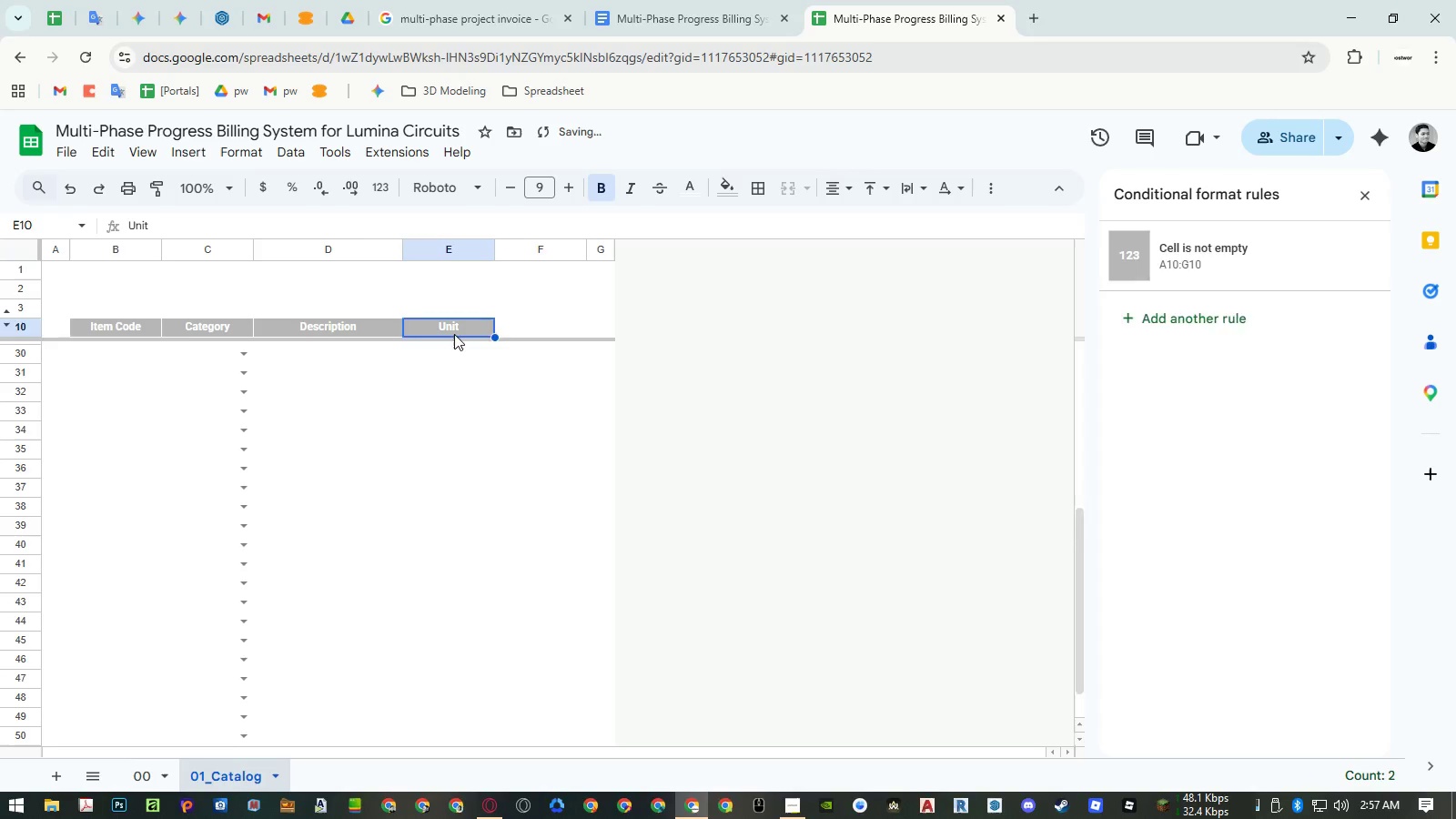 
key(ArrowDown)
 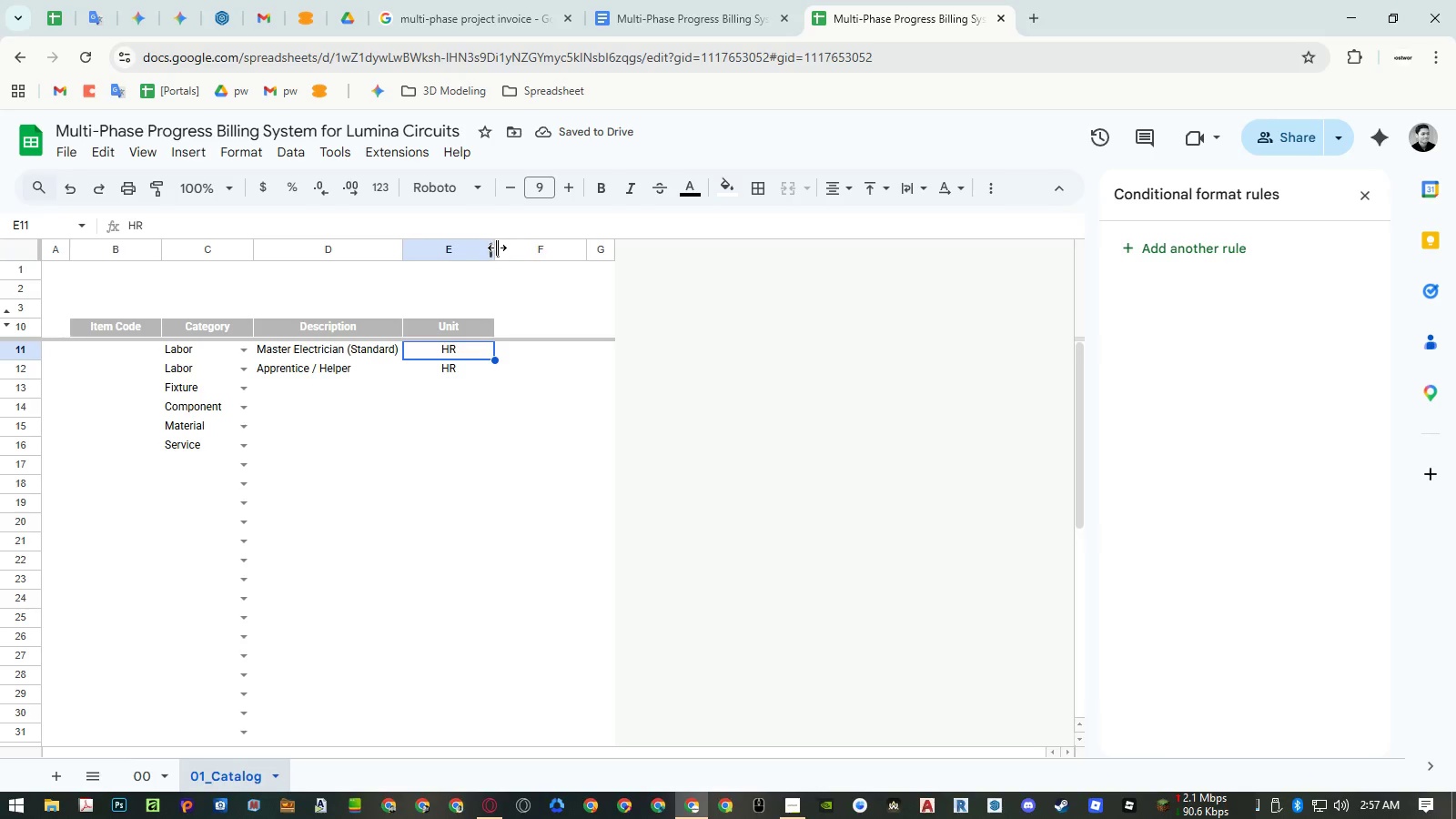 
double_click([497, 247])
 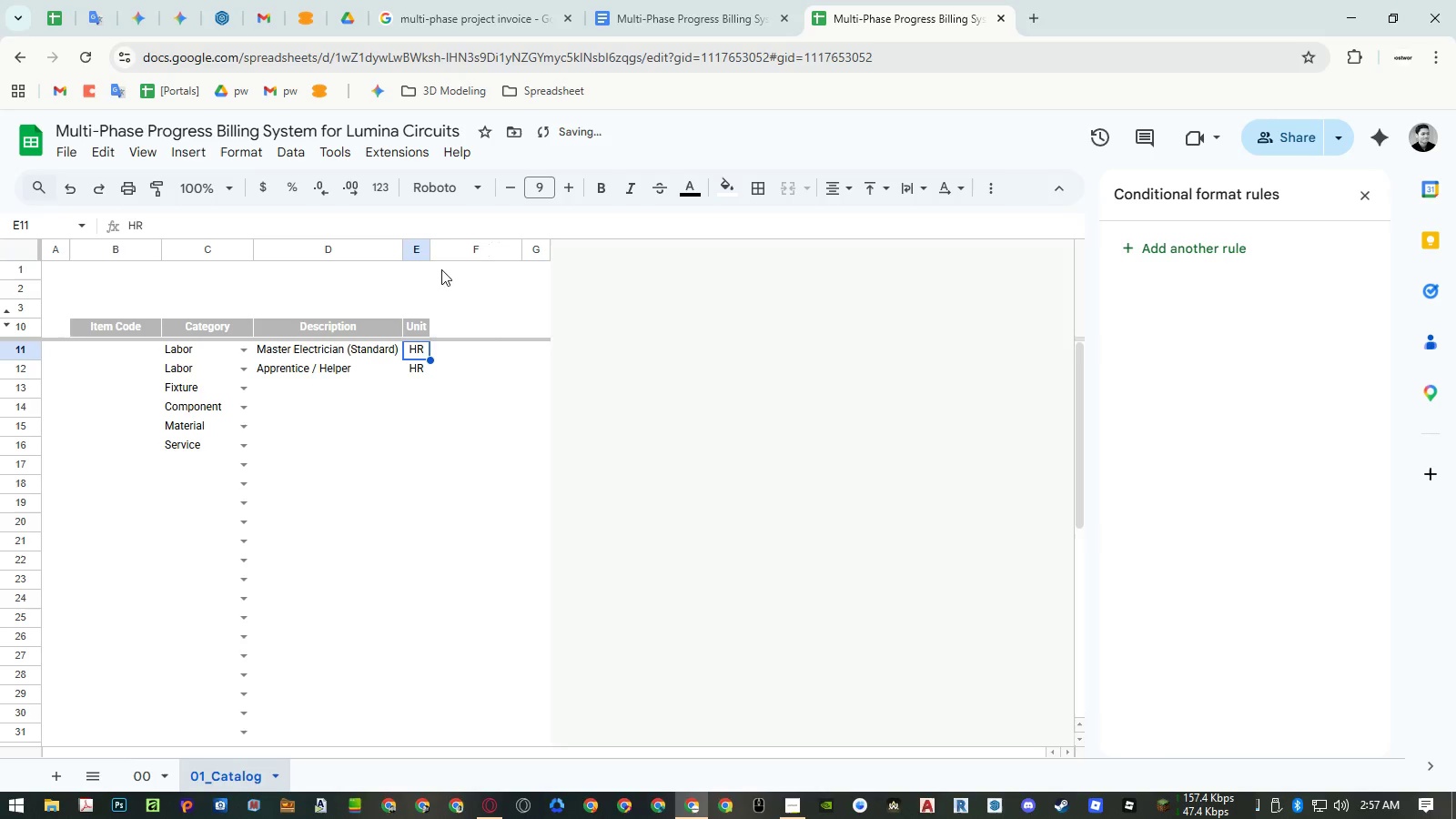 
right_click([411, 247])
 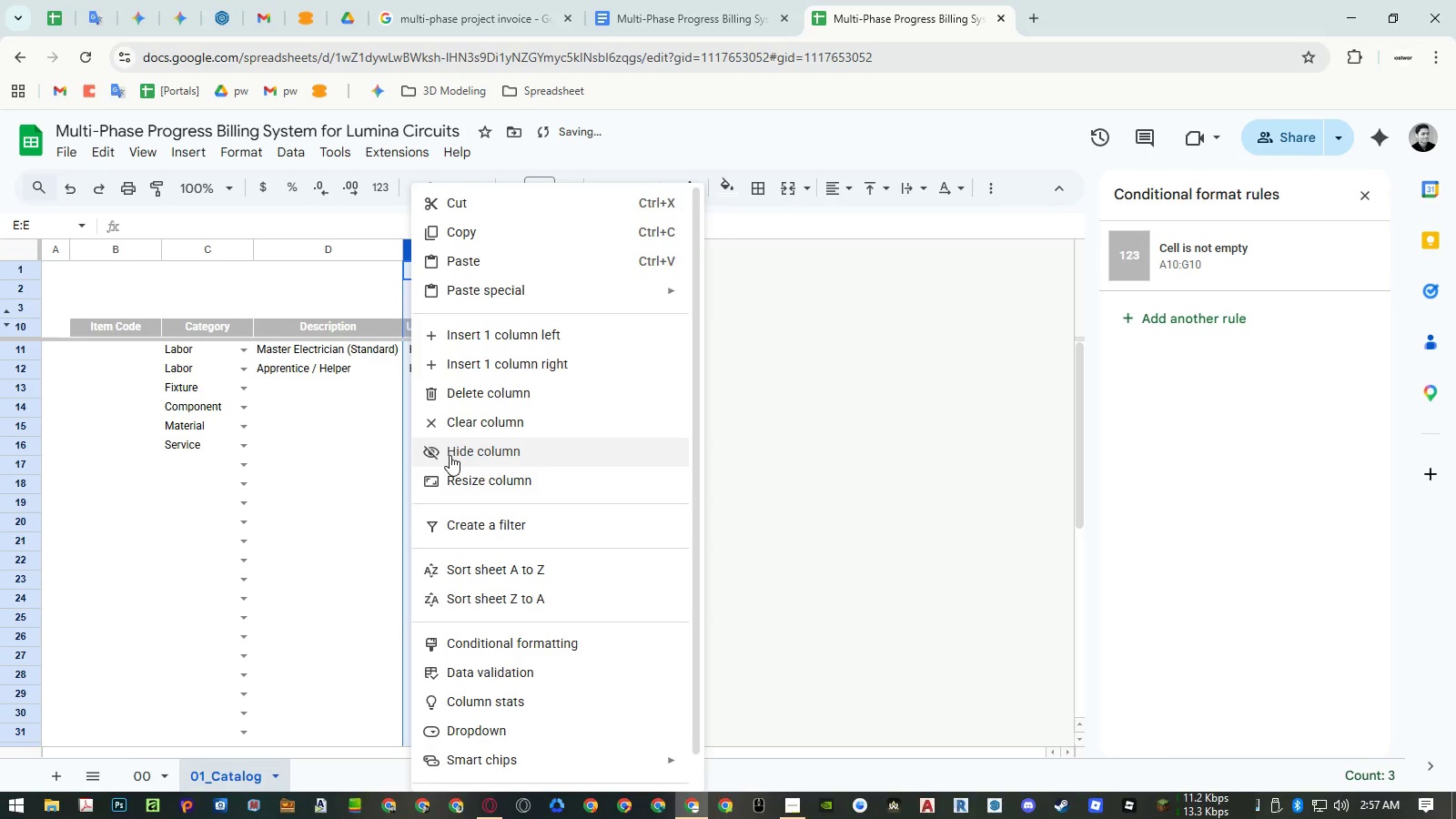 
left_click([452, 476])
 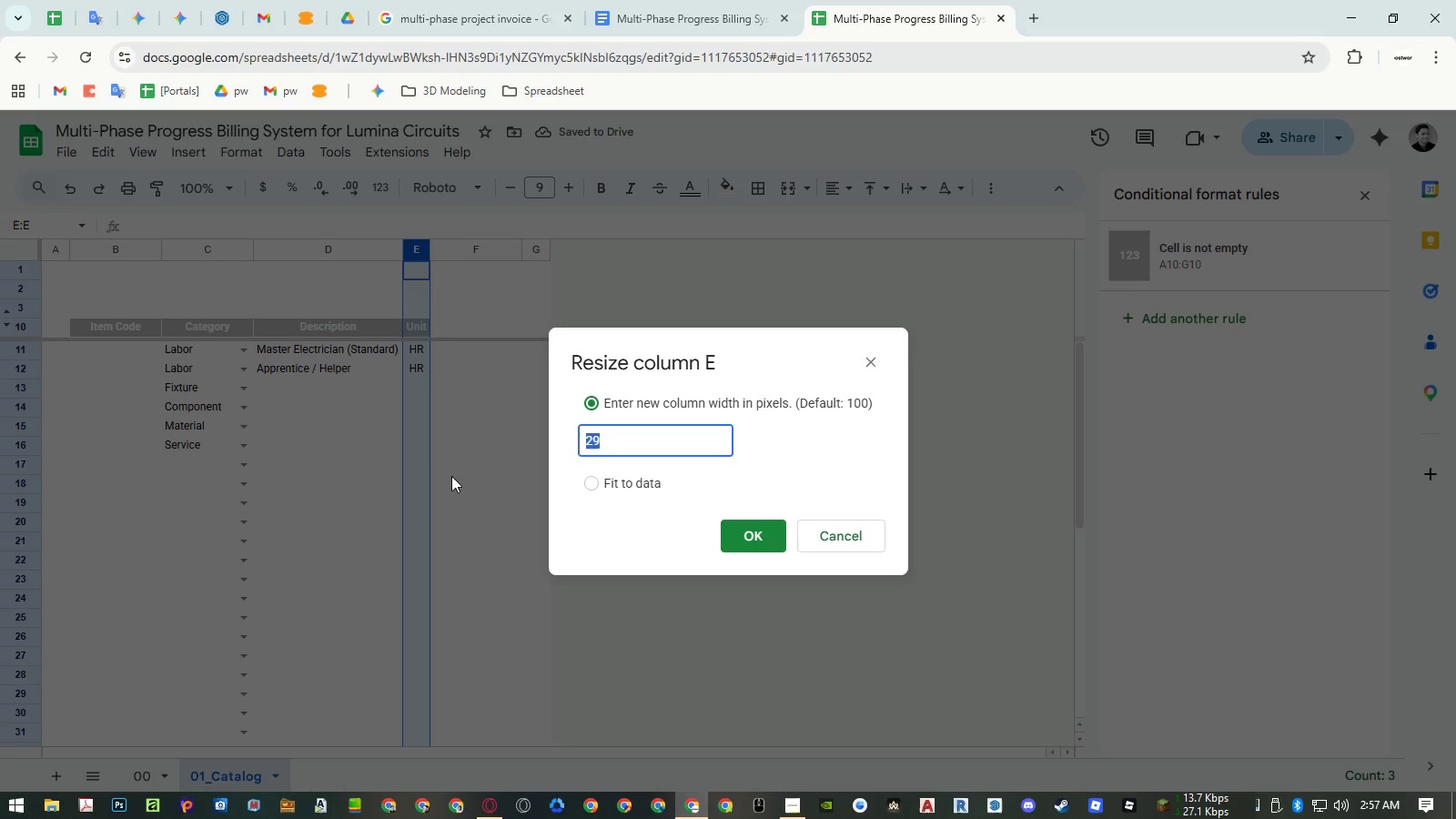 
key(Escape)
 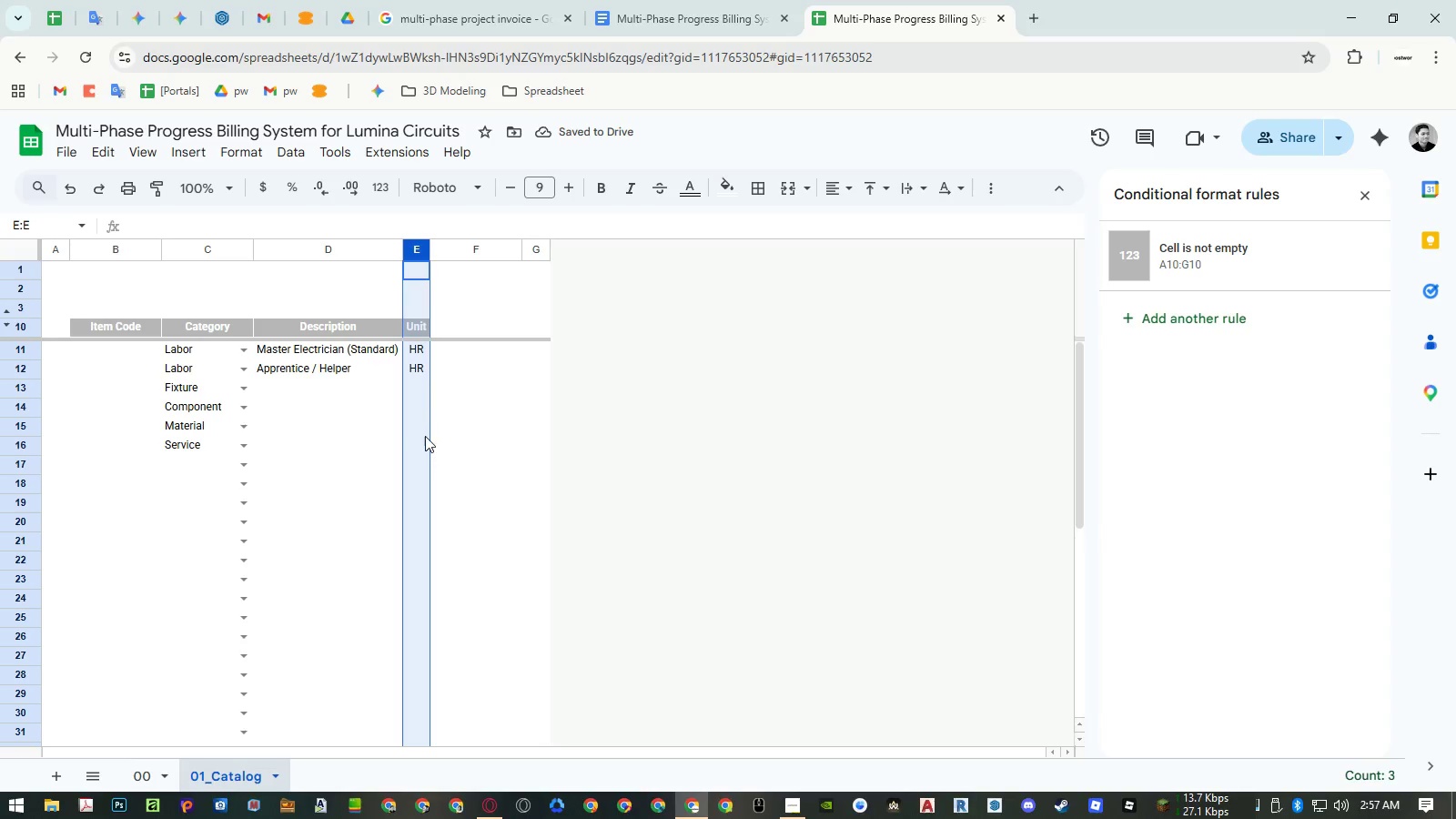 
left_click([425, 436])
 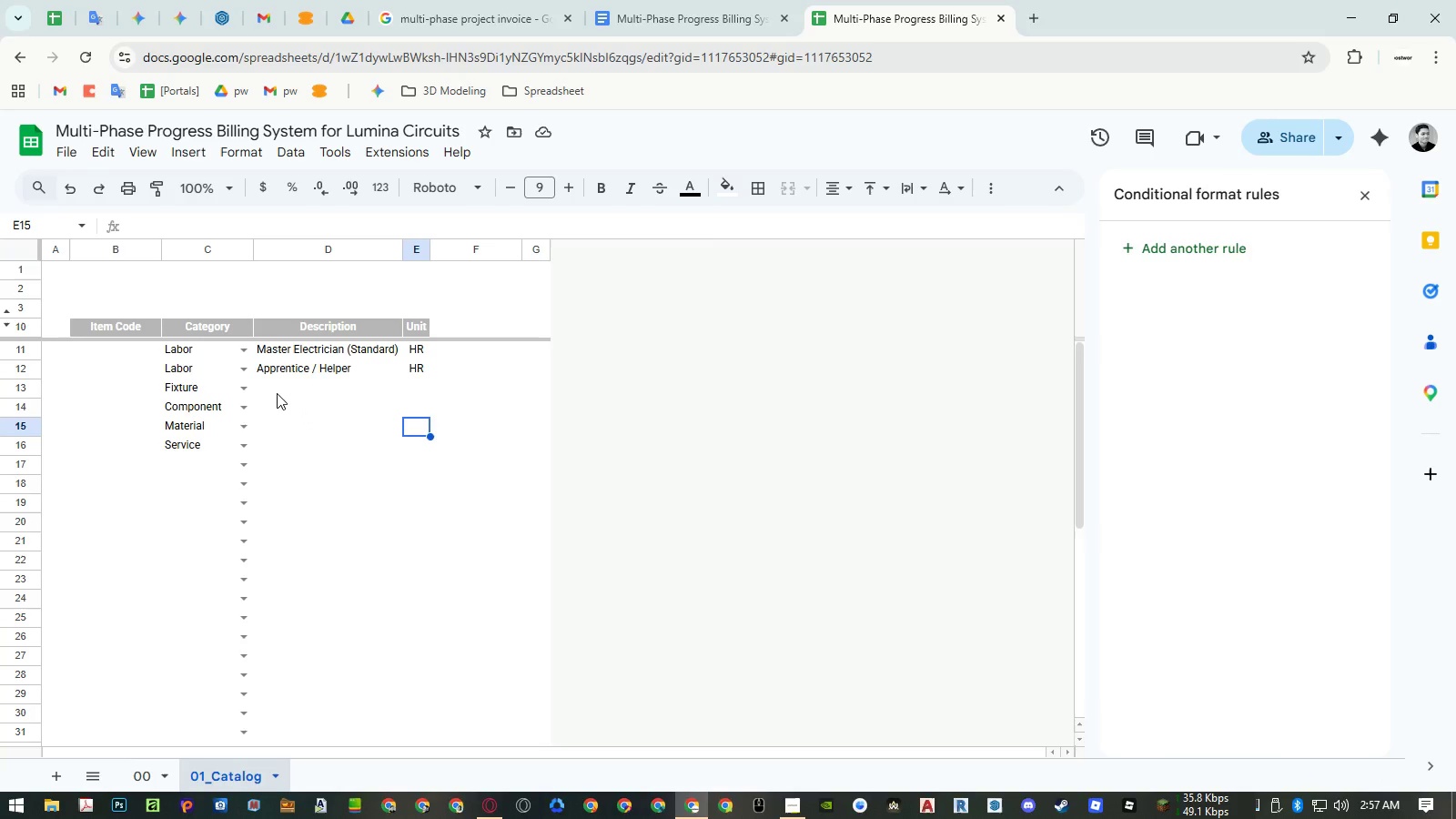 
left_click([277, 393])
 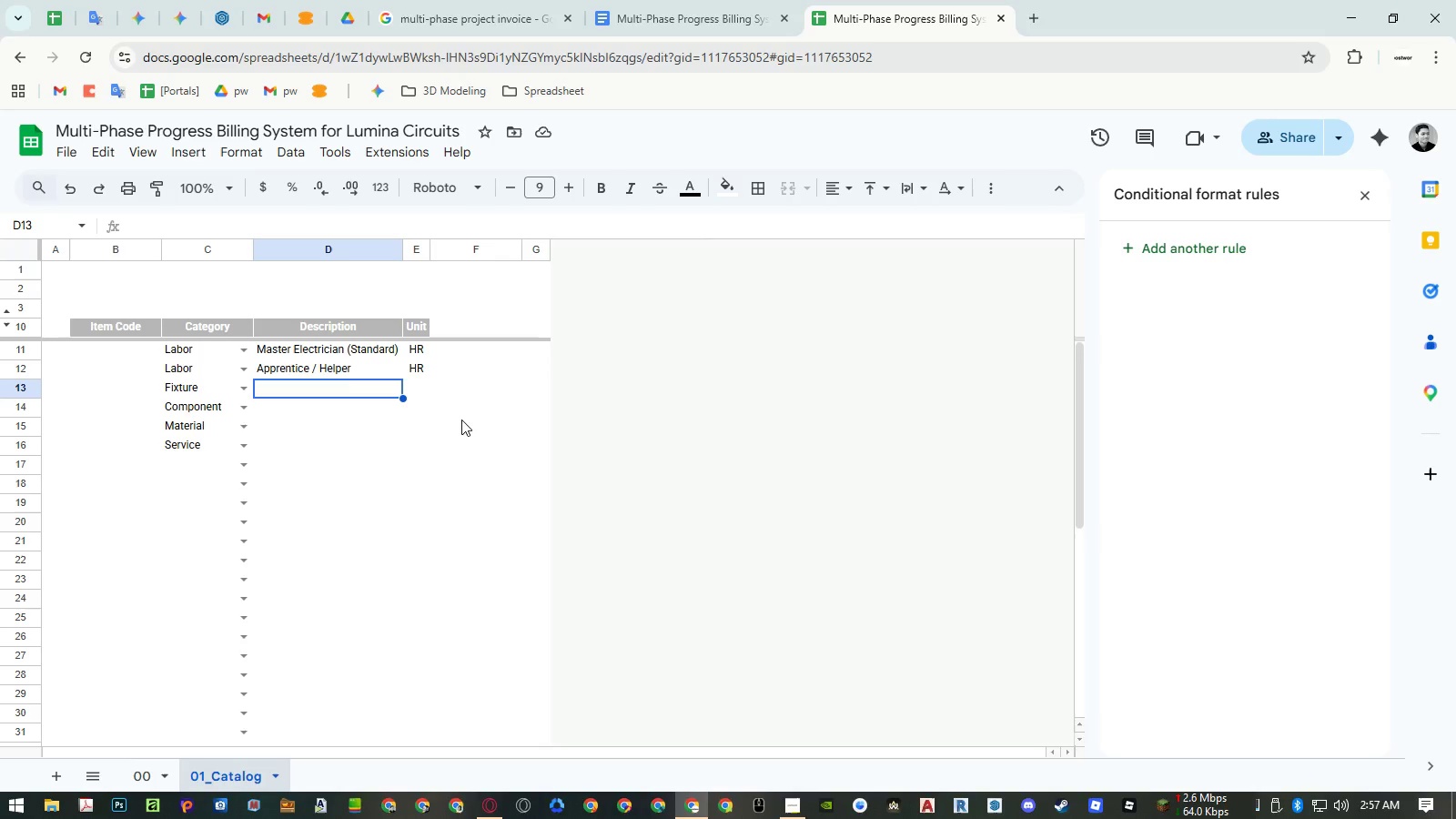 
wait(5.41)
 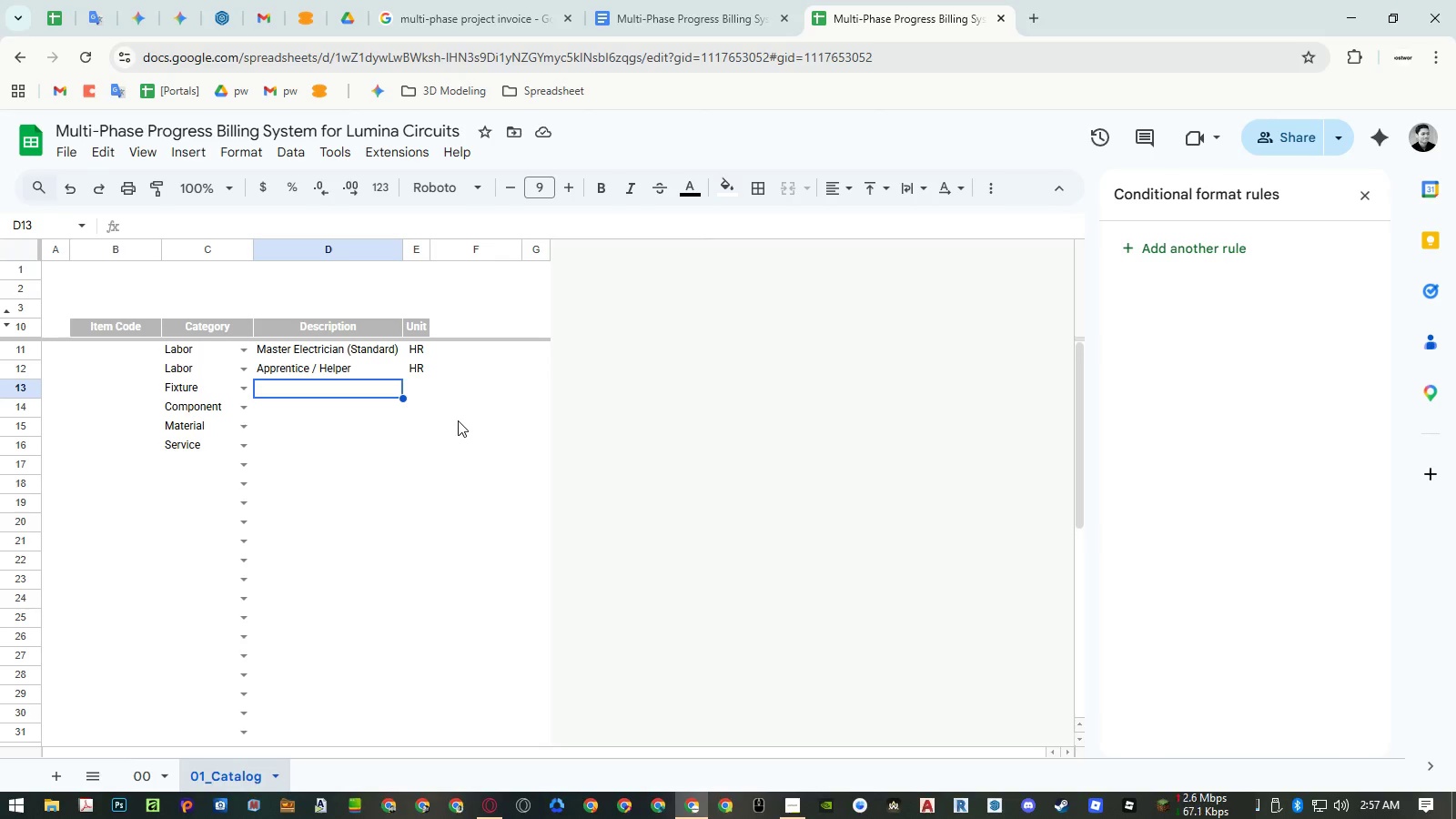 
type(Lutron Caseta Wireless Dimmer)
 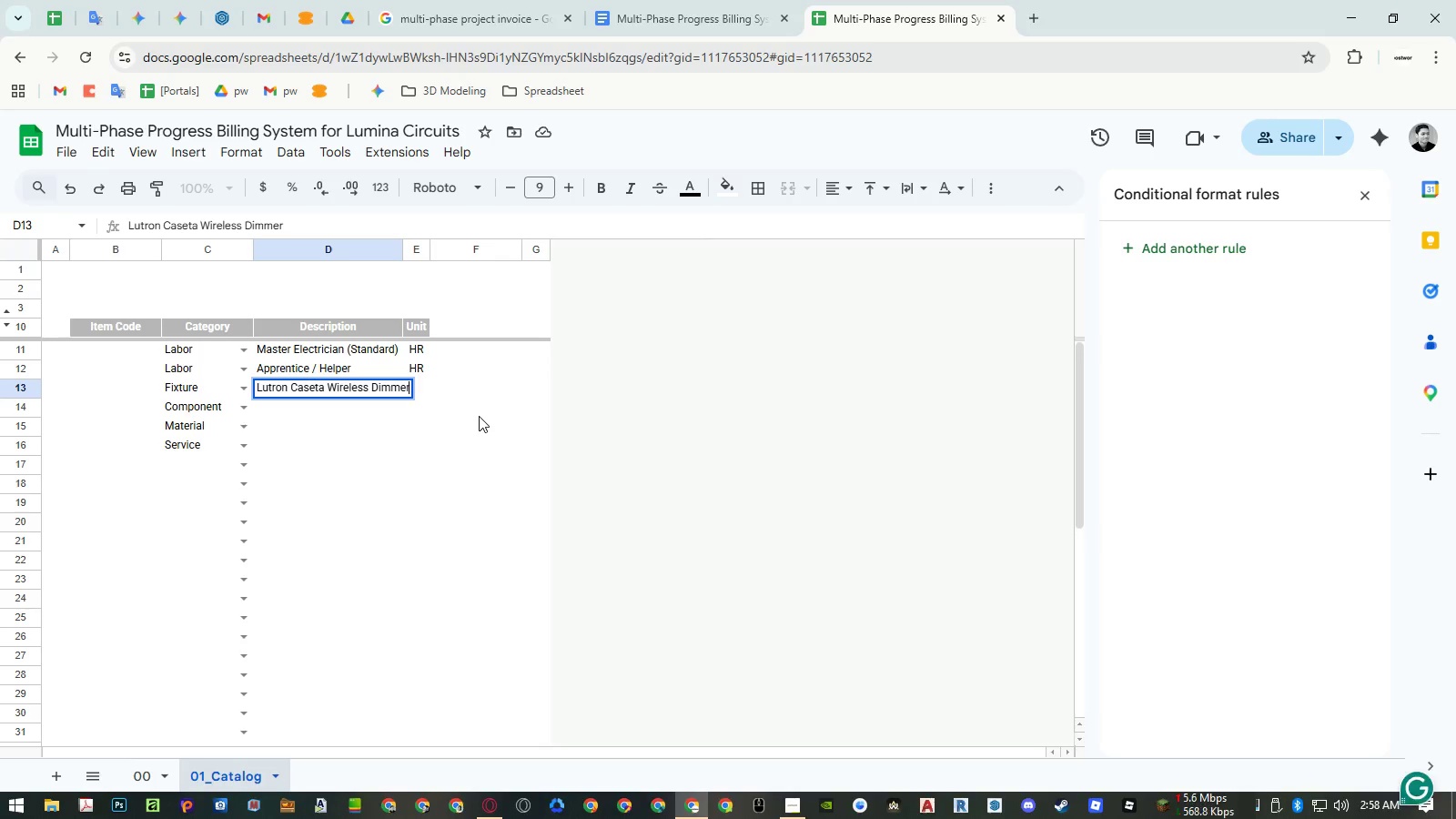 
key(Enter)
 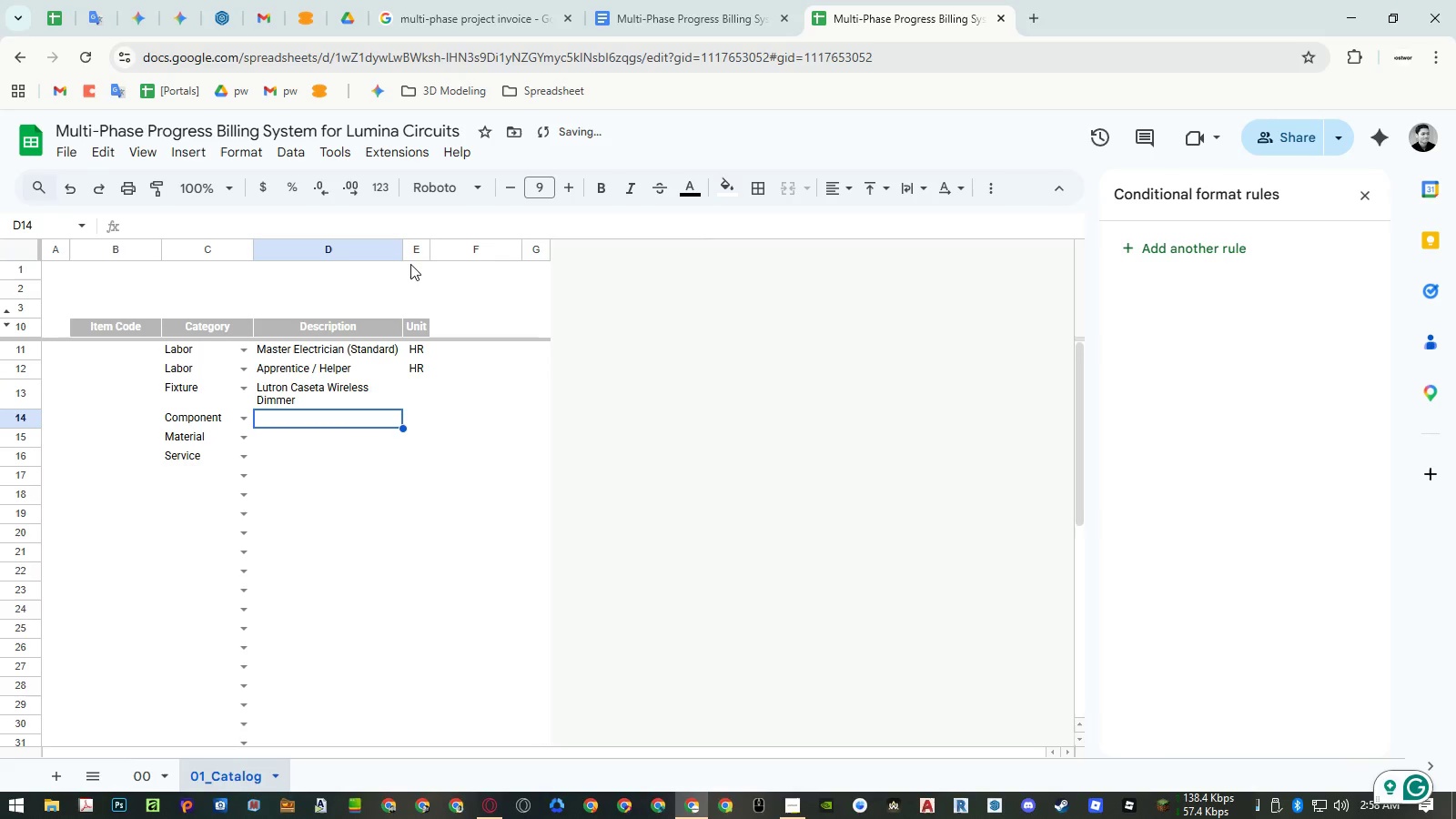 
left_click_drag(start_coordinate=[403, 254], to_coordinate=[414, 253])
 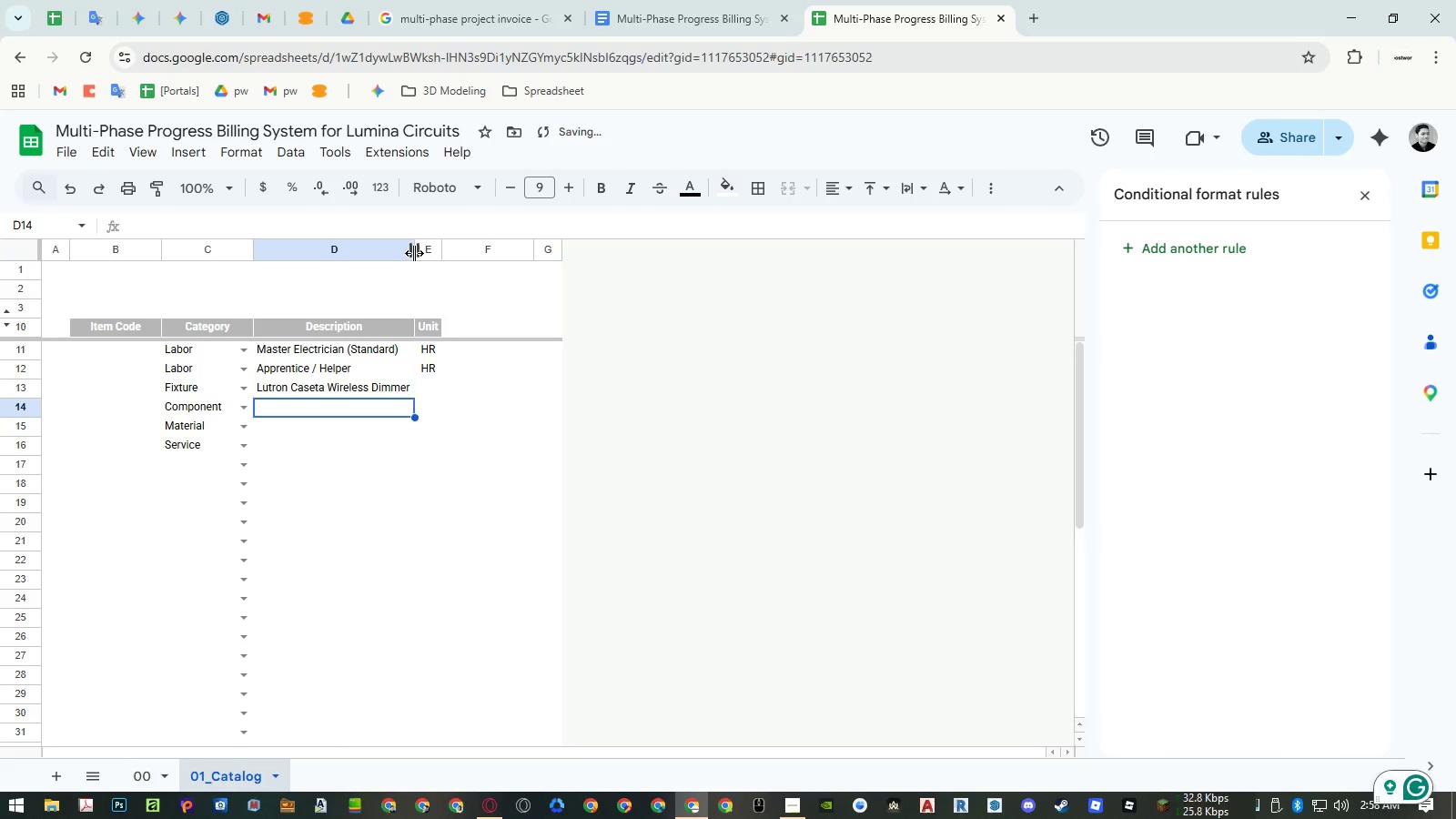 
double_click([414, 253])
 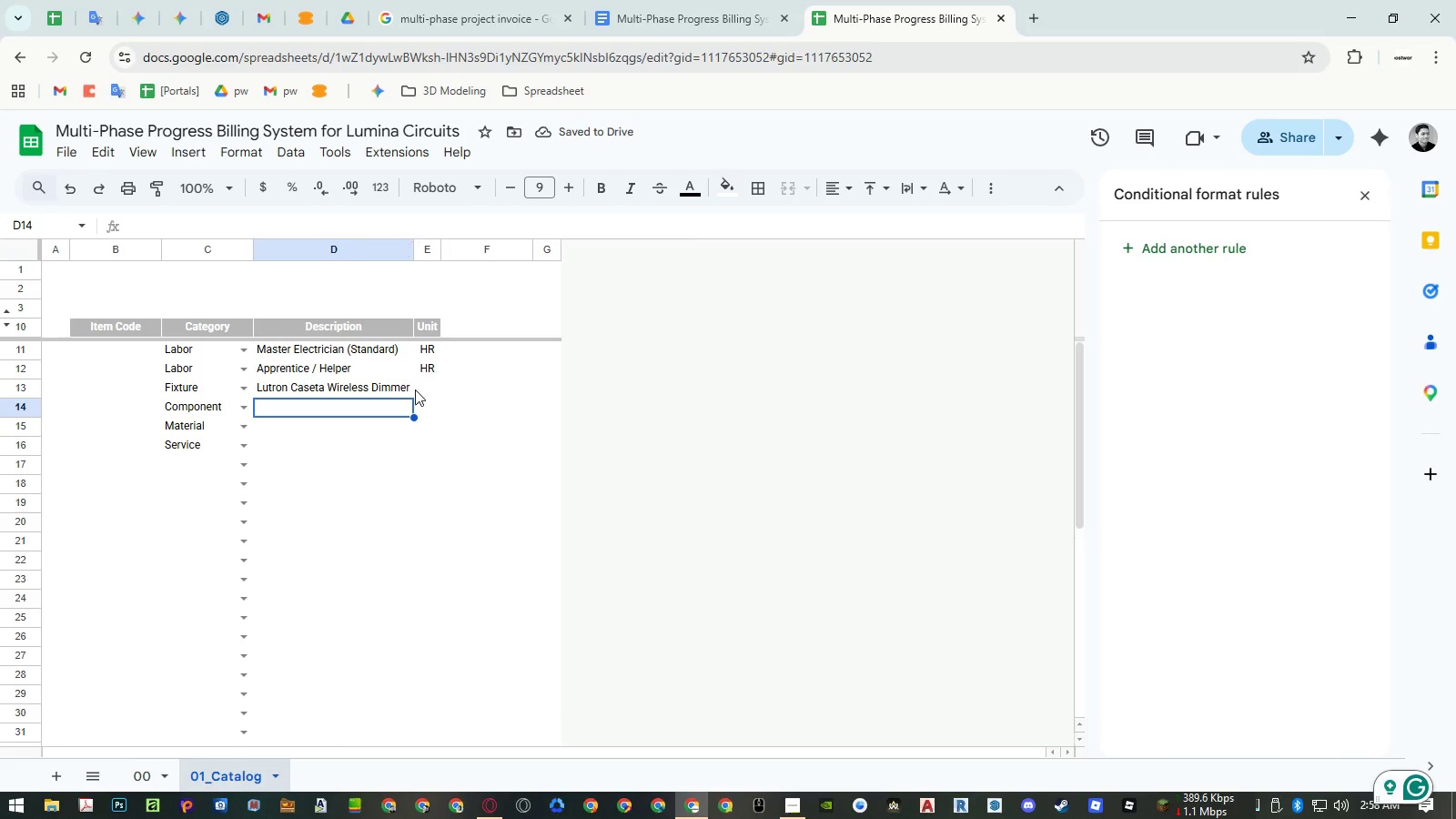 
left_click([415, 389])
 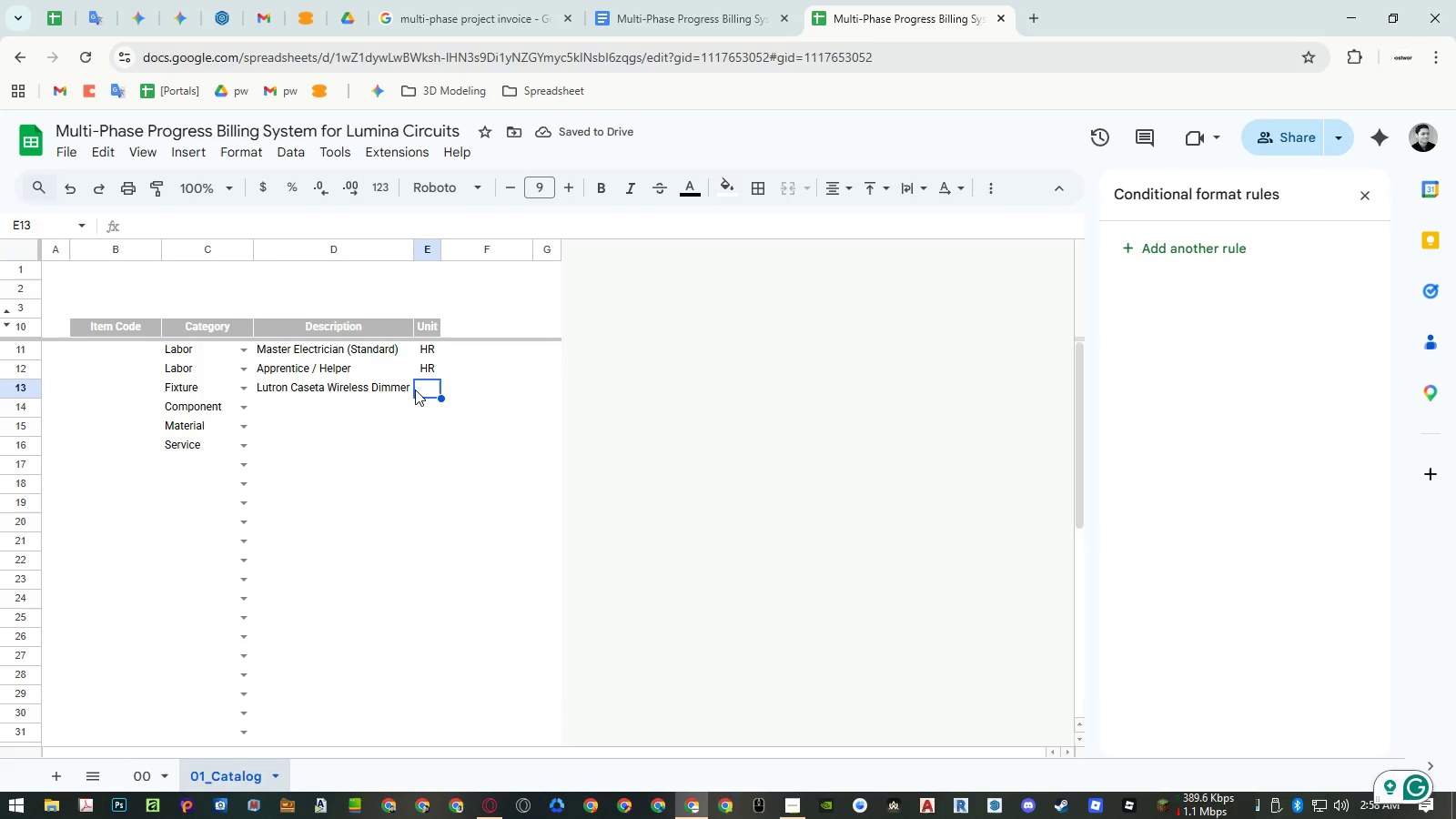 
type(EA)
 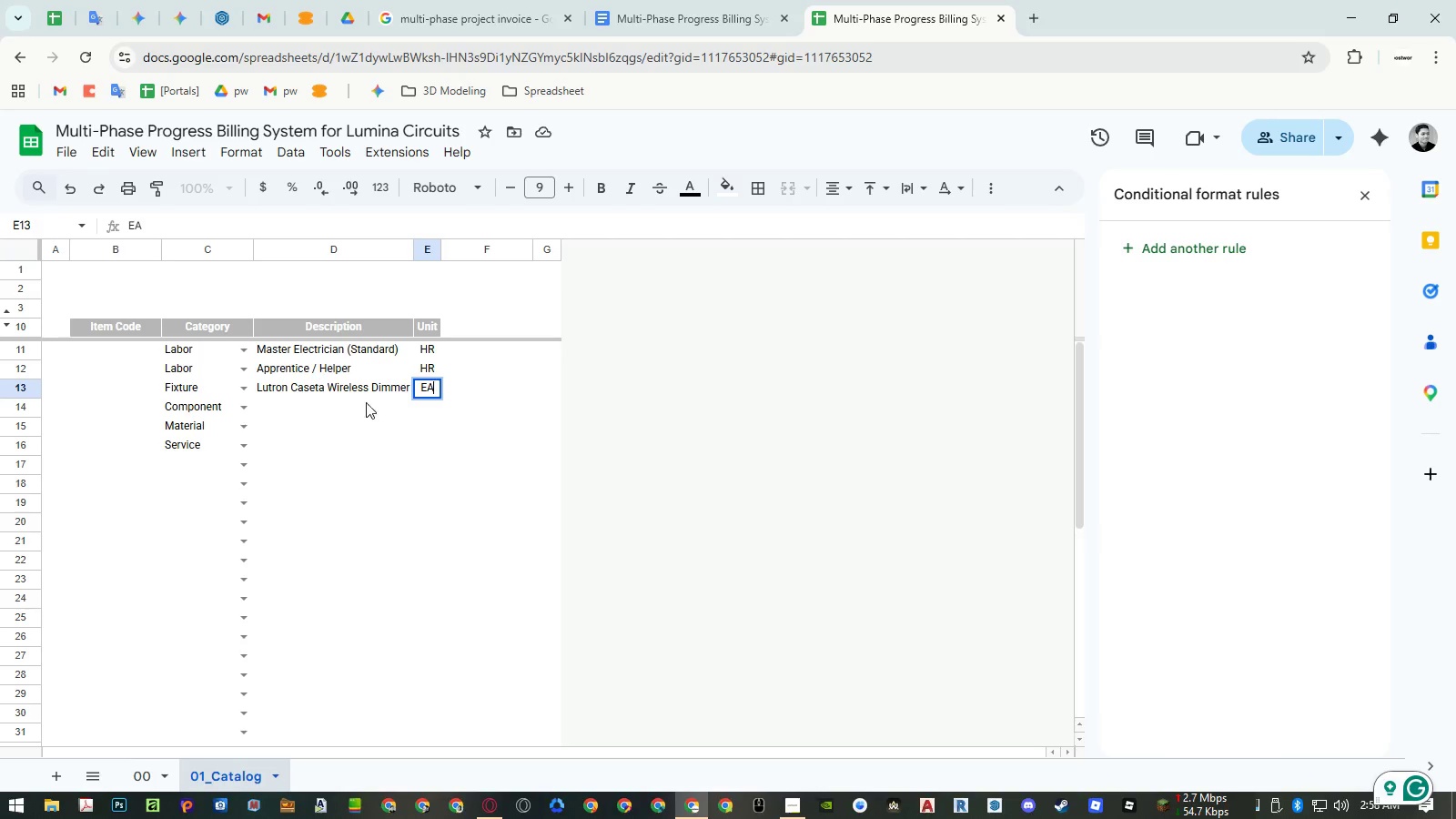 
left_click([356, 405])
 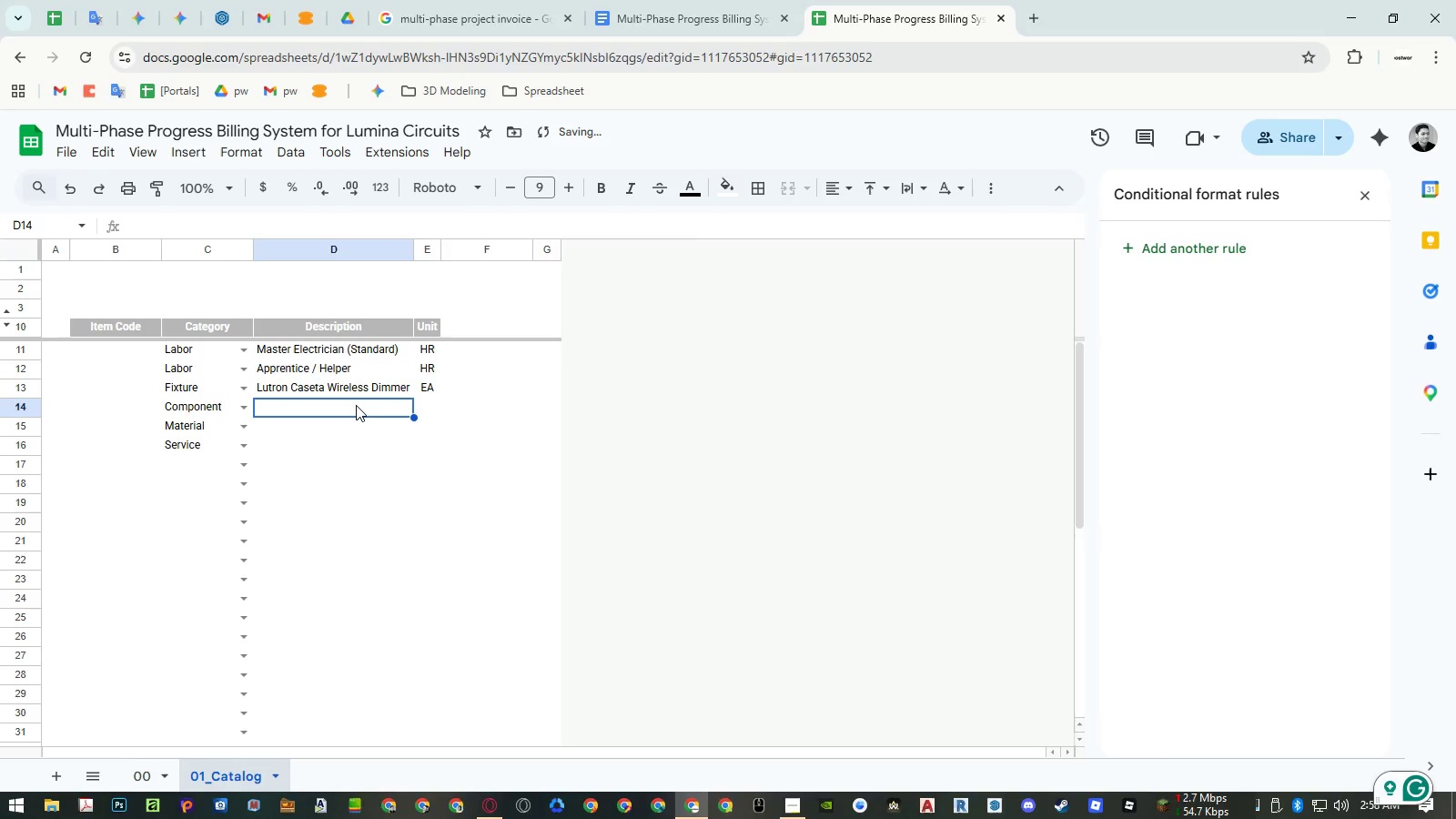 
hold_key(key=ShiftLeft, duration=0.53)
 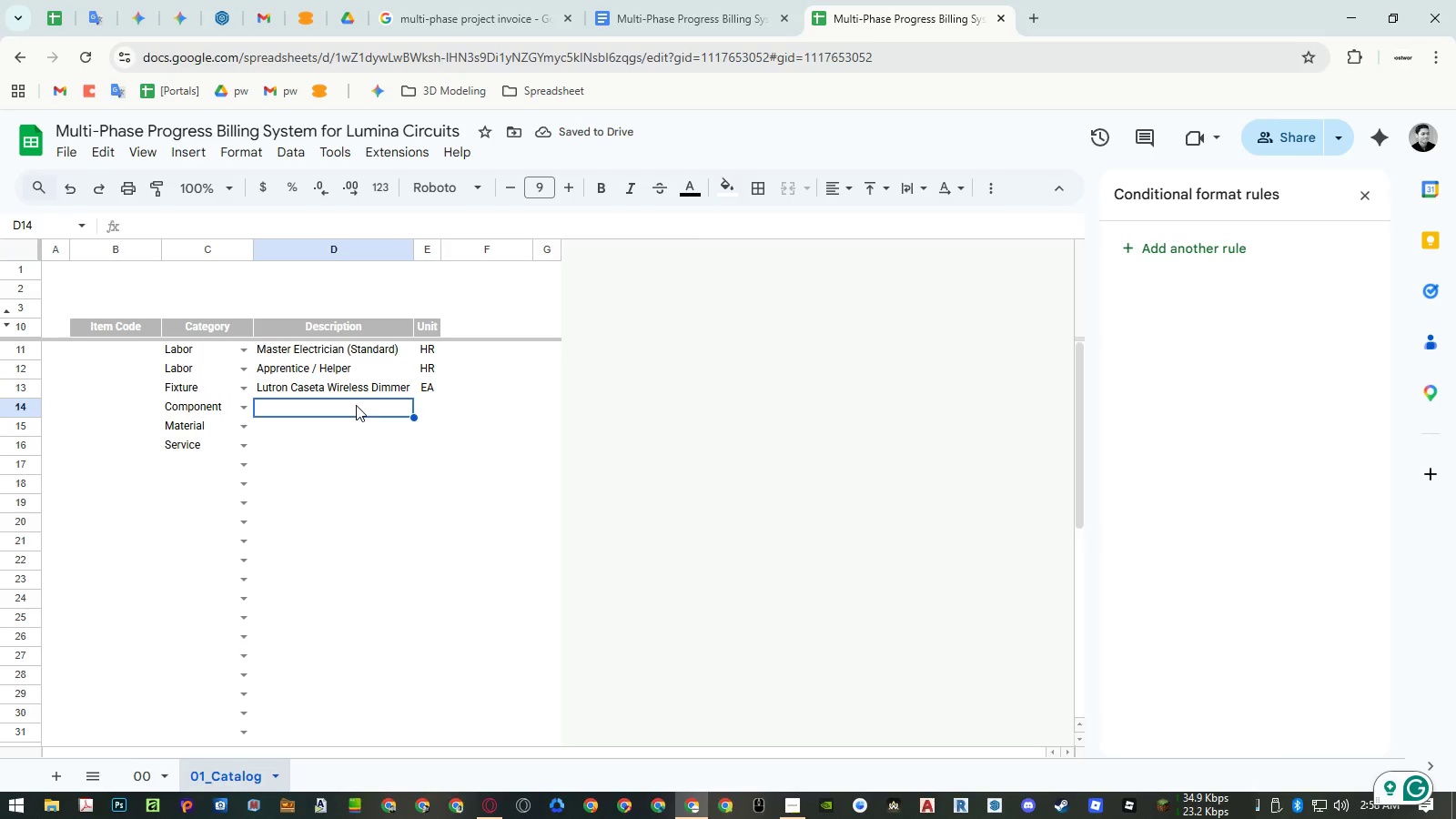 
type(60W LED Driver (Dimmable))
 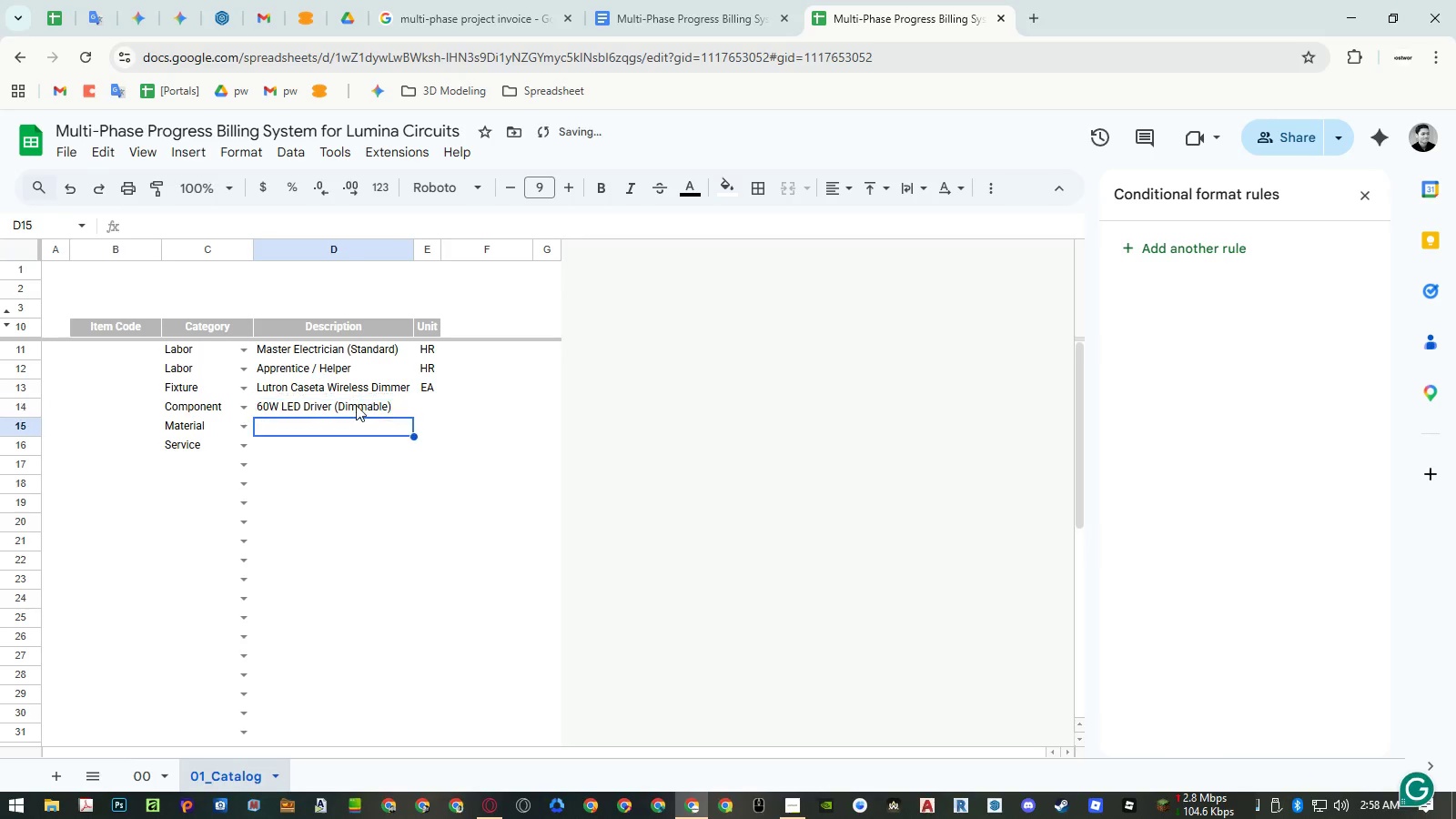 
 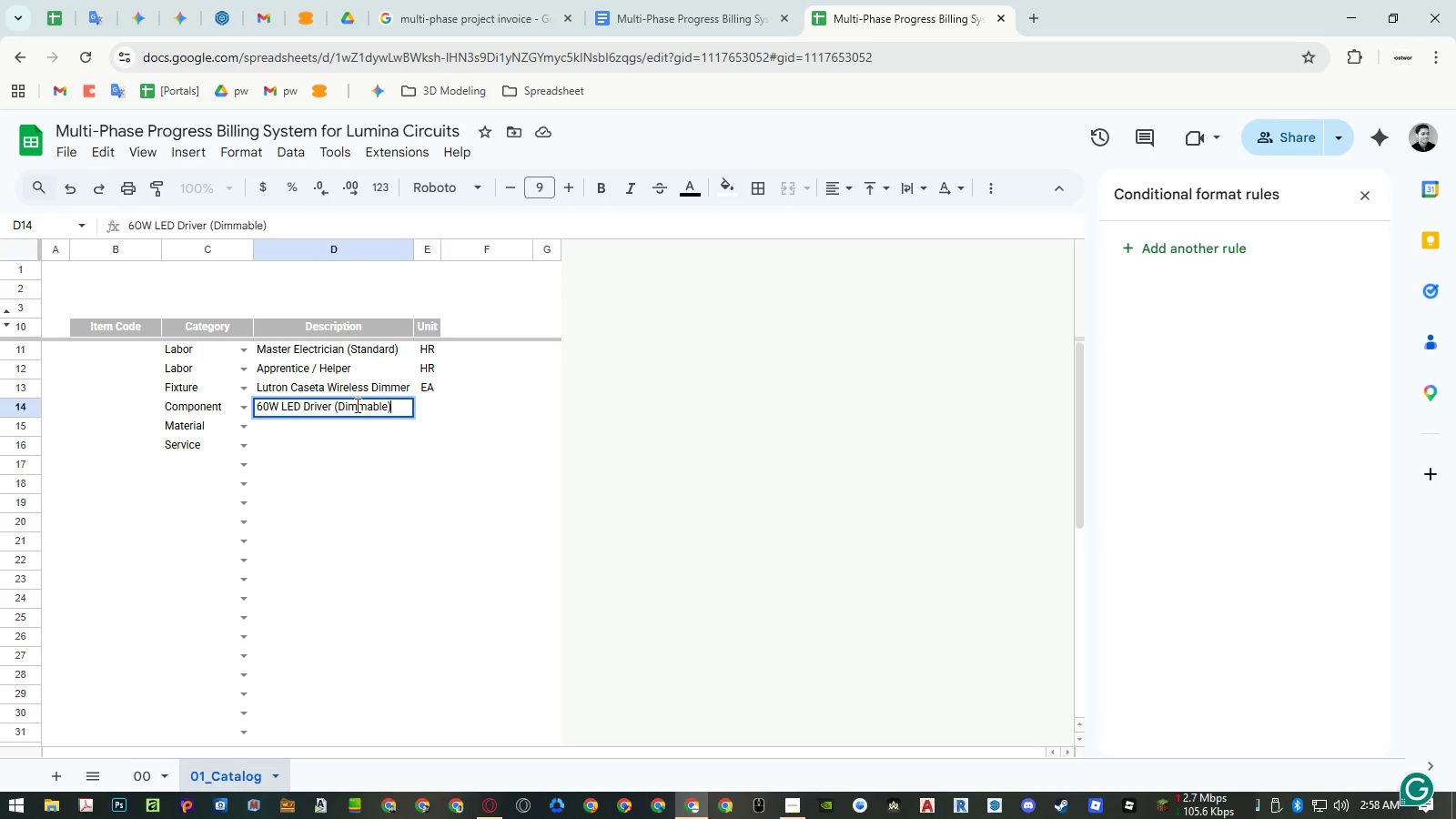 
key(Enter)
 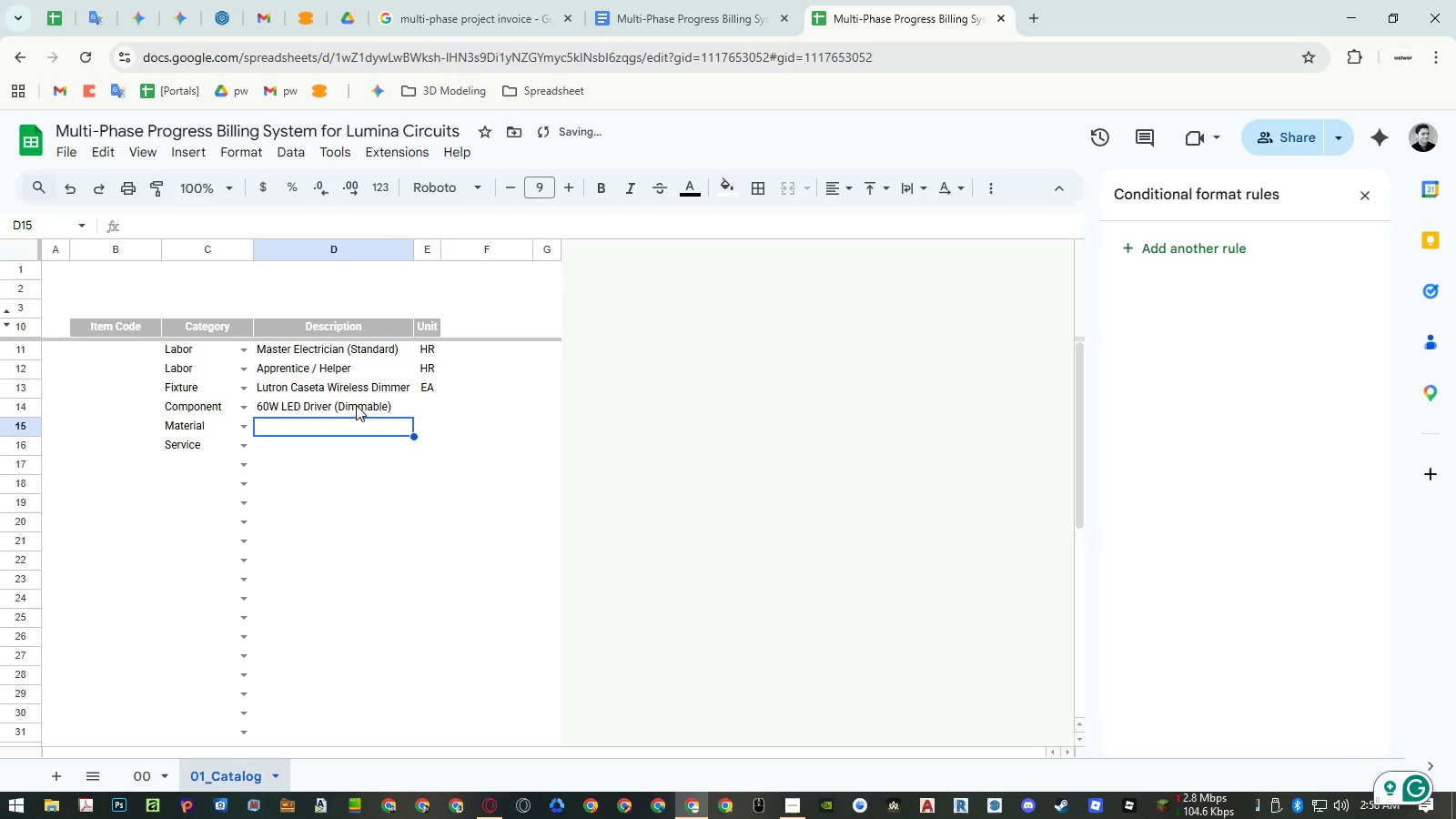 
key(ArrowUp)
 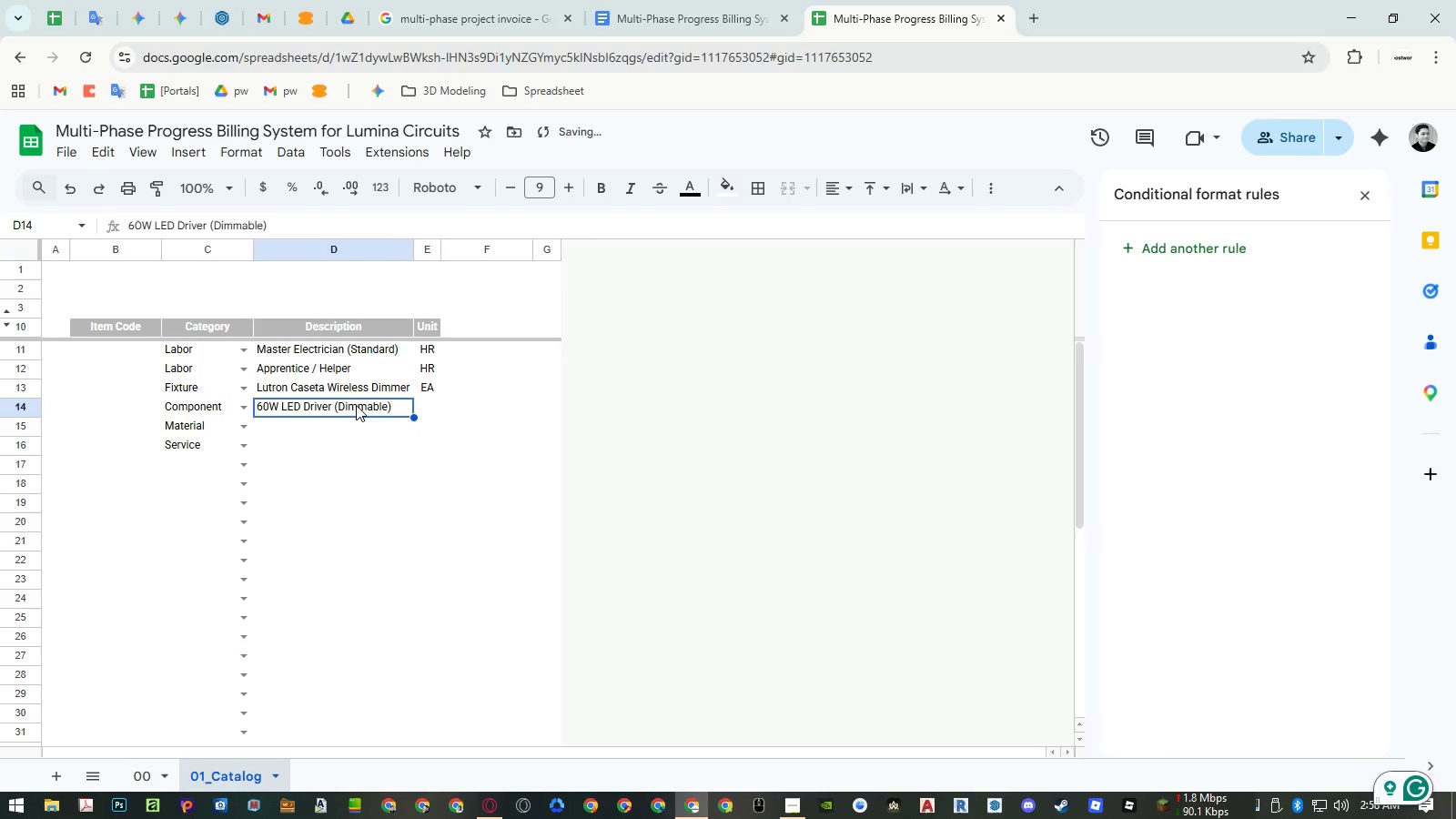 
key(ArrowRight)
 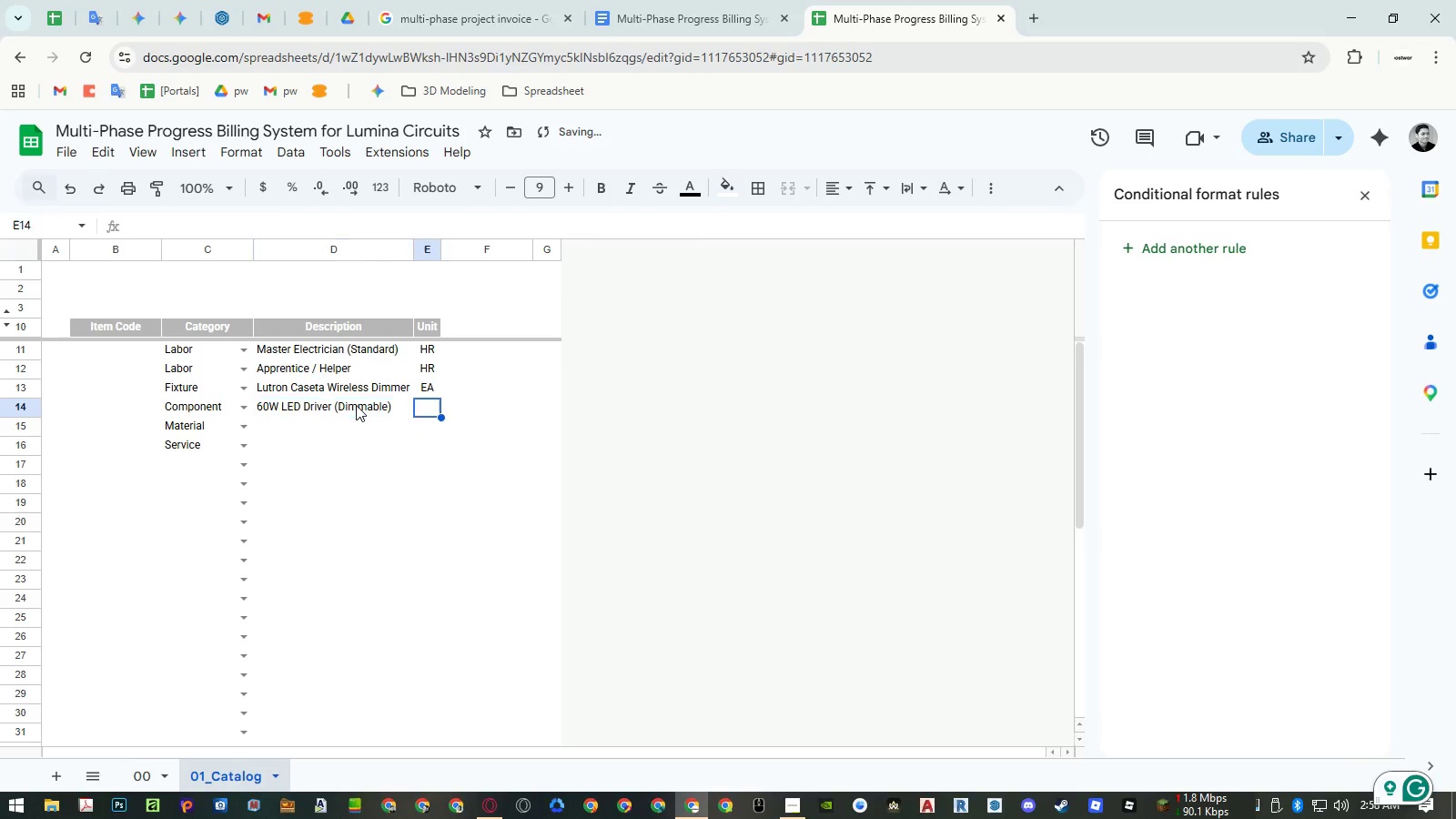 
type(EA)
 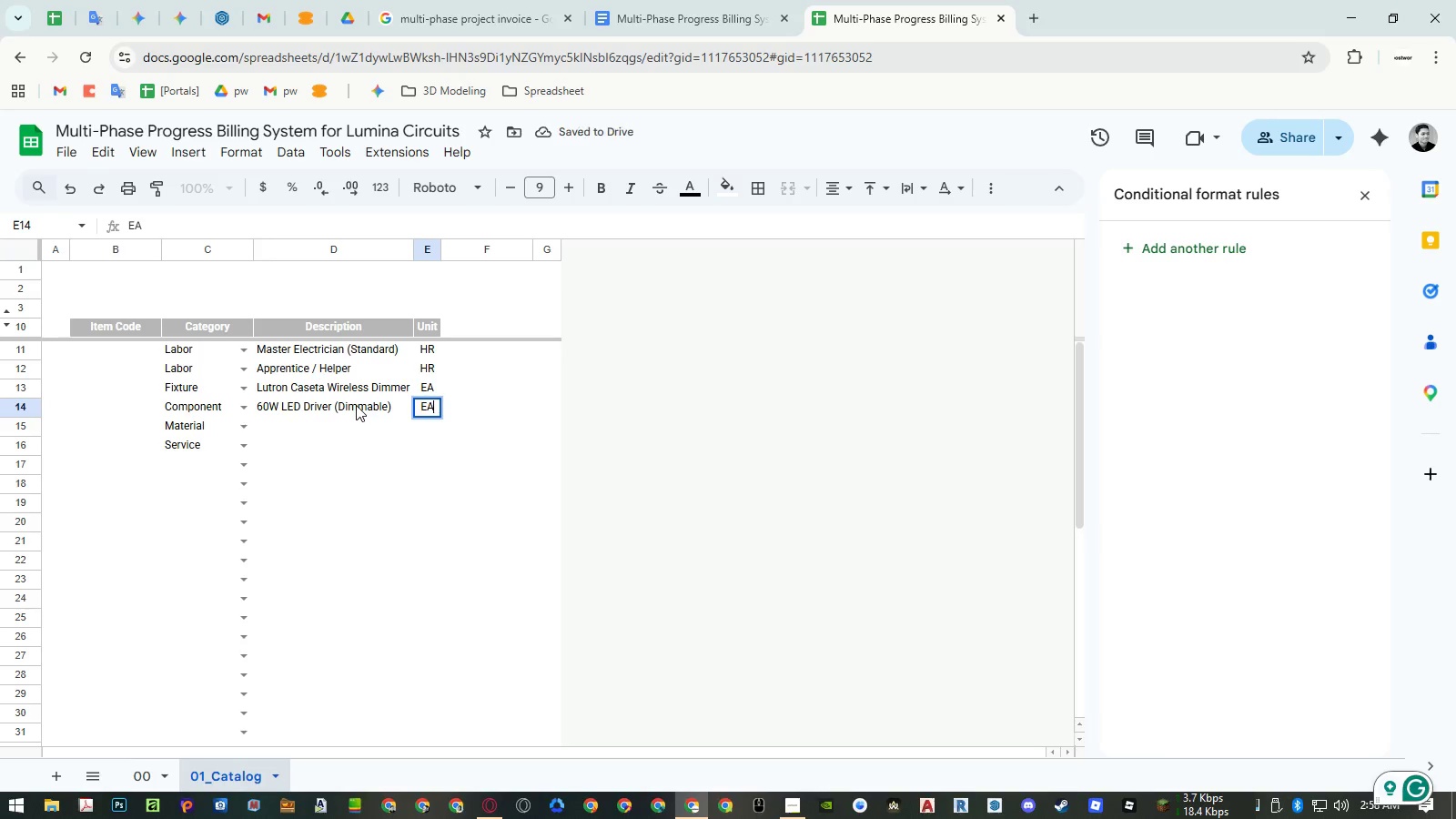 
key(Enter)
 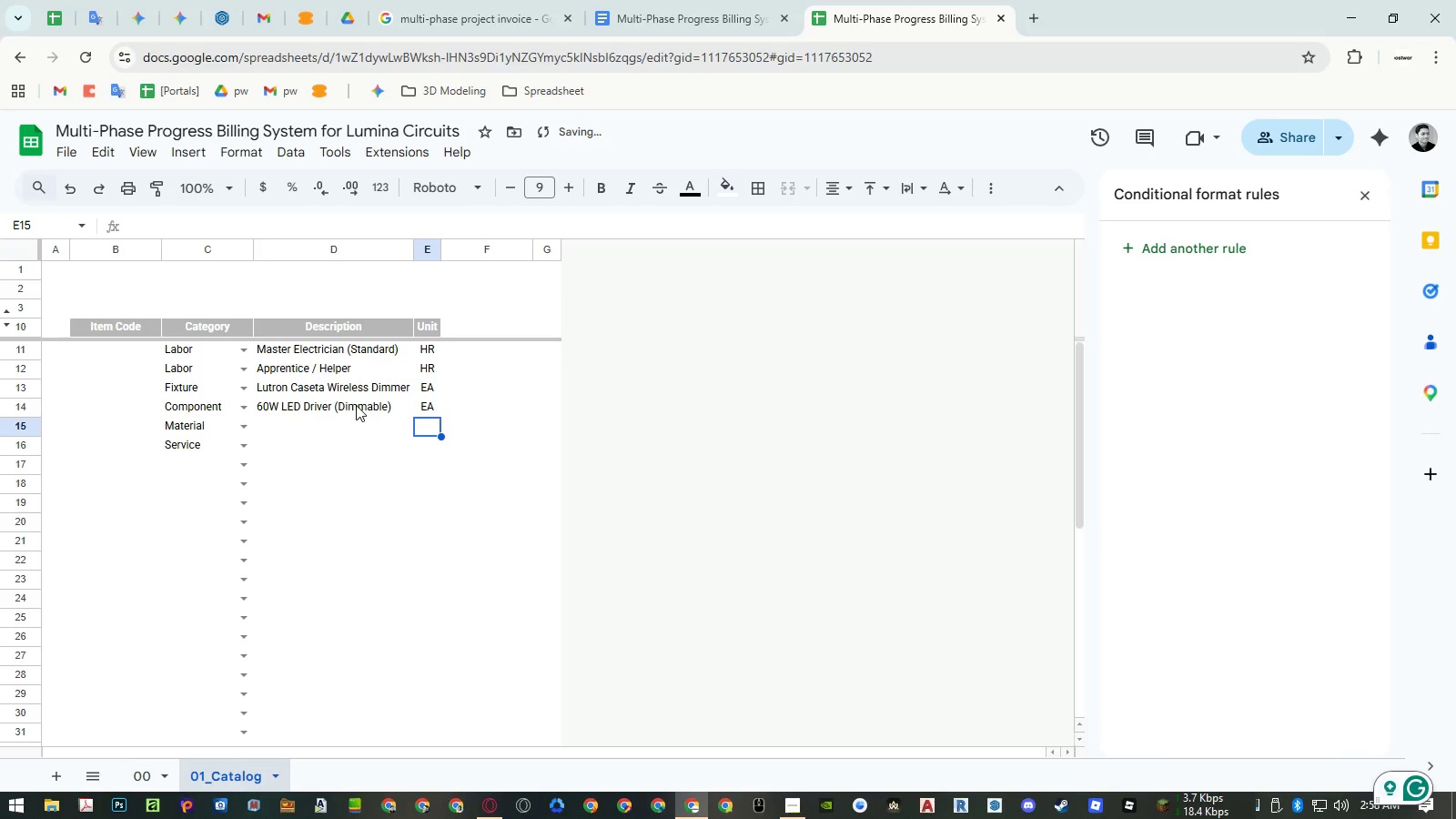 
key(ArrowLeft)
 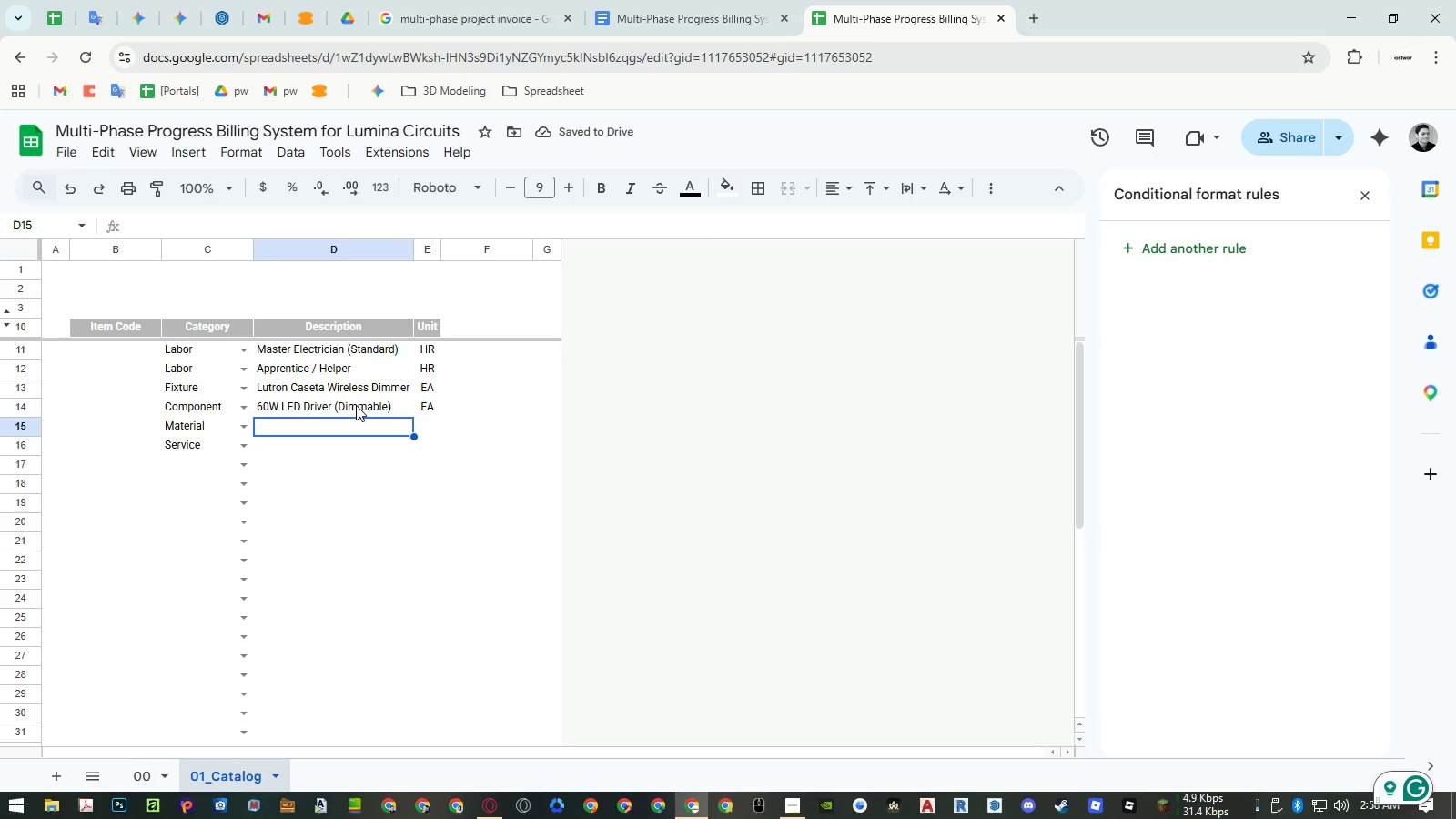 
type(12/2 Romex (250ft Roll))
 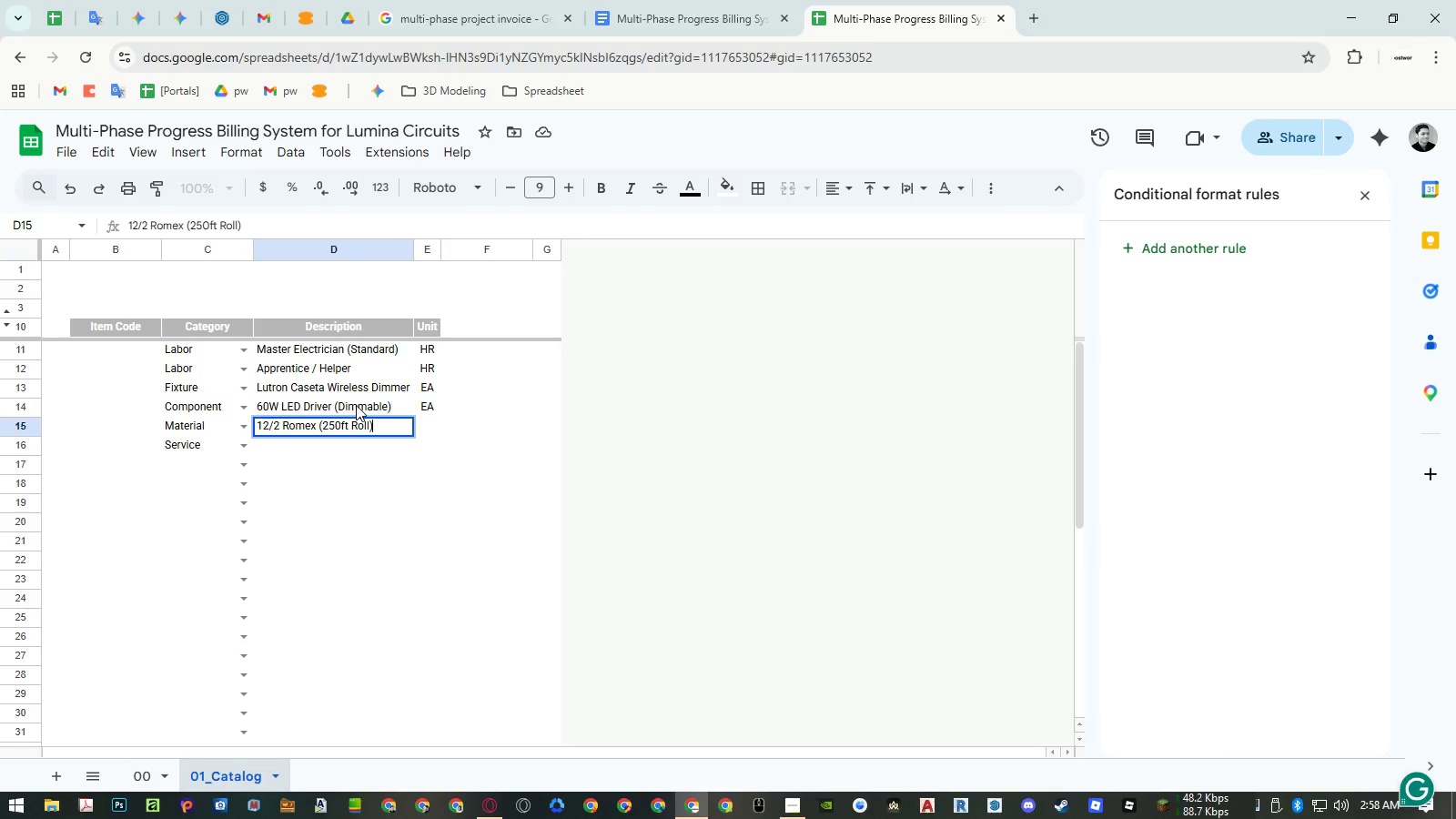 
key(ArrowRight)
 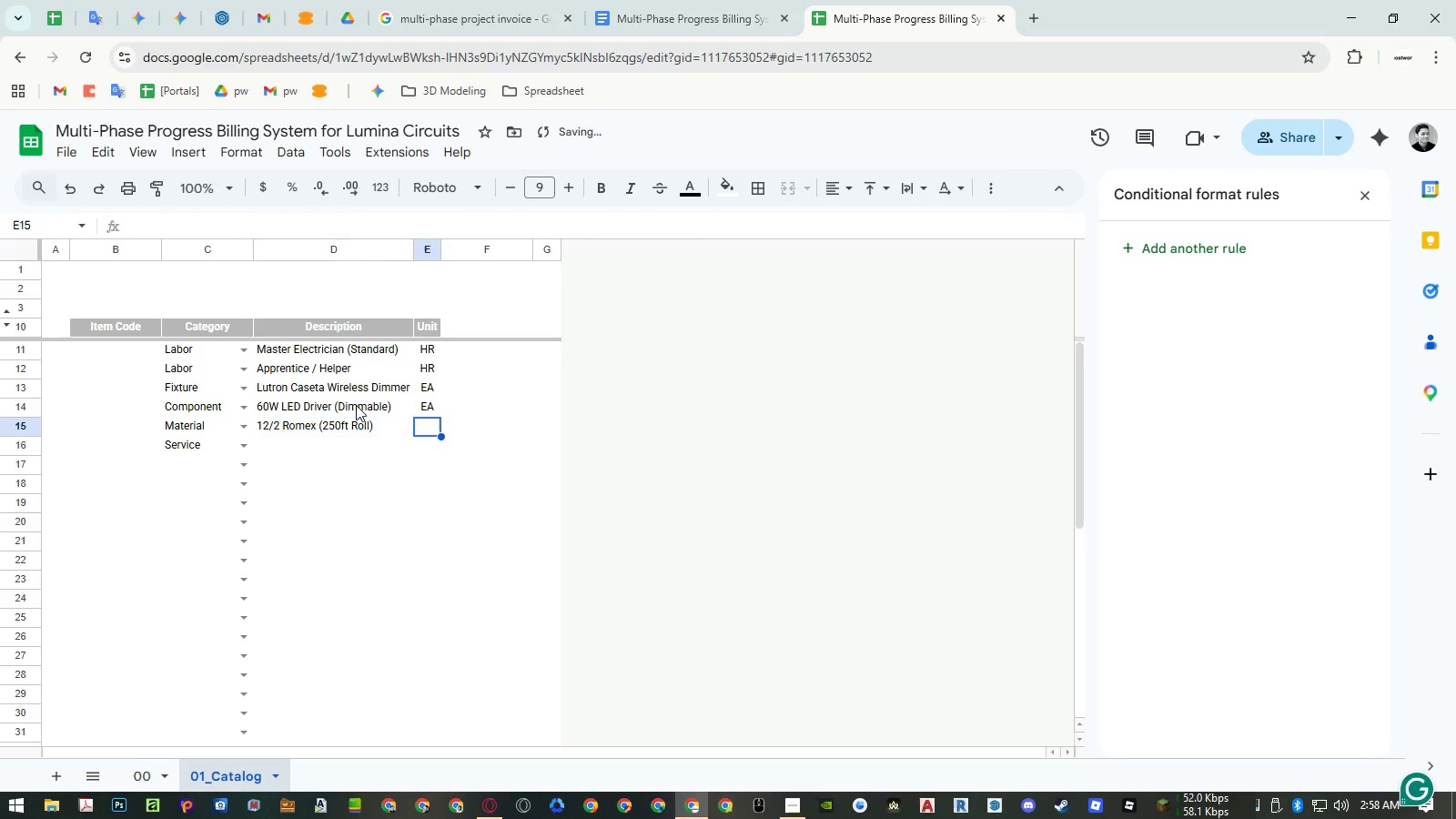 
type(Roll)
 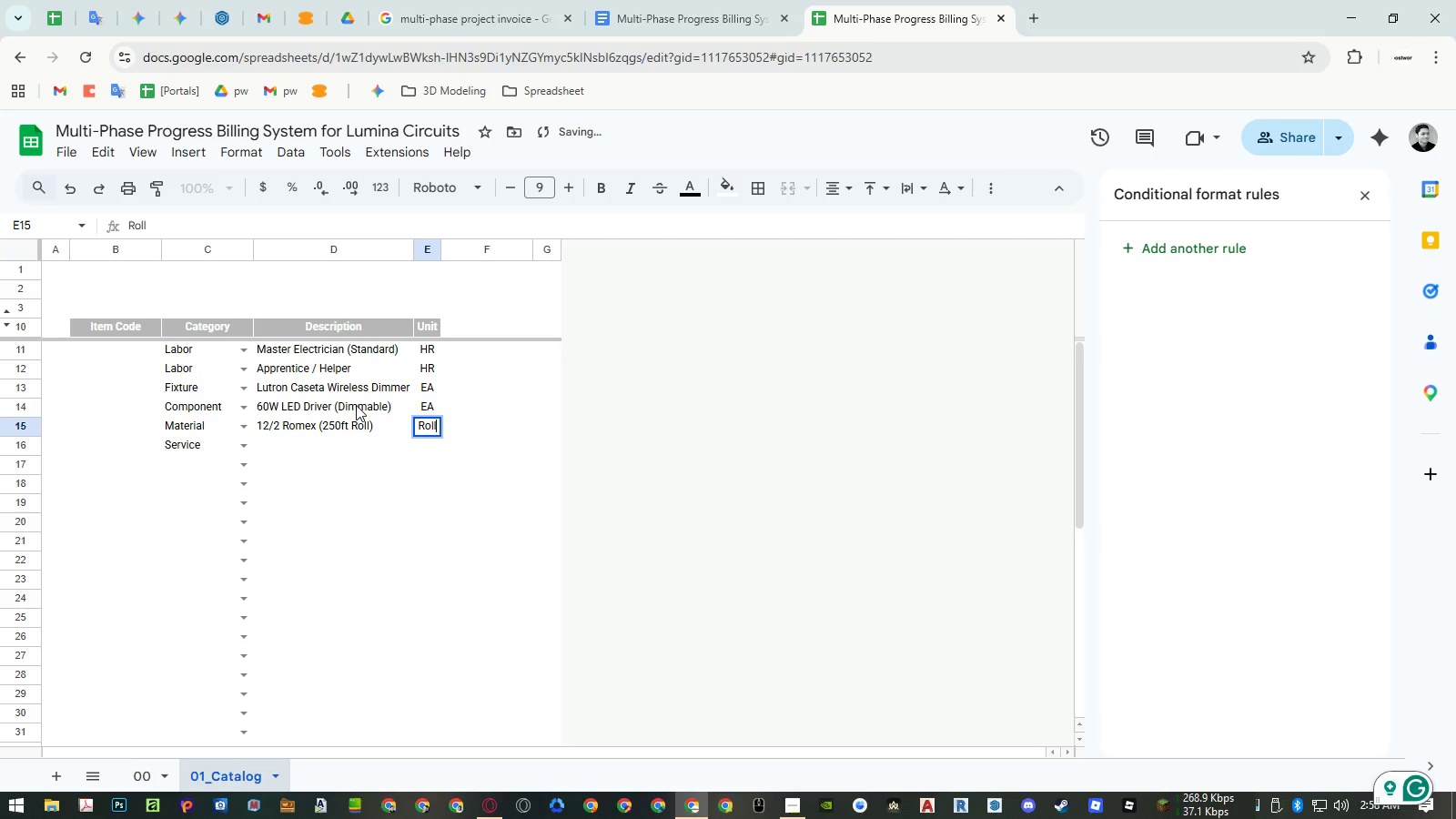 
key(Enter)
 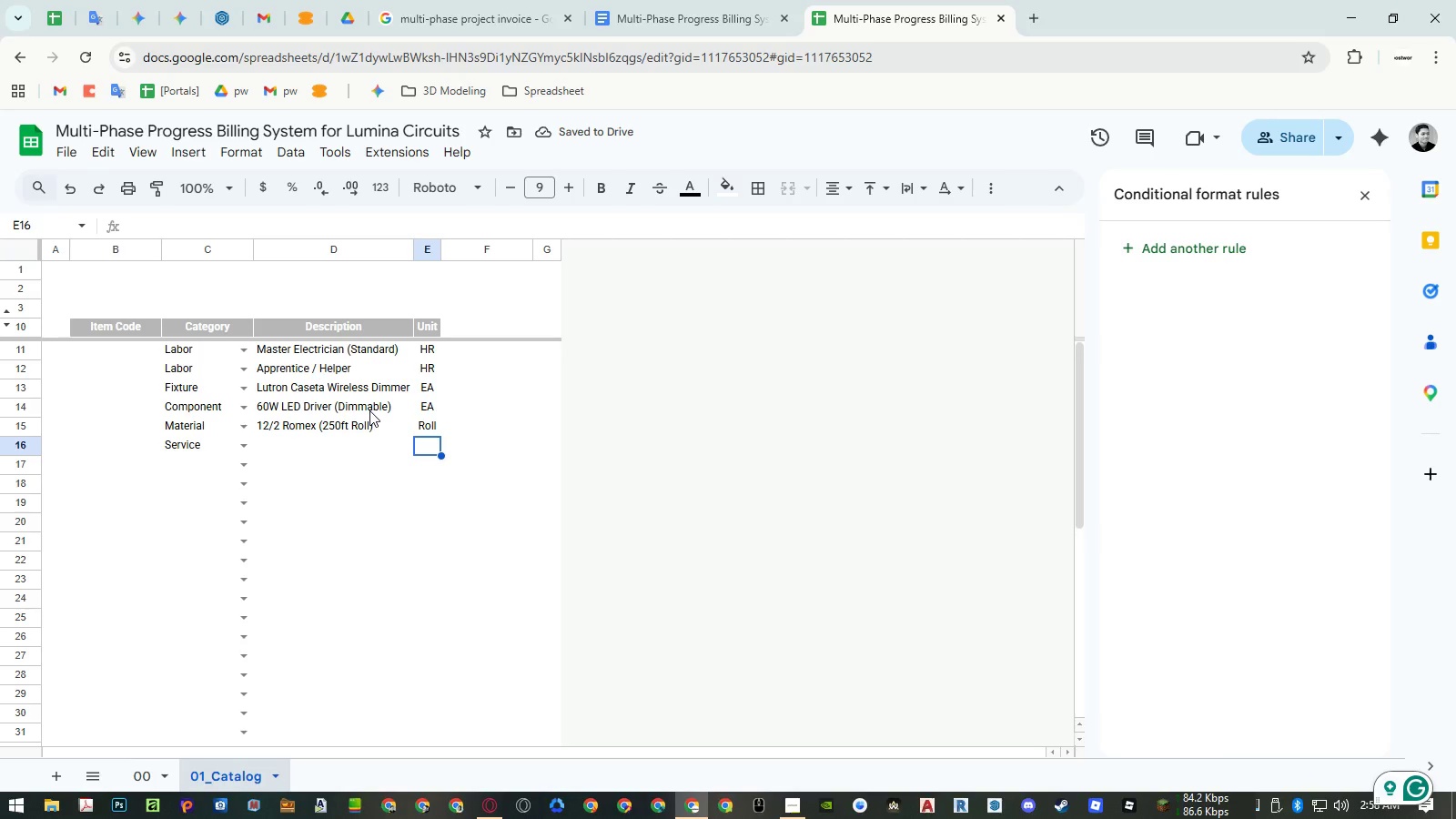 
wait(6.58)
 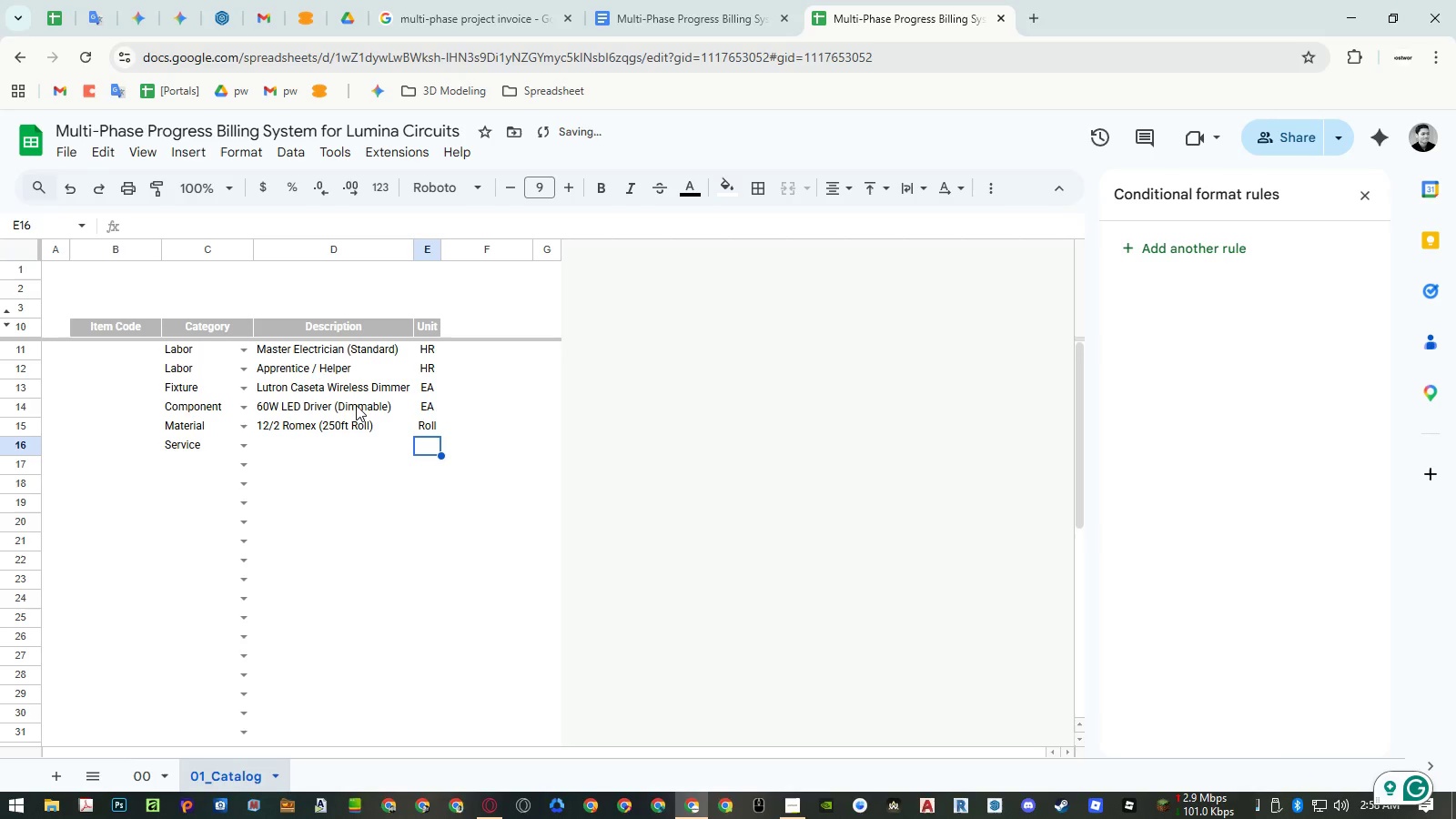 
key(ArrowLeft)
 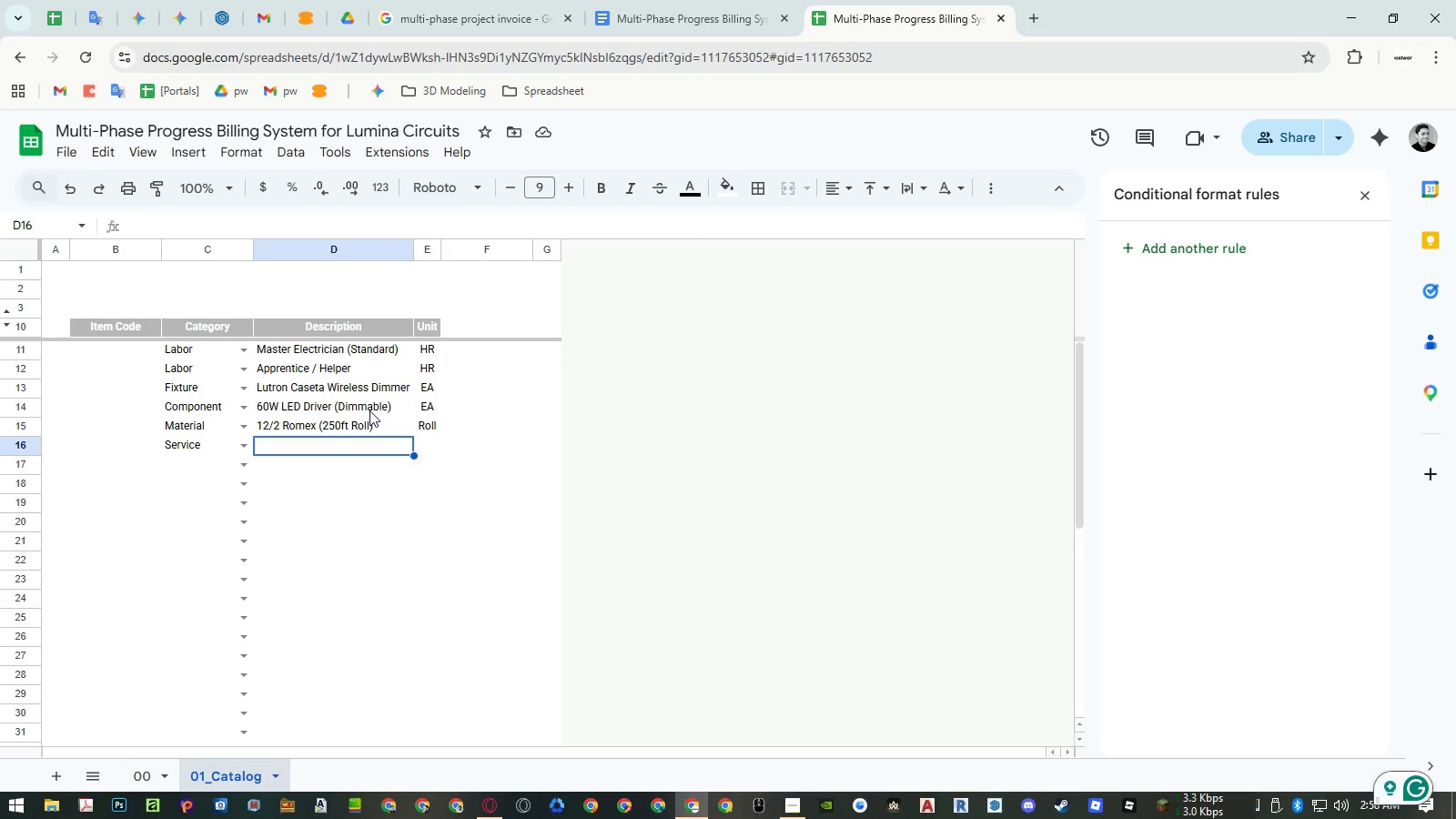 
type(200A Main breaker panel)
 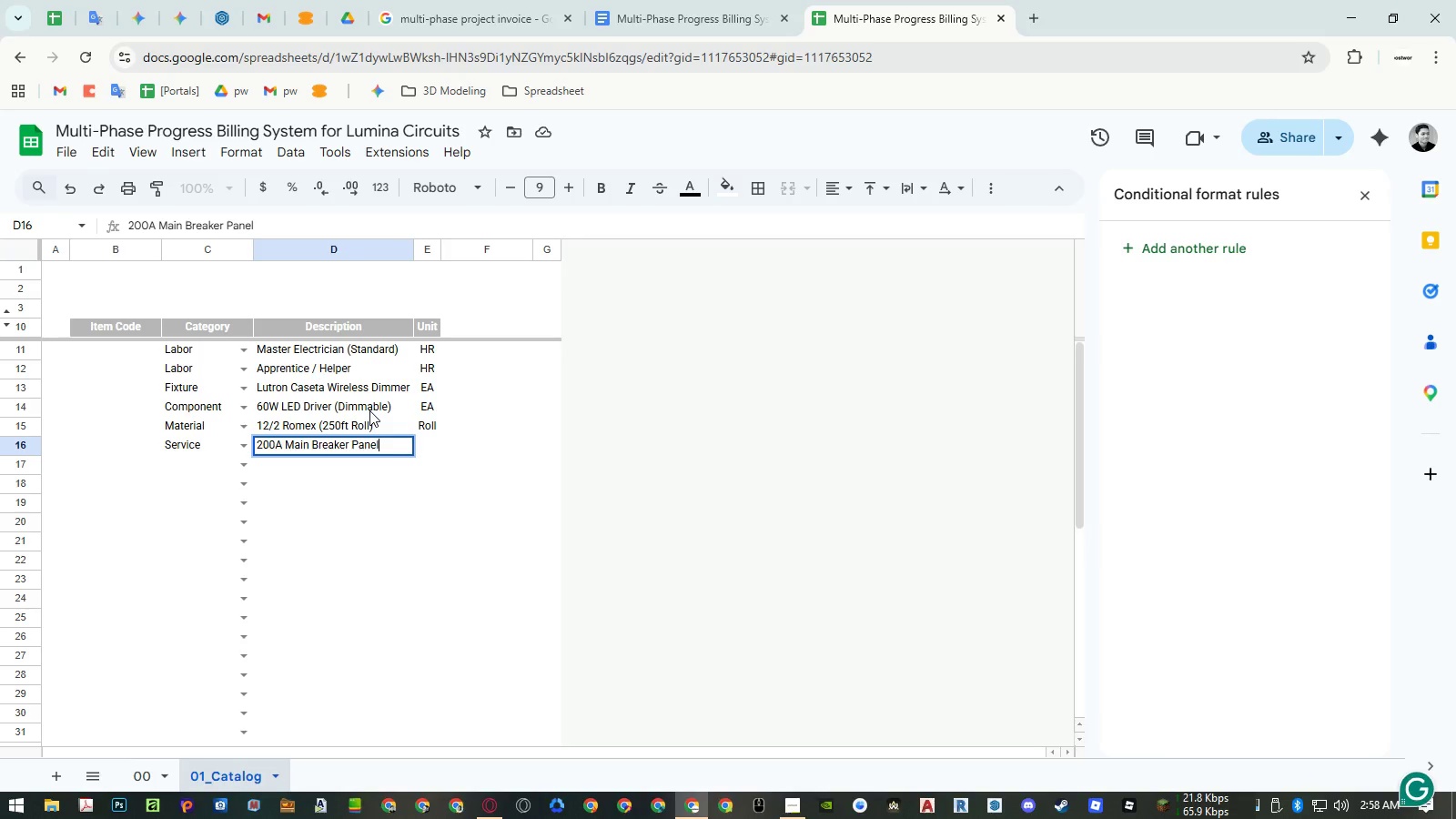 
key(ArrowRight)
 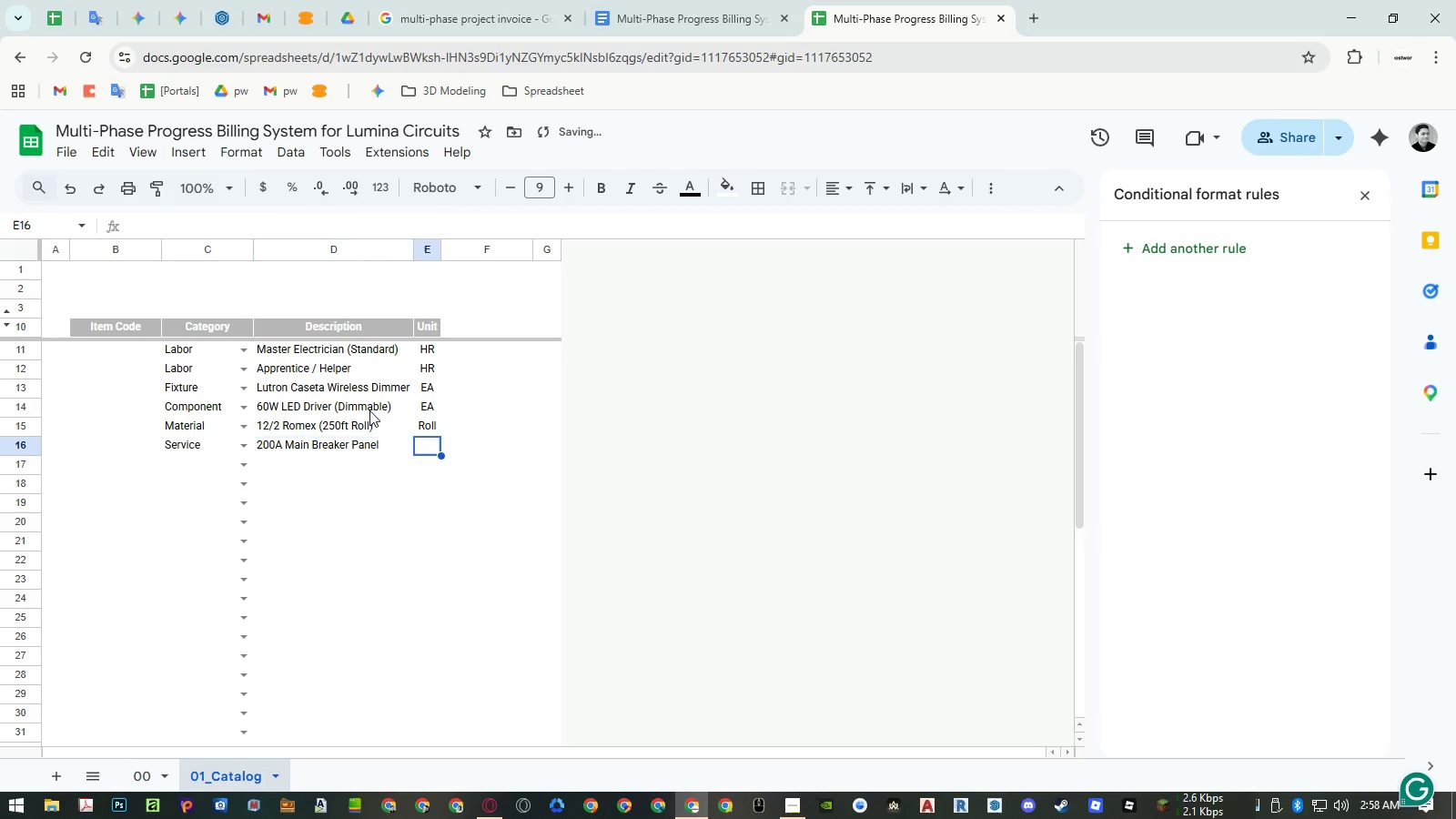 
type(EA)
 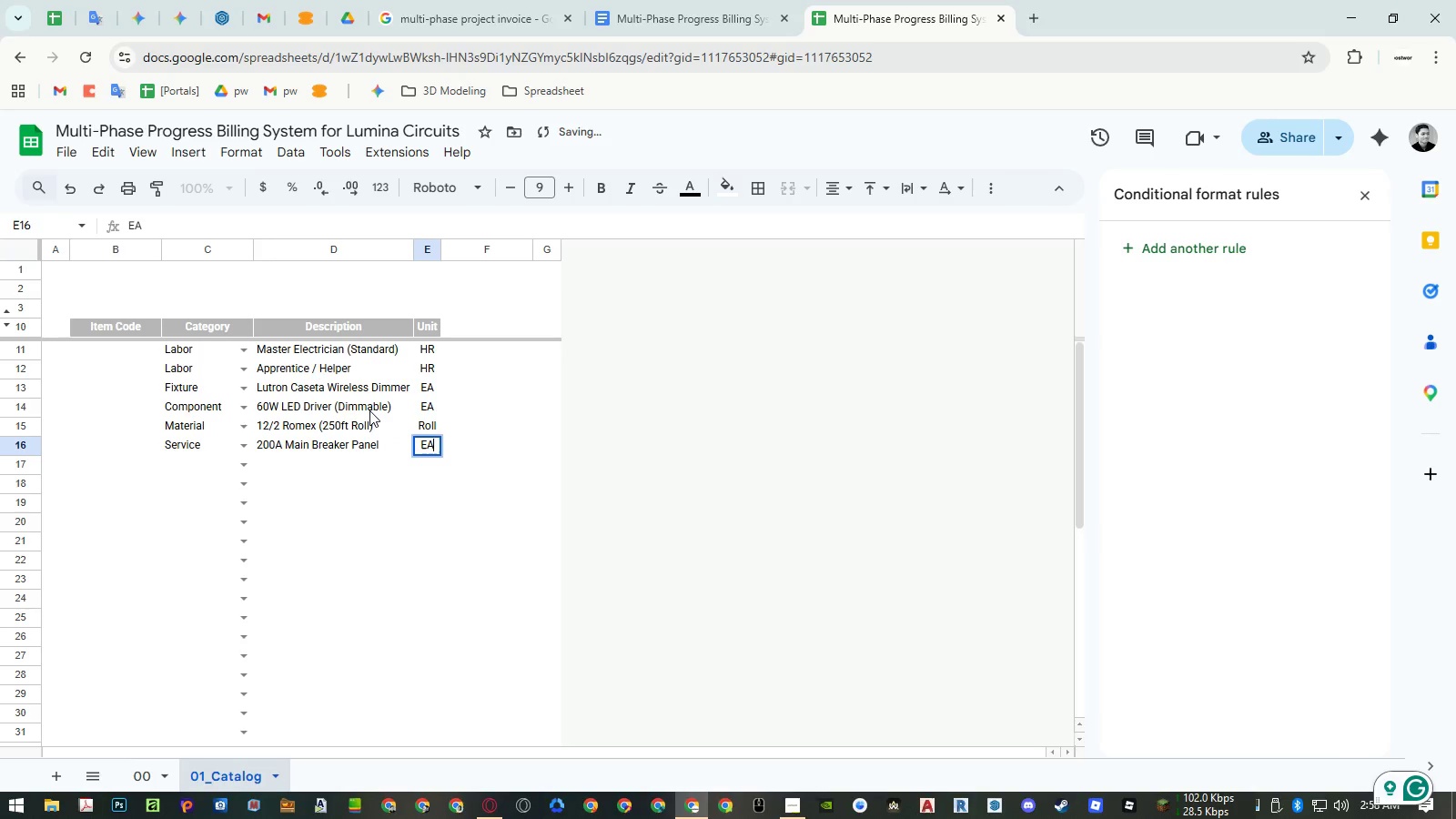 
key(Enter)
 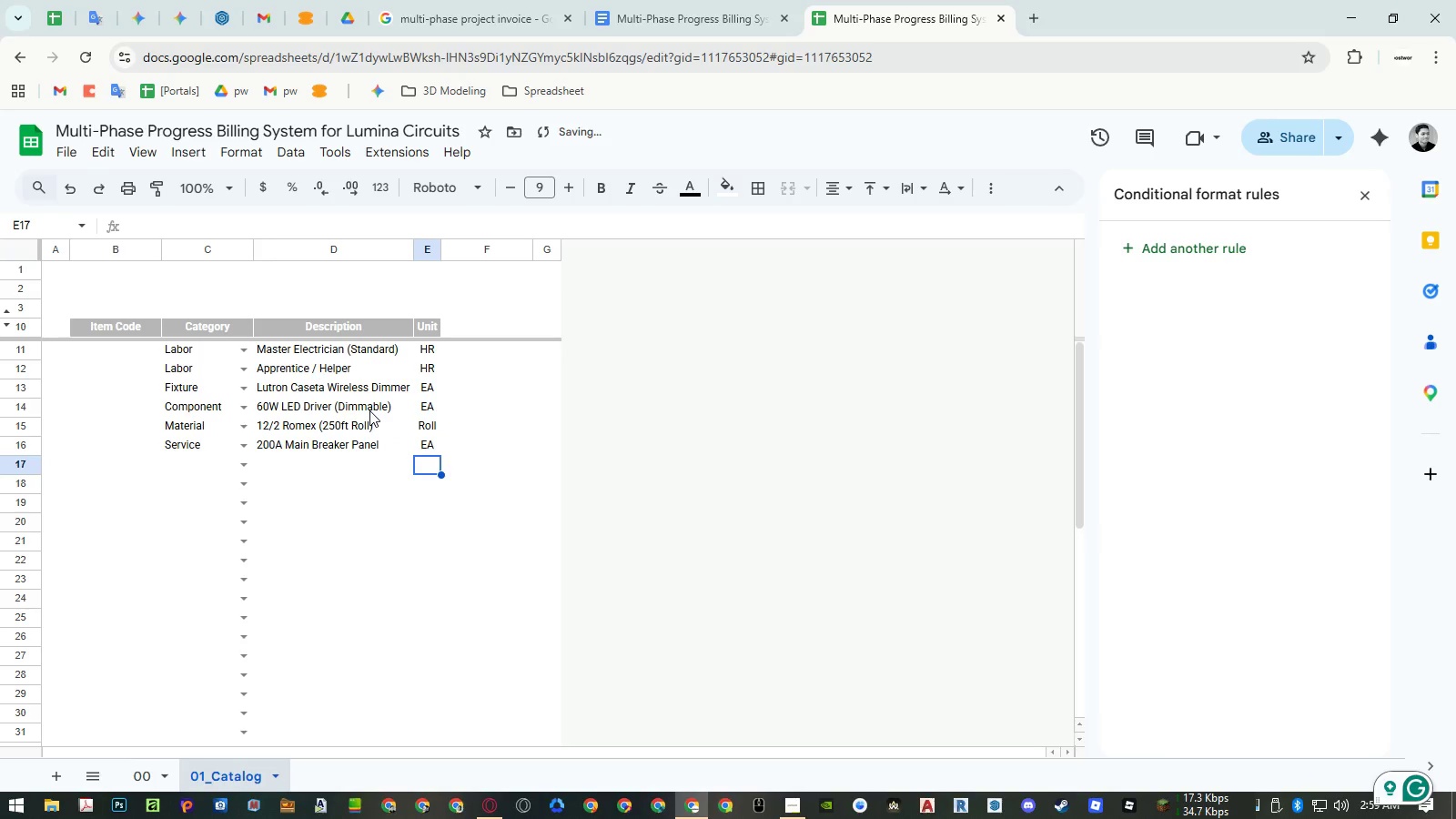 
key(ArrowLeft)
 